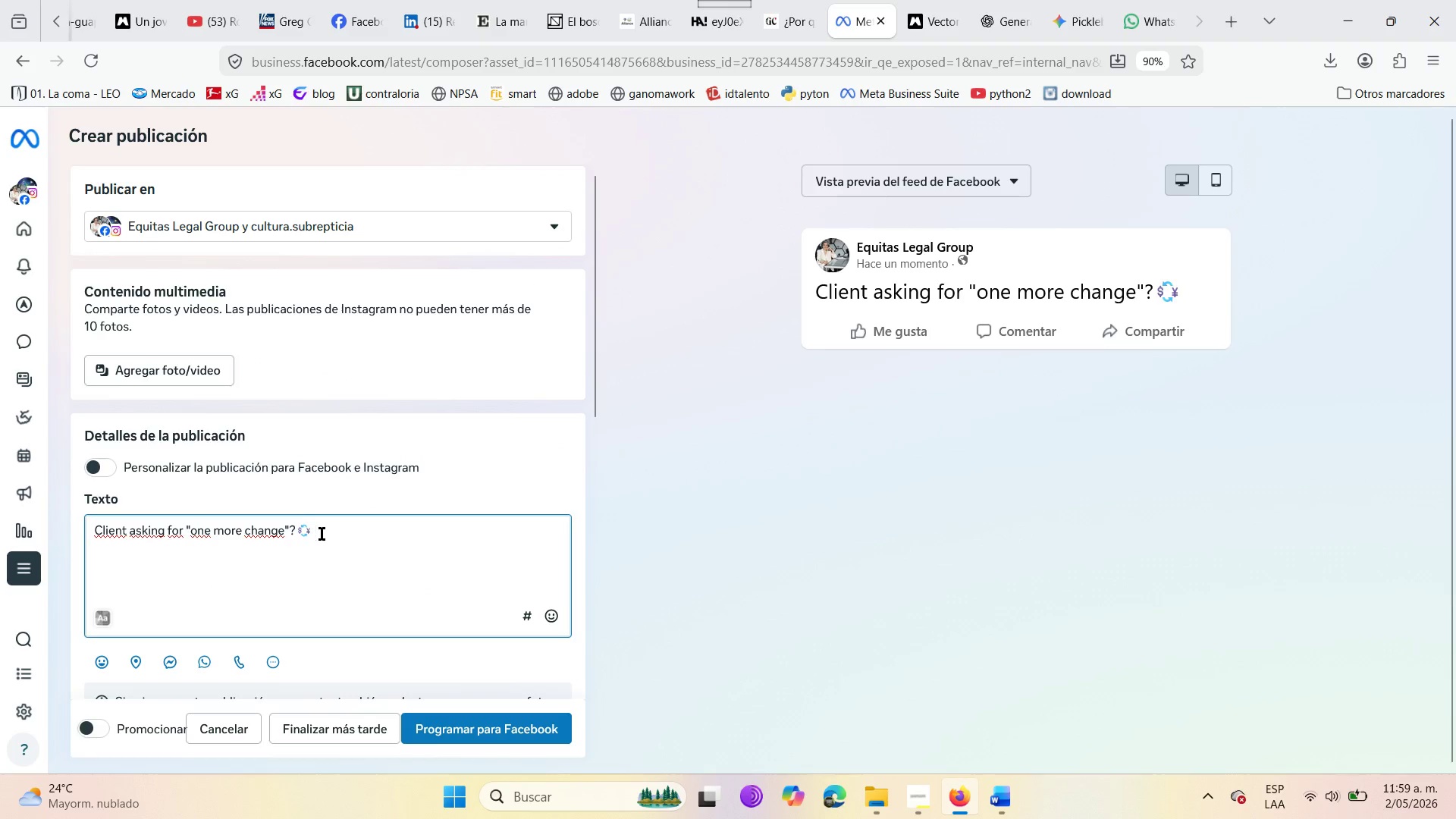 
key(Space)
 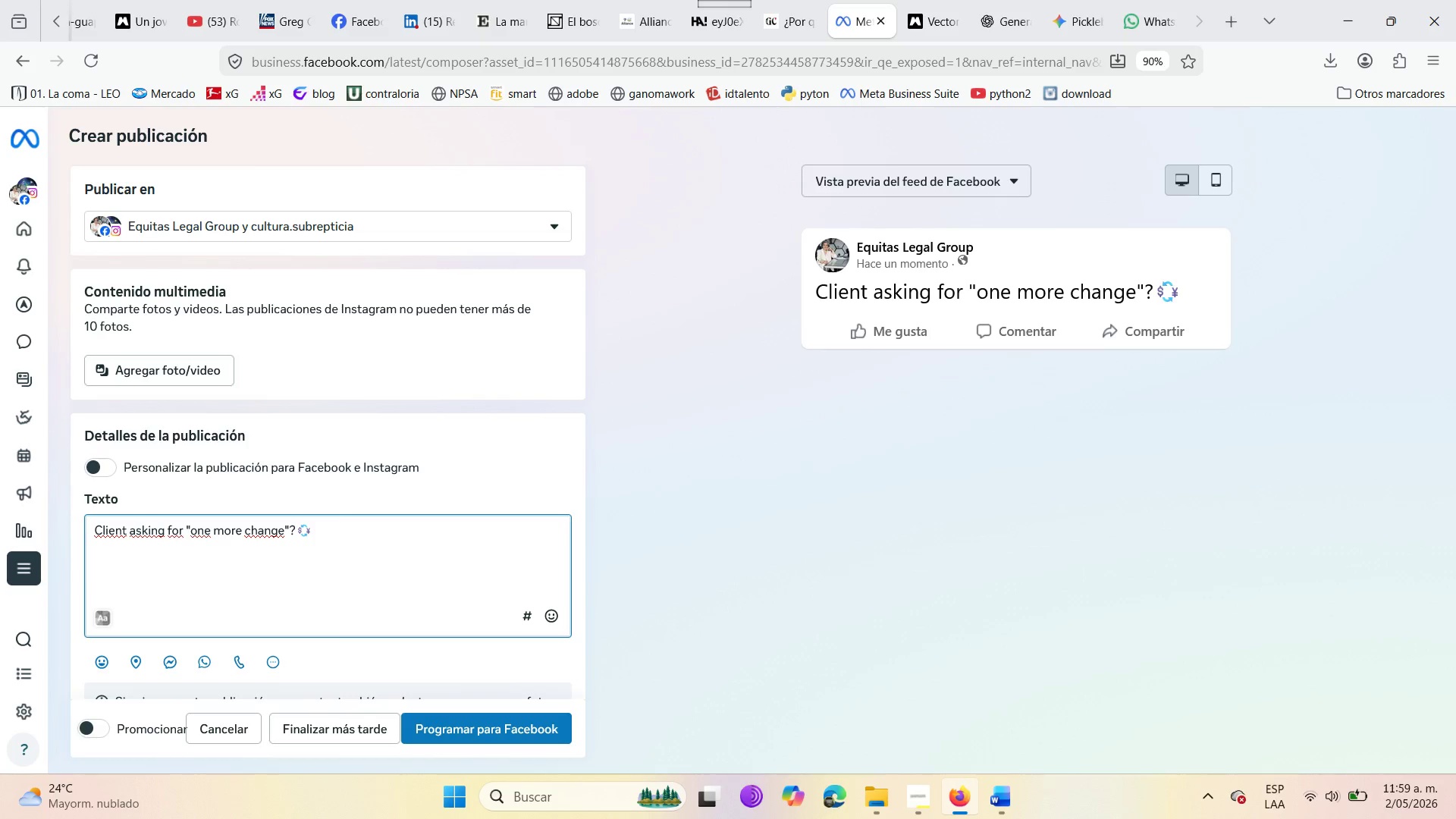 
type(A( a)
key(Backspace)
type(Always )
key(Backspace)
type( b()
key(Backspace)
key(Backspace)
type(B( som)
key(Backspace)
key(Backspace)
key(Backspace)
type(Sometiems )
key(Backspace)
key(Backspace)
key(Backspace)
key(Backspace)
type(mes )
key(Backspace)
 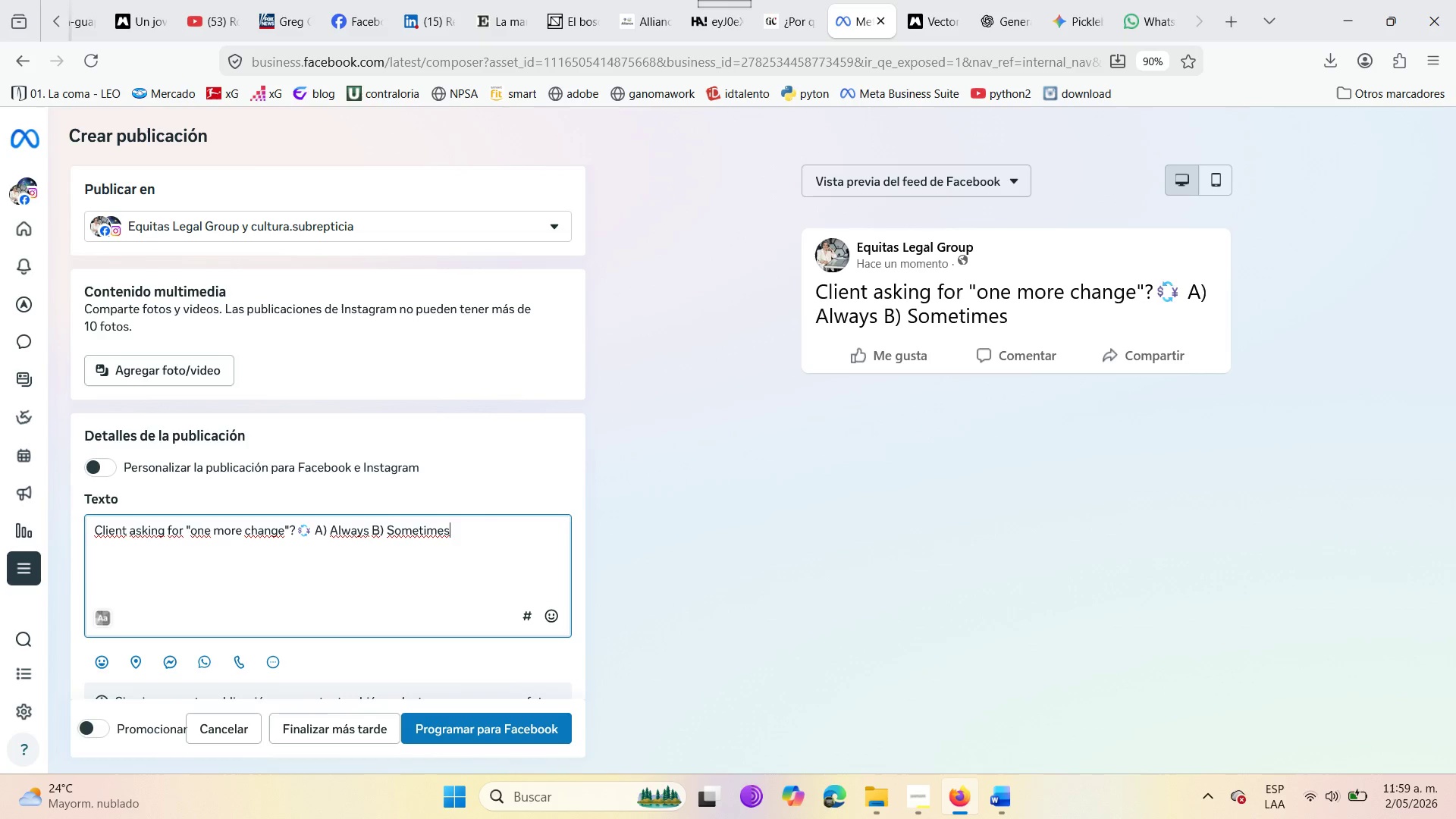 
wait(6.23)
 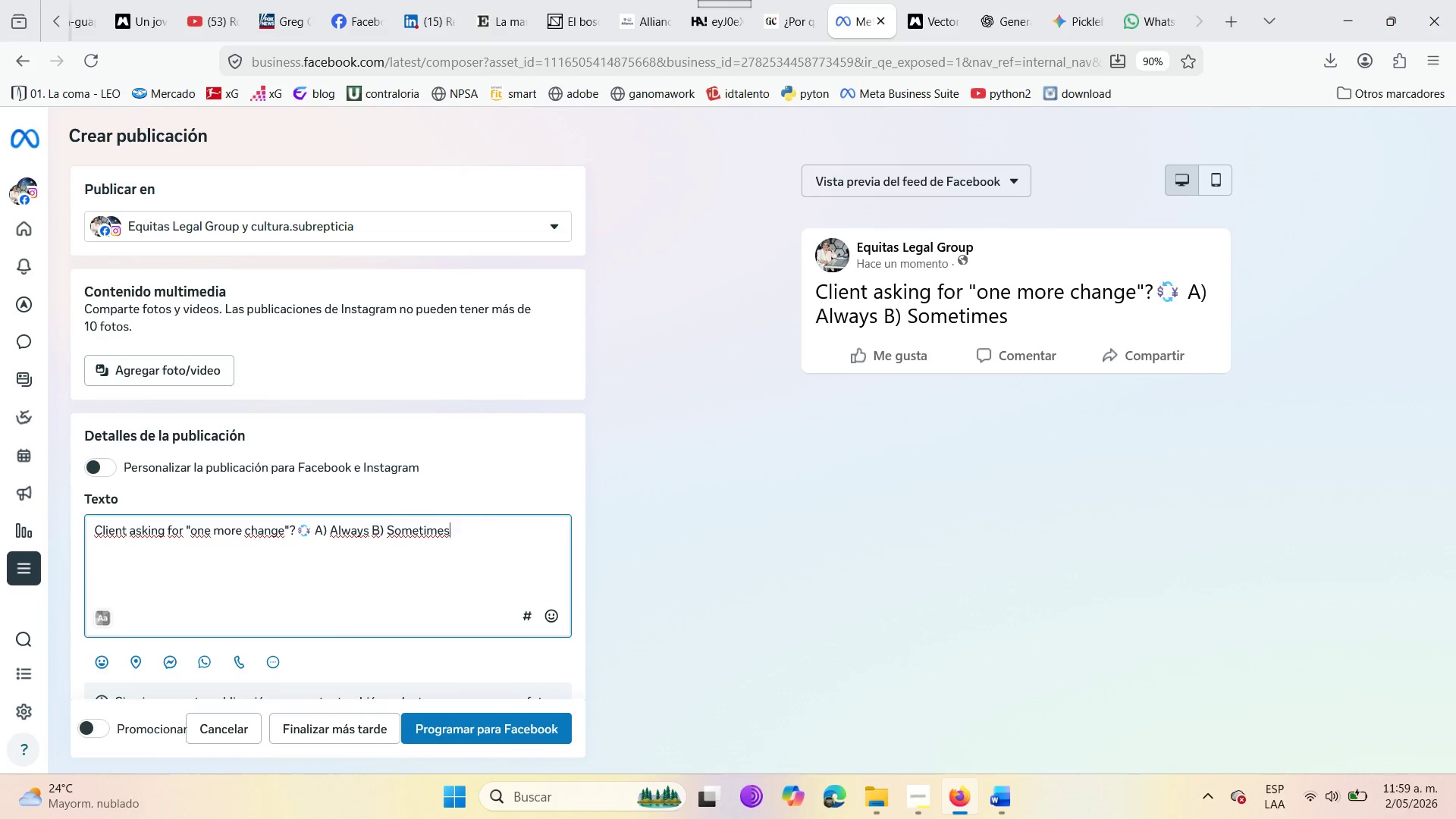 
key(Period)
 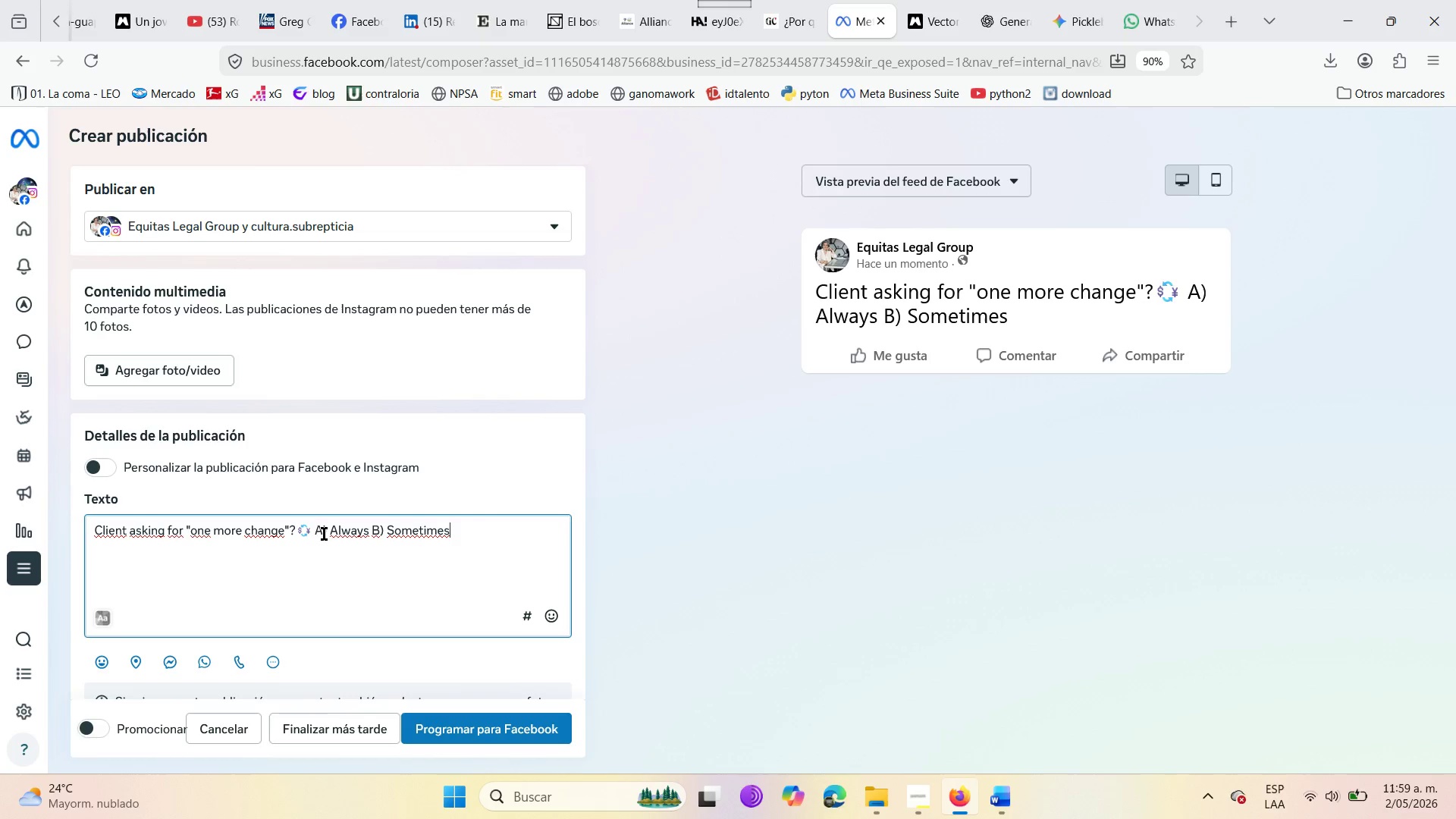 
key(Space)
 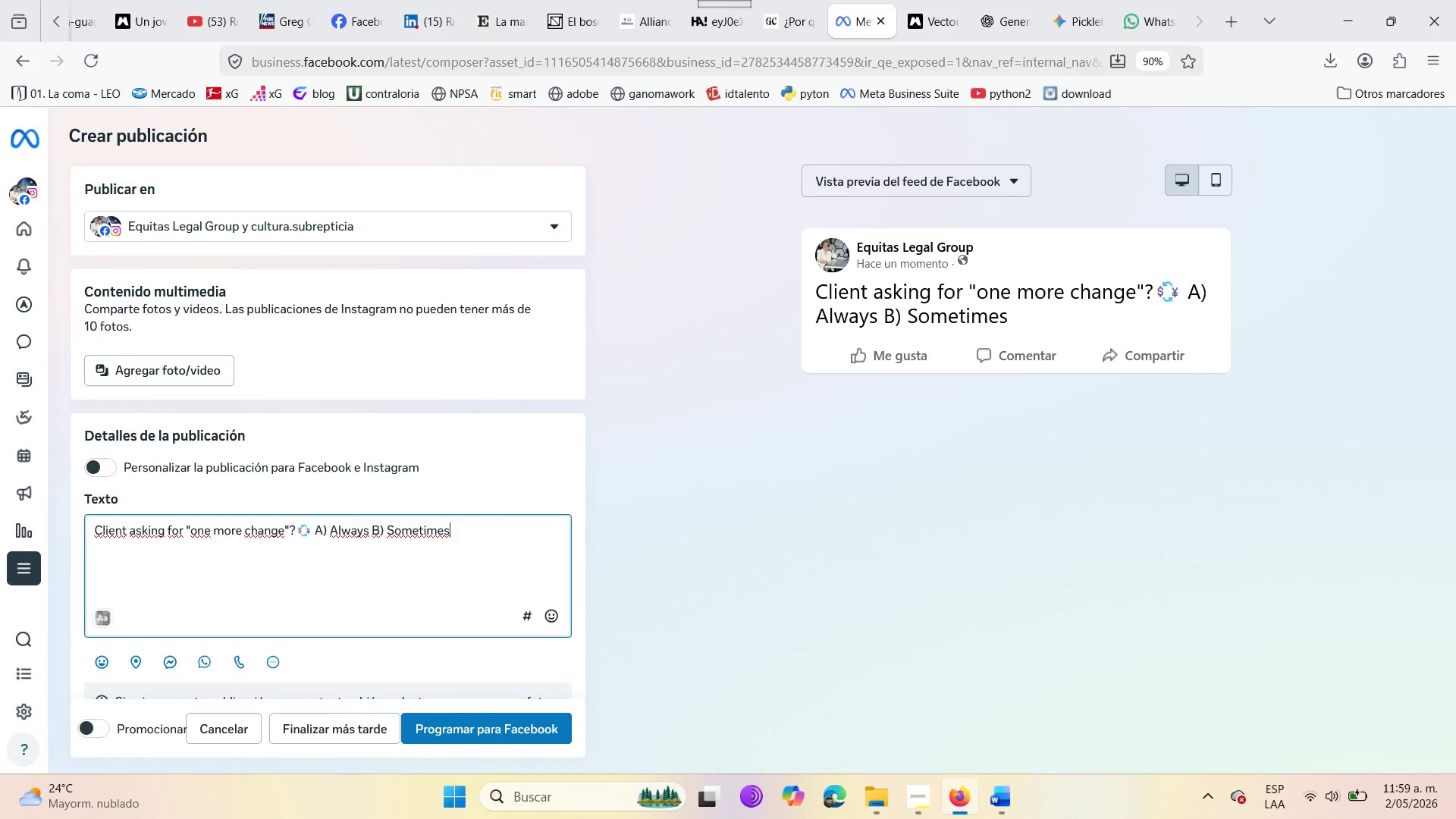 
key(Enter)
 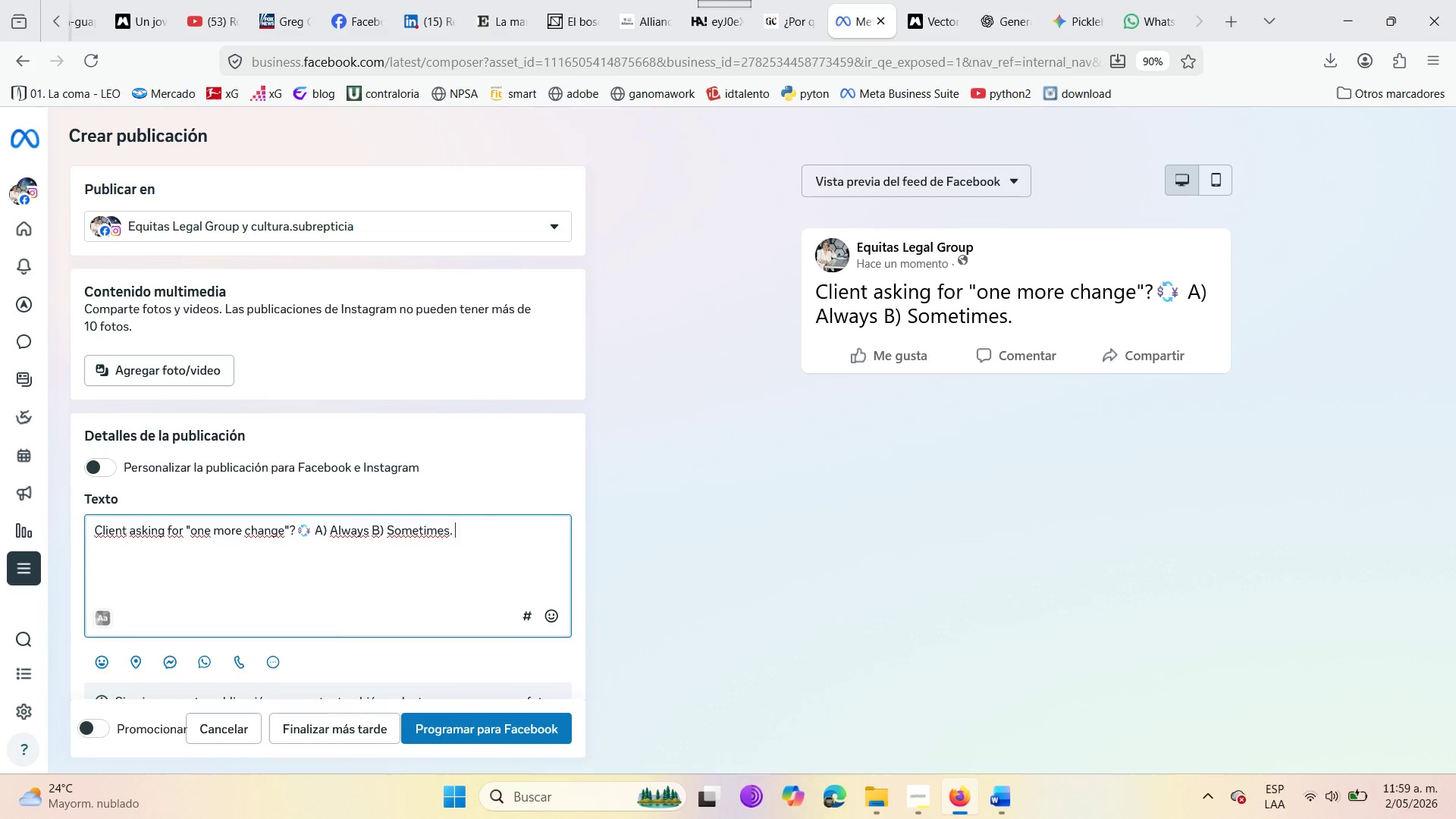 
key(Enter)
 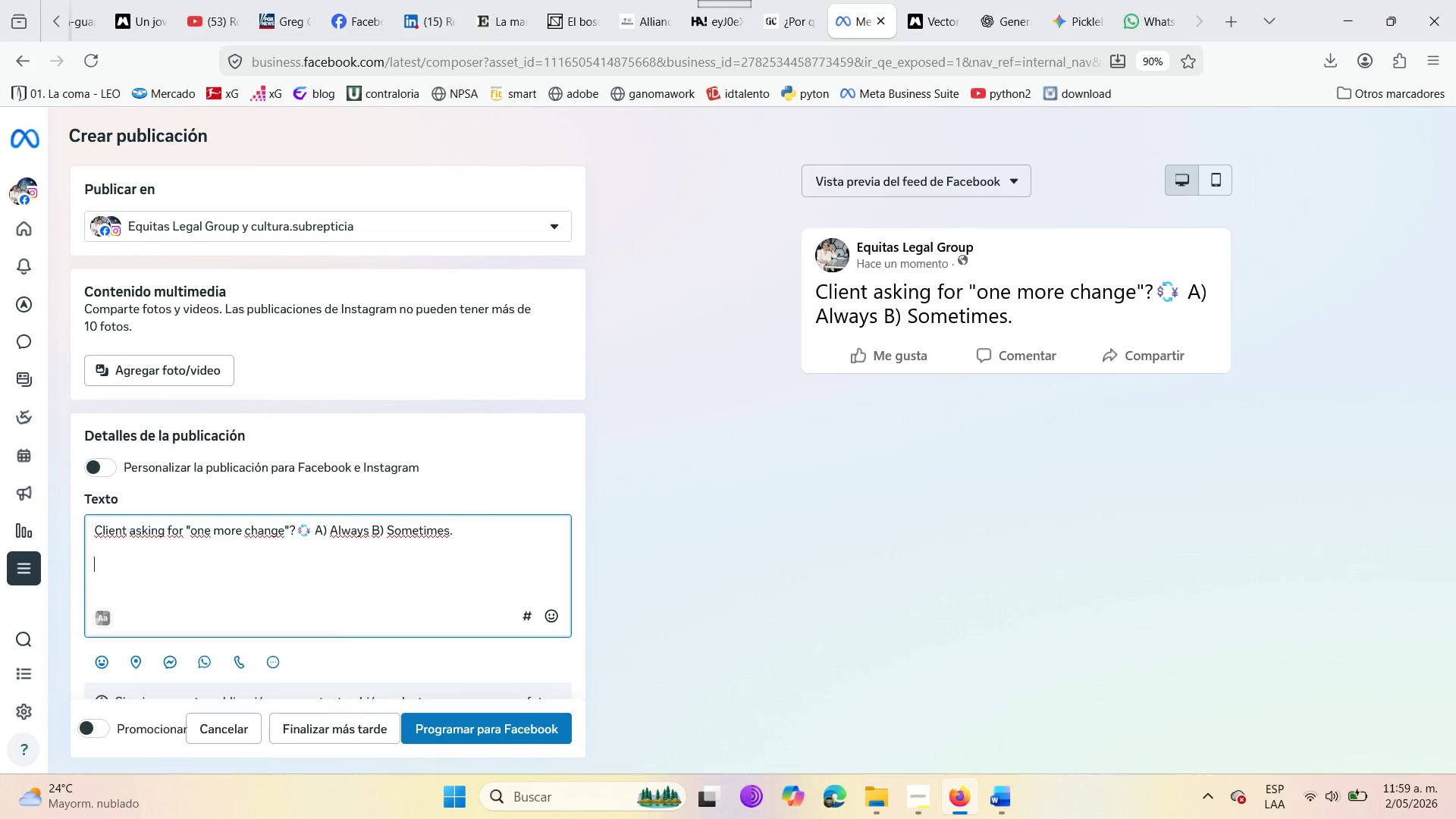 
type(Careful with verbal )
 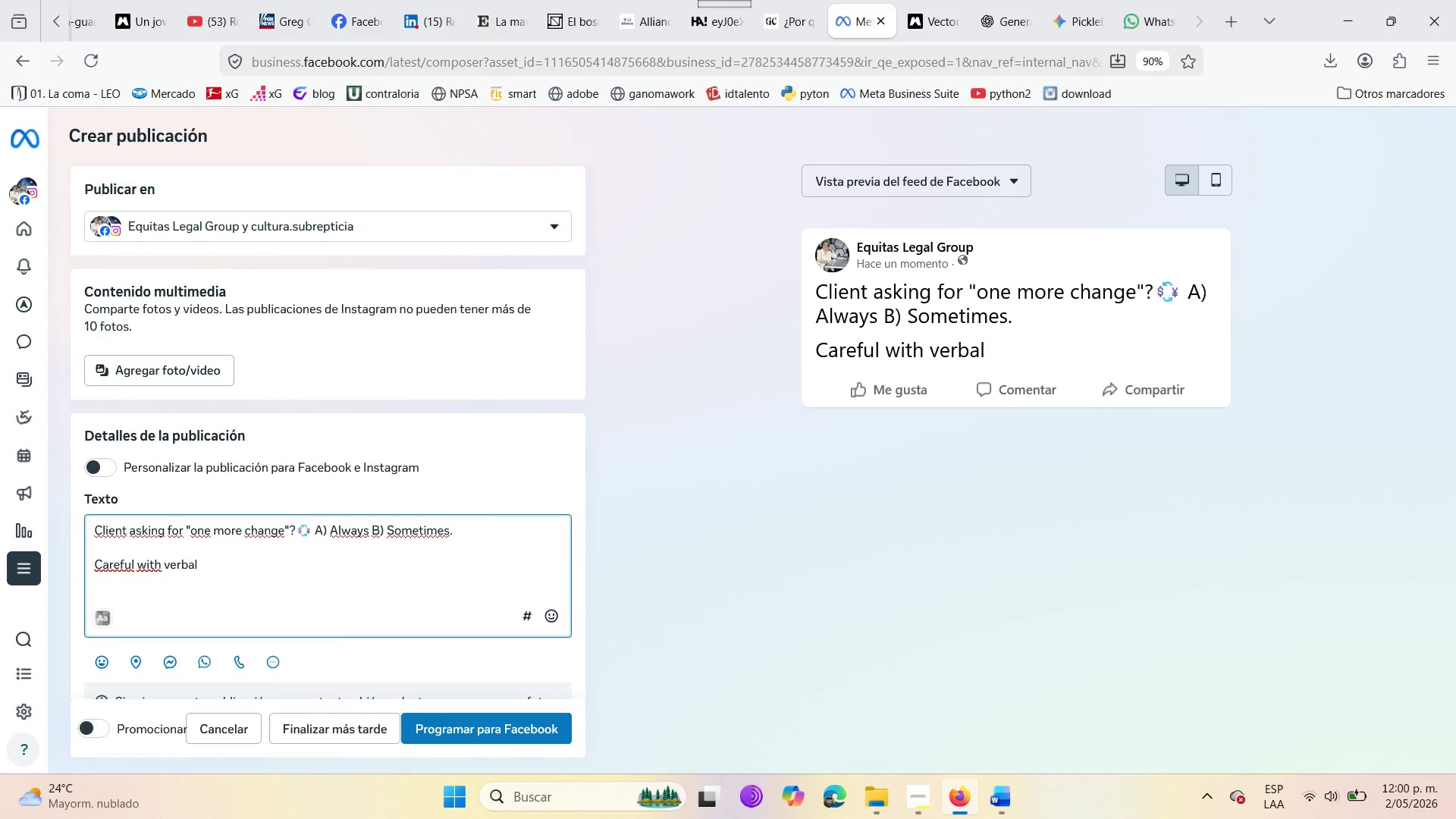 
wait(6.88)
 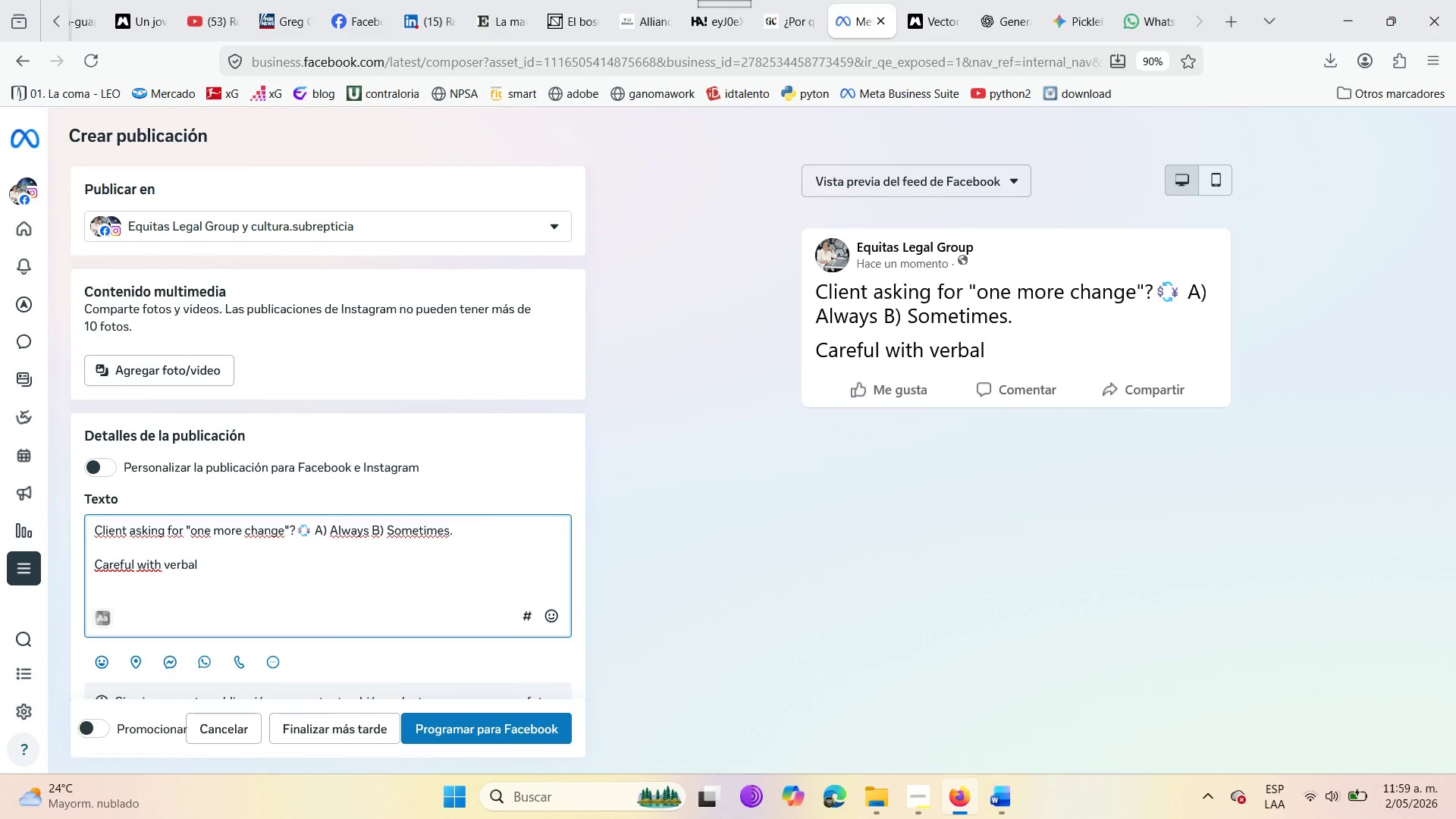 
type(agrements )
 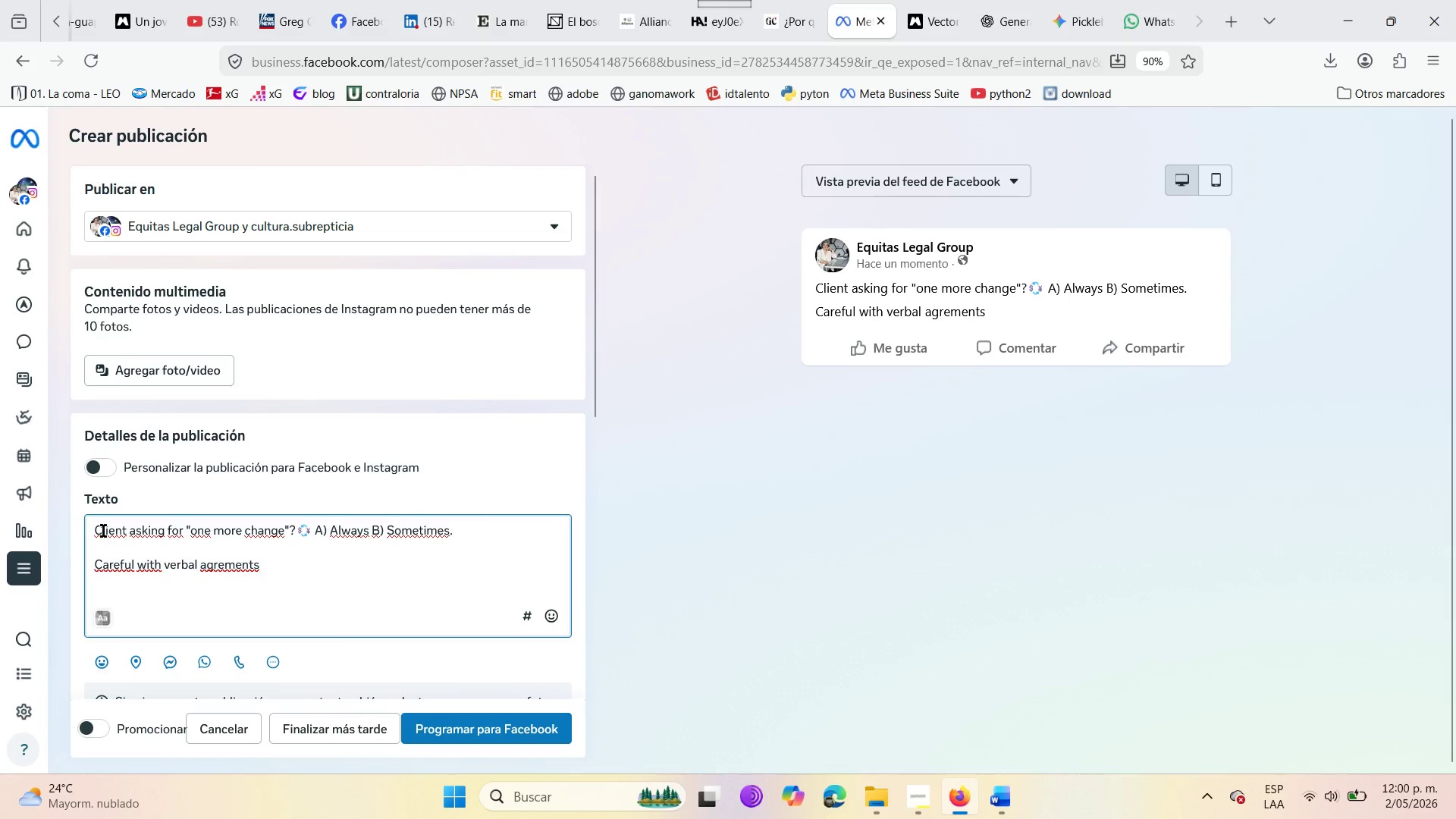 
left_click([220, 568])
 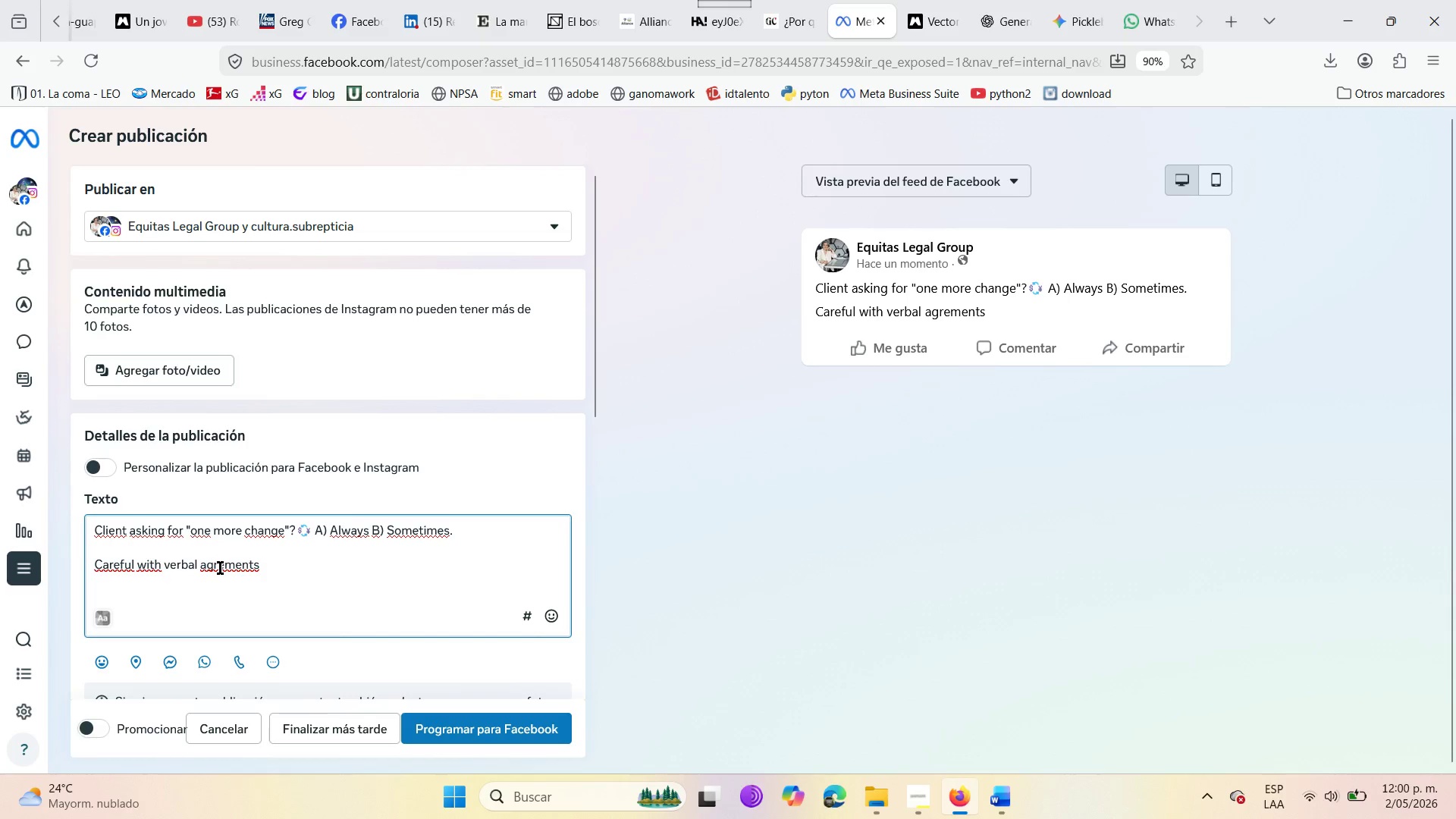 
key(E)
 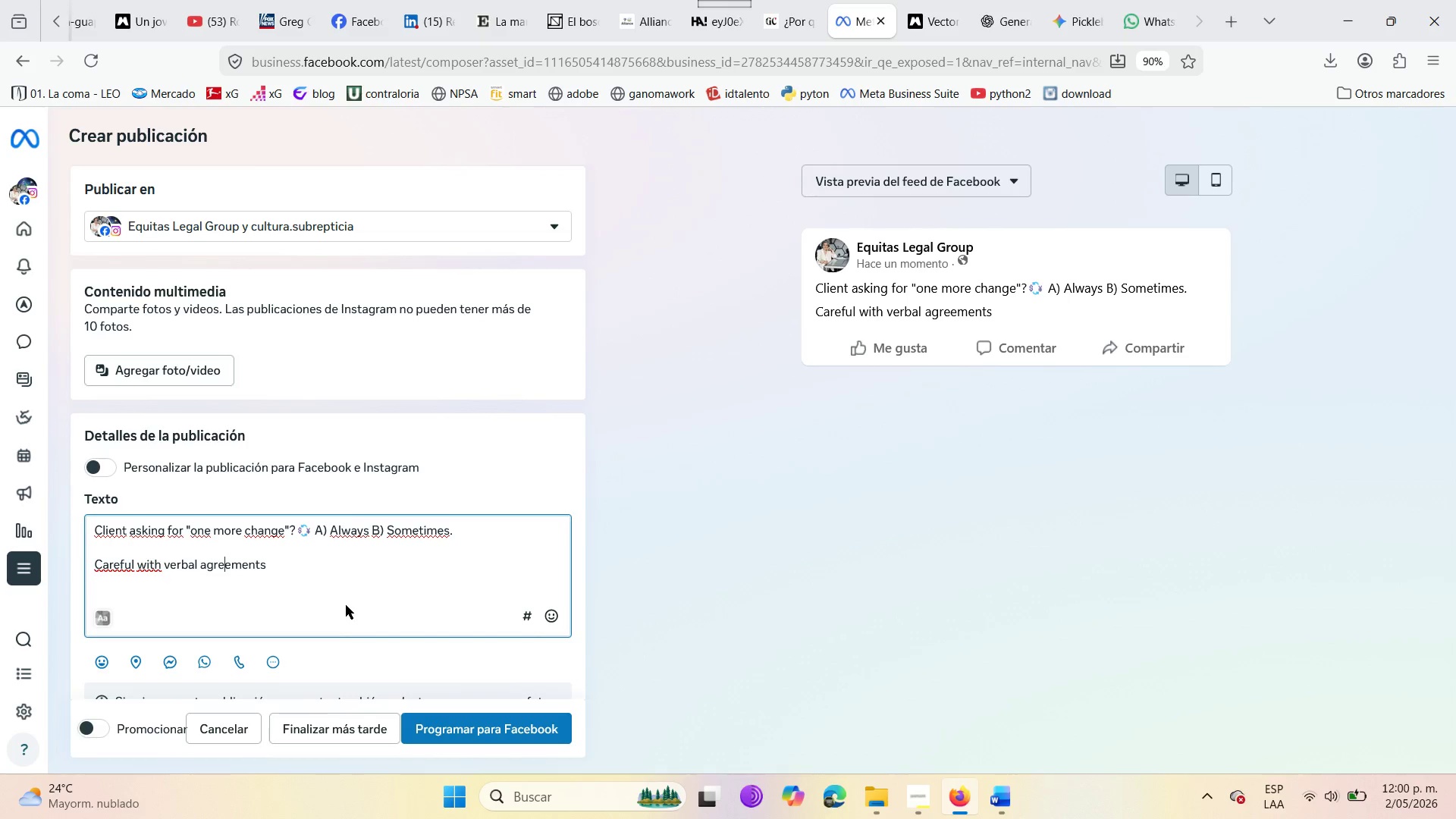 
left_click([268, 566])
 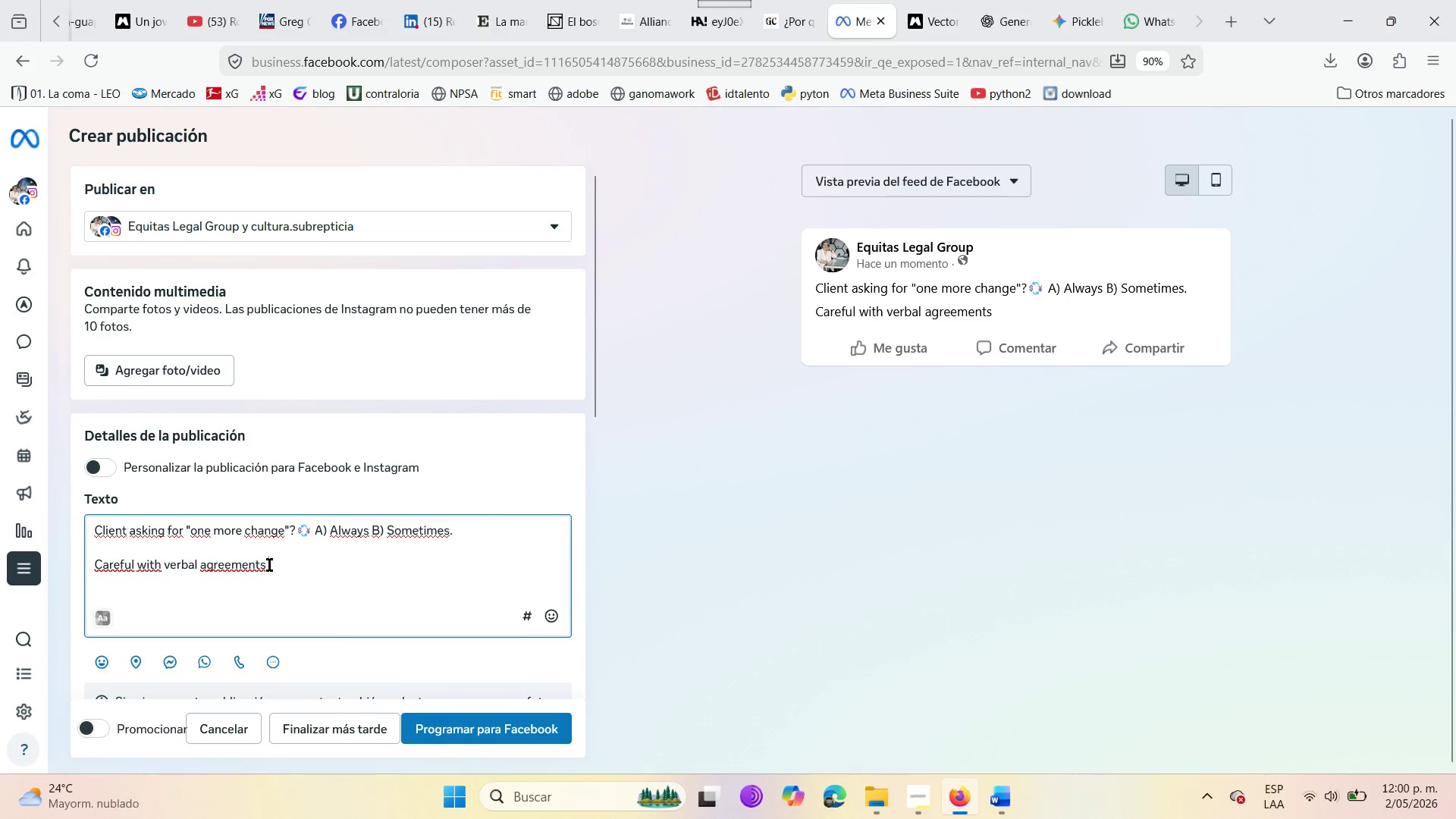 
key(Shift+1)
 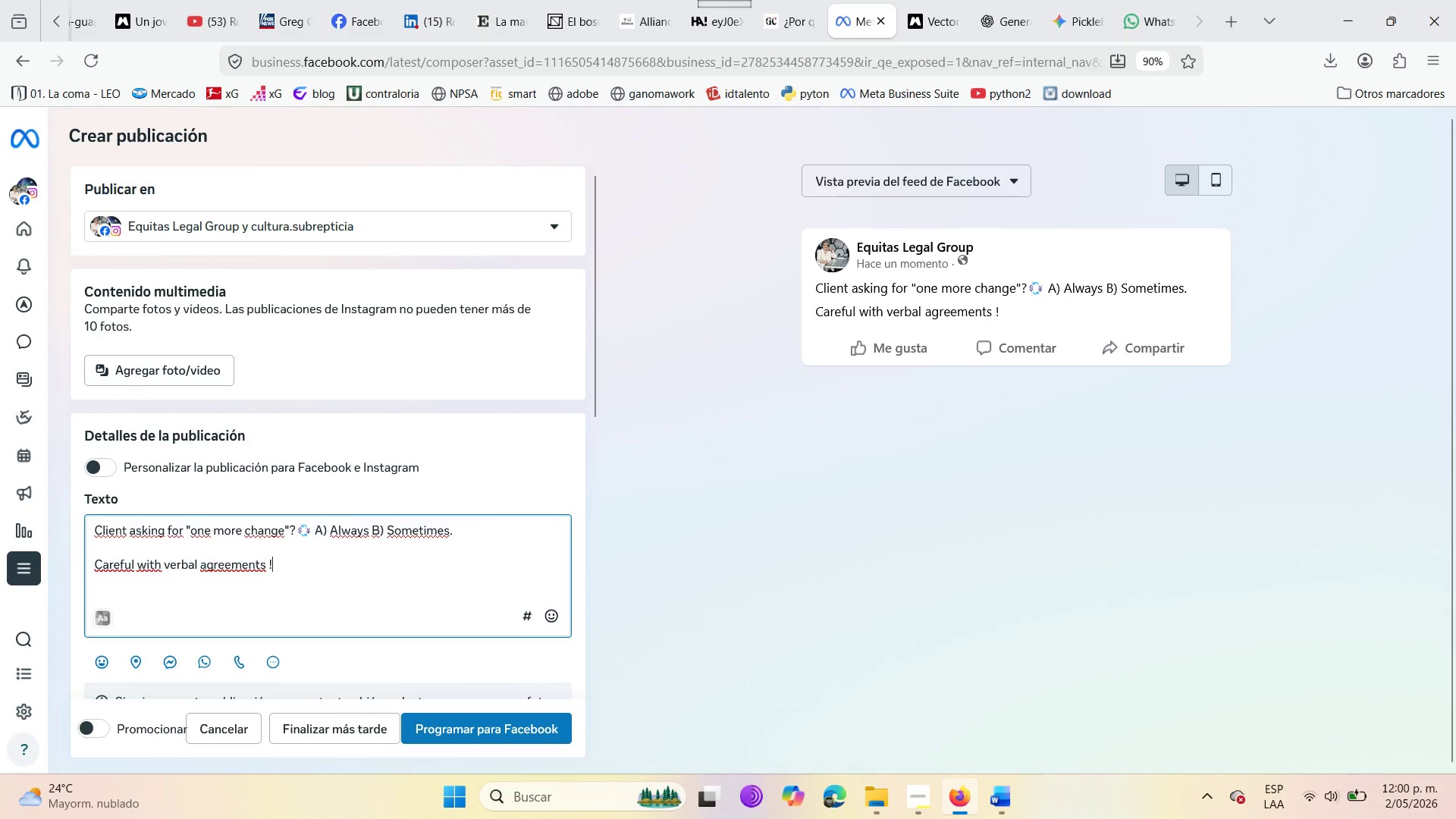 
key(Space)
 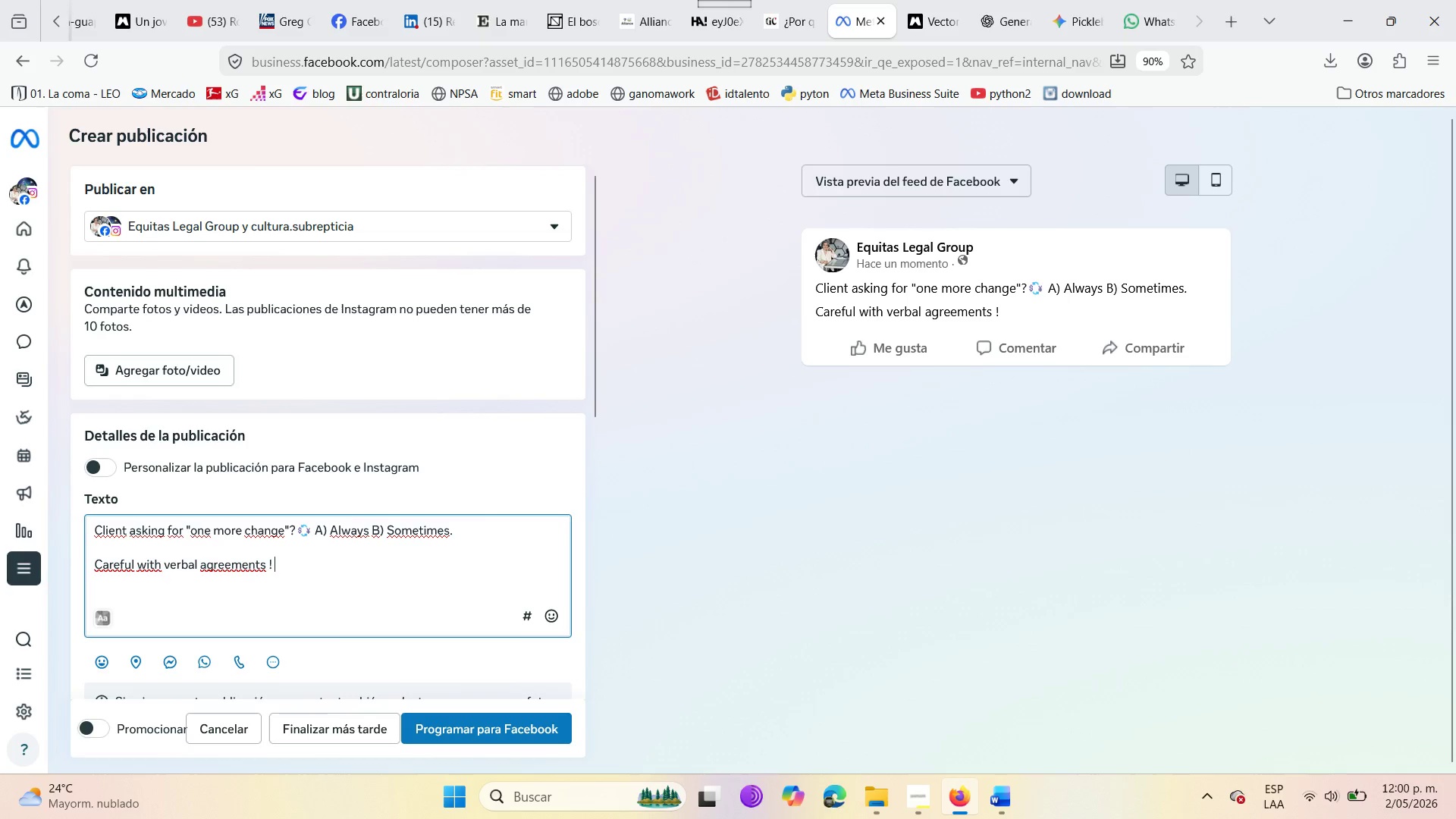 
key(Enter)
 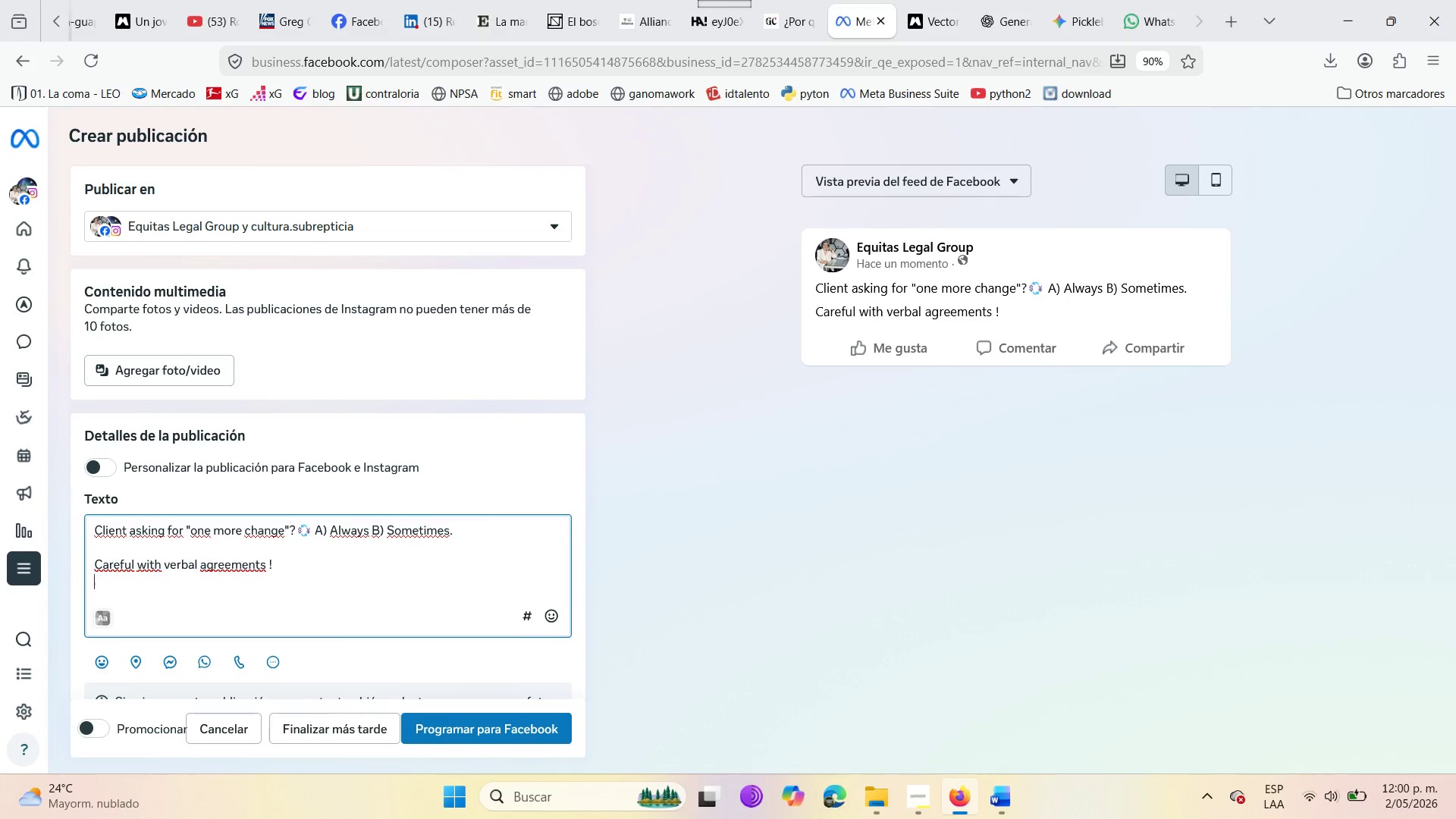 
key(Enter)
 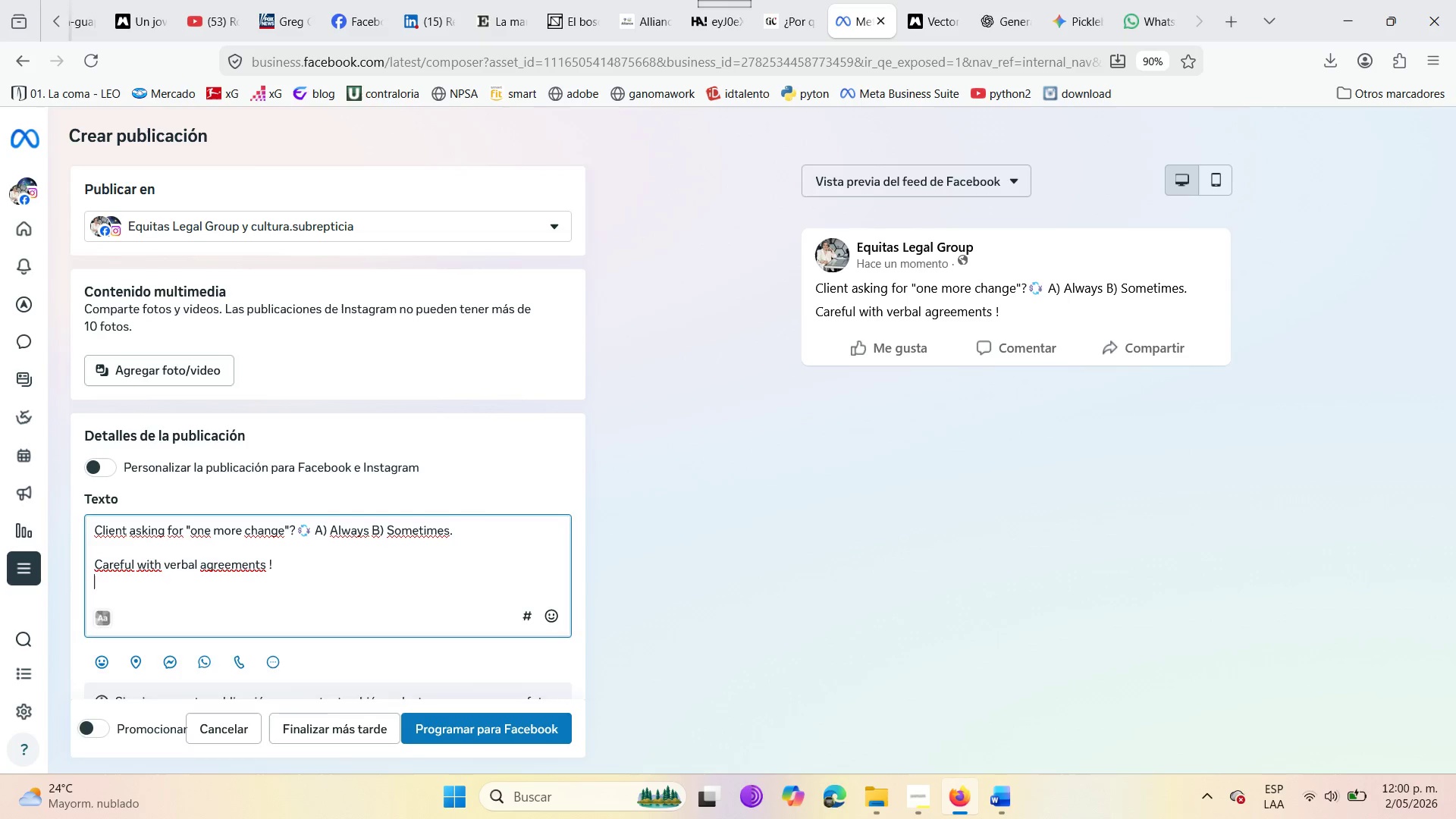 
key(Enter)
 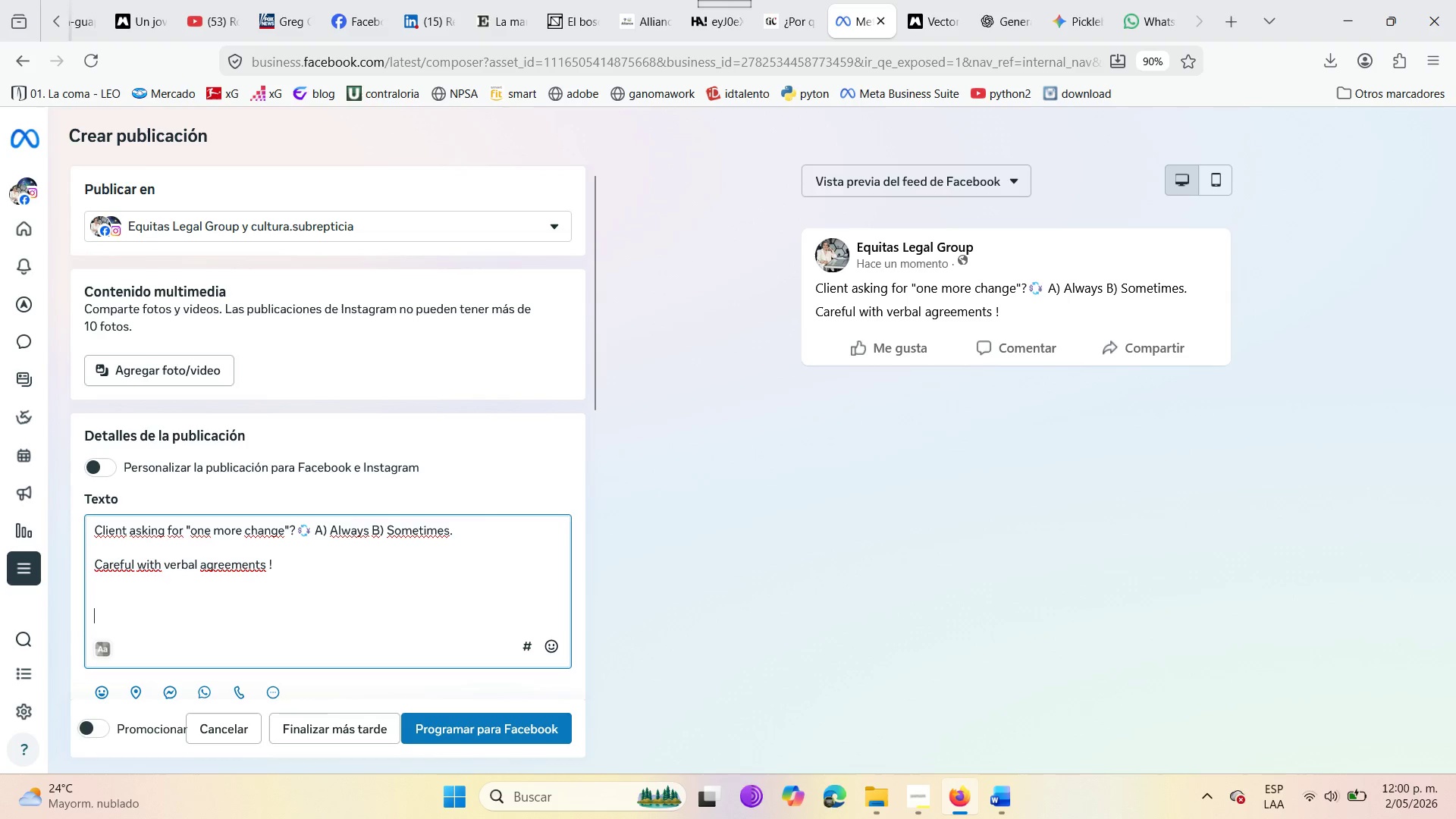 
type(C)
key(Backspace)
type(vOTE )
key(Backspace)
key(Backspace)
key(Backspace)
key(Backspace)
key(Backspace)
type(Vor)
key(Backspace)
type(te )
 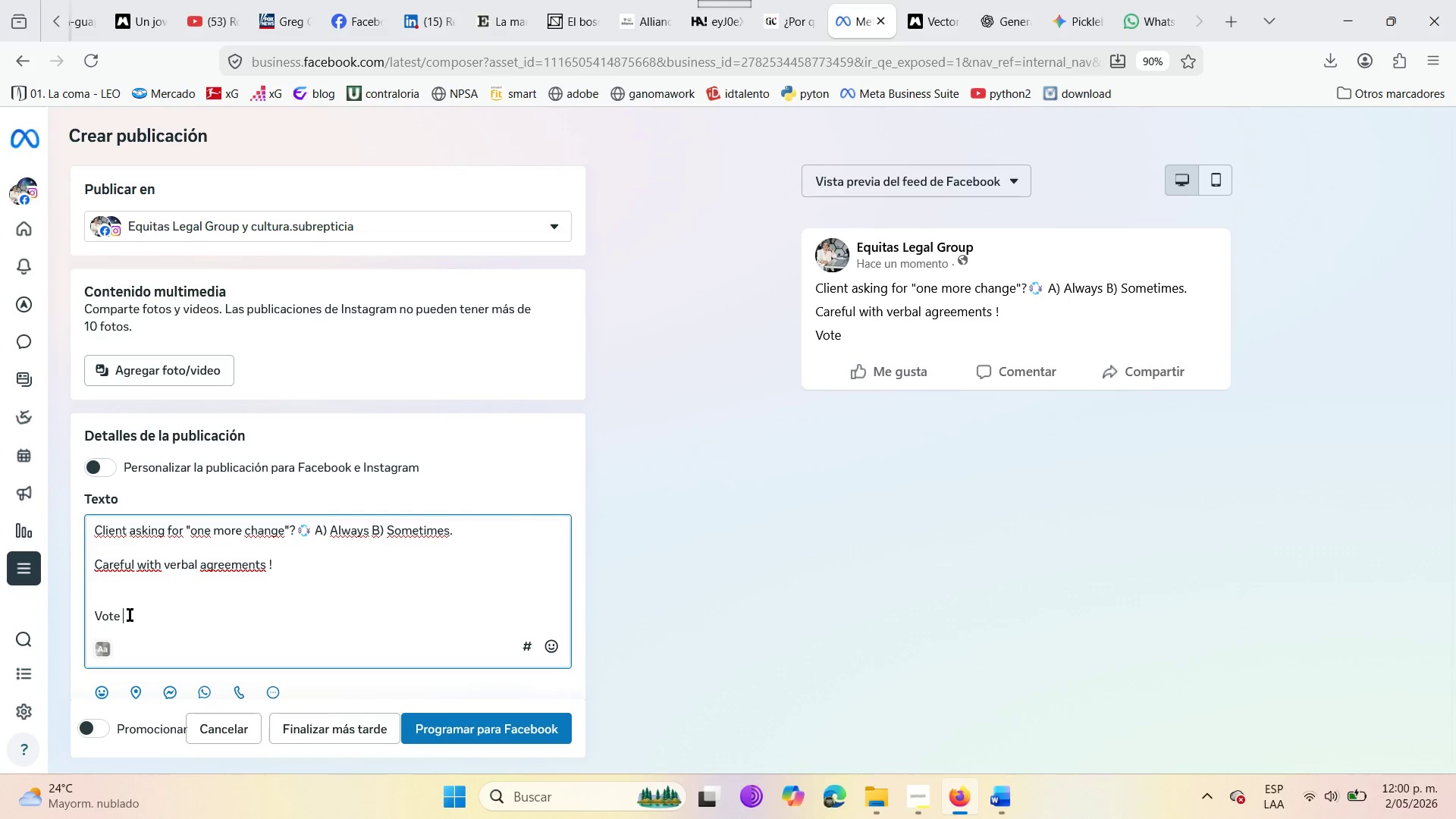 
wait(17.73)
 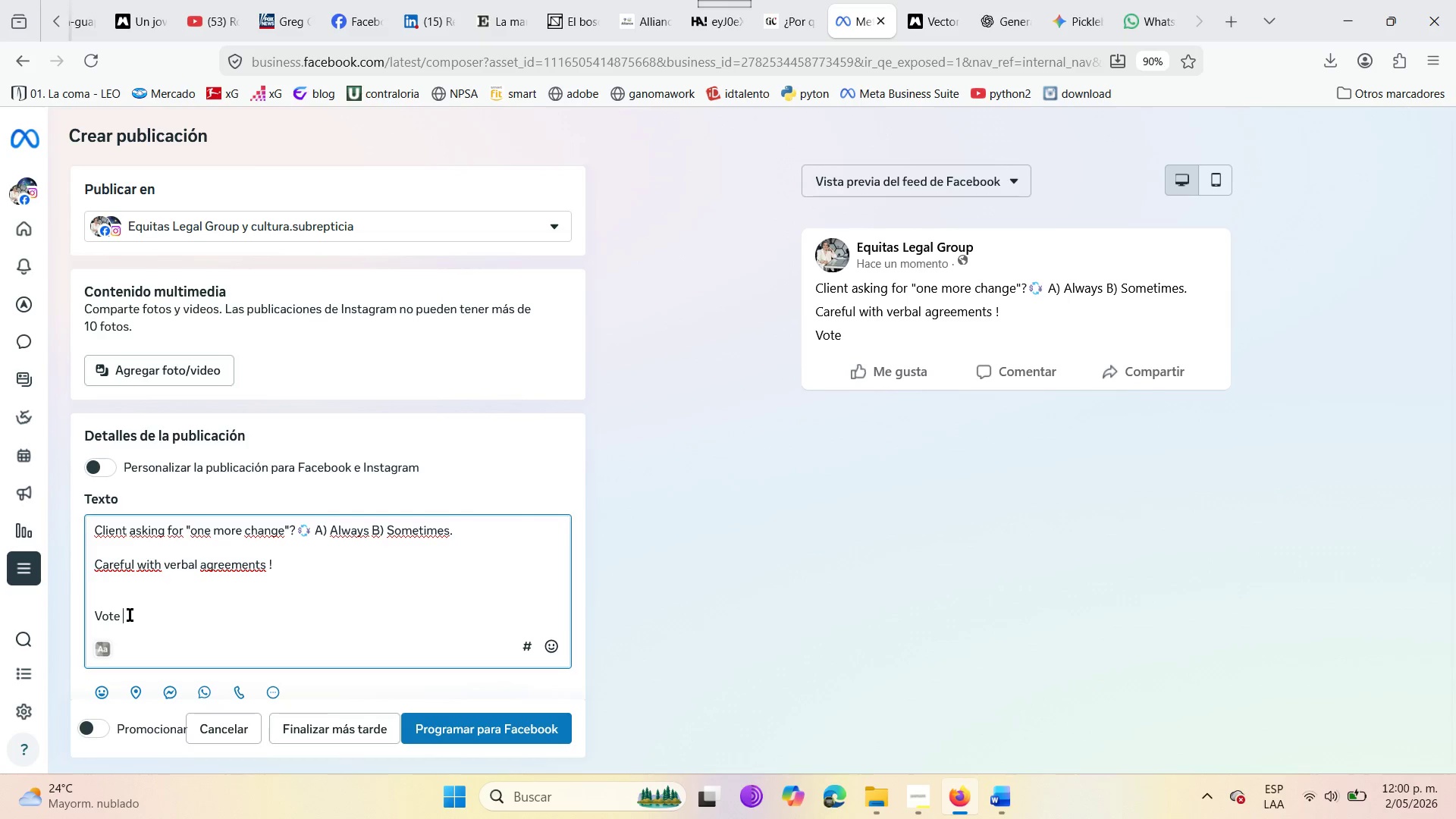 
type(in the comment box )
 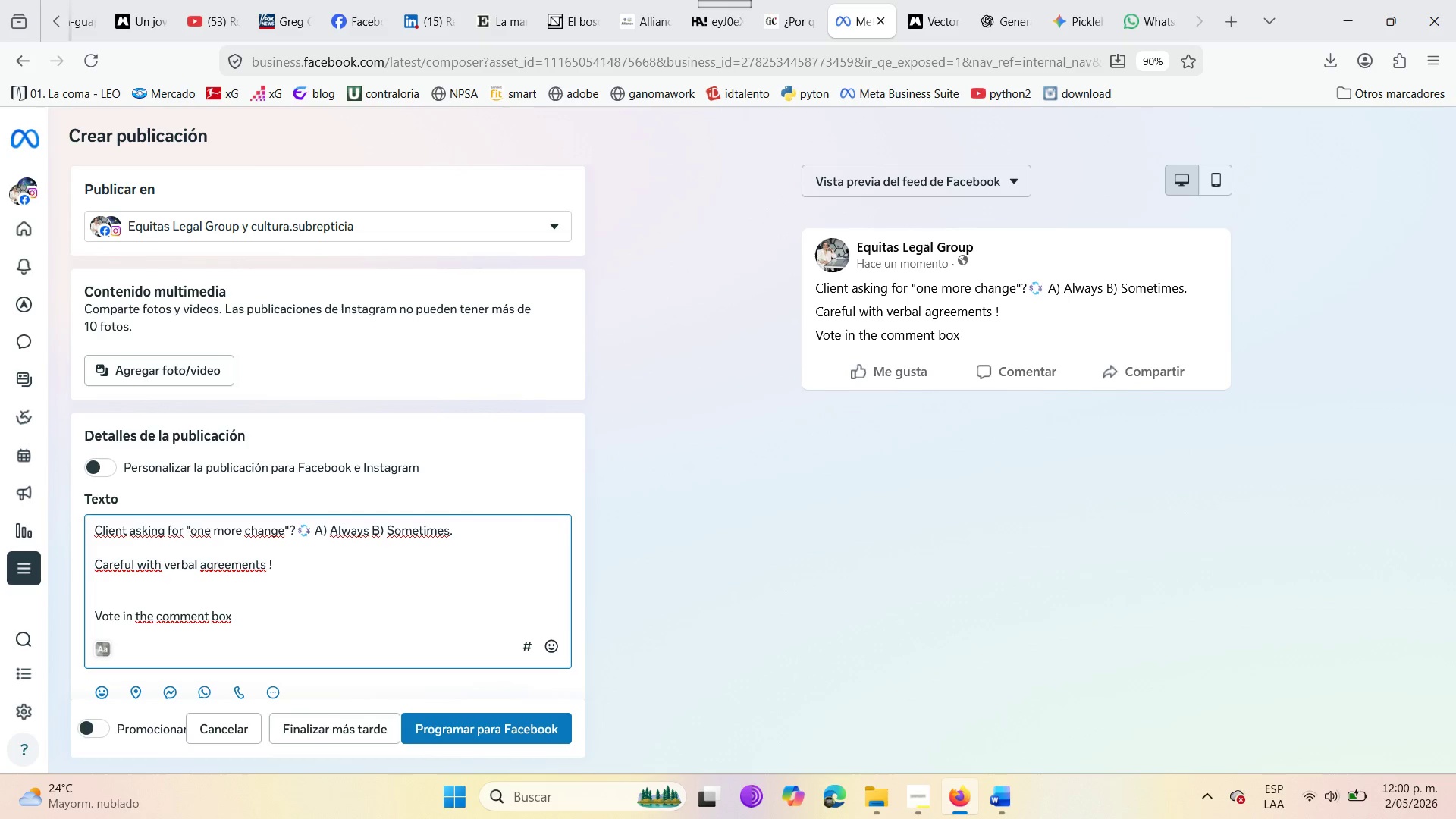 
key(Backspace)
 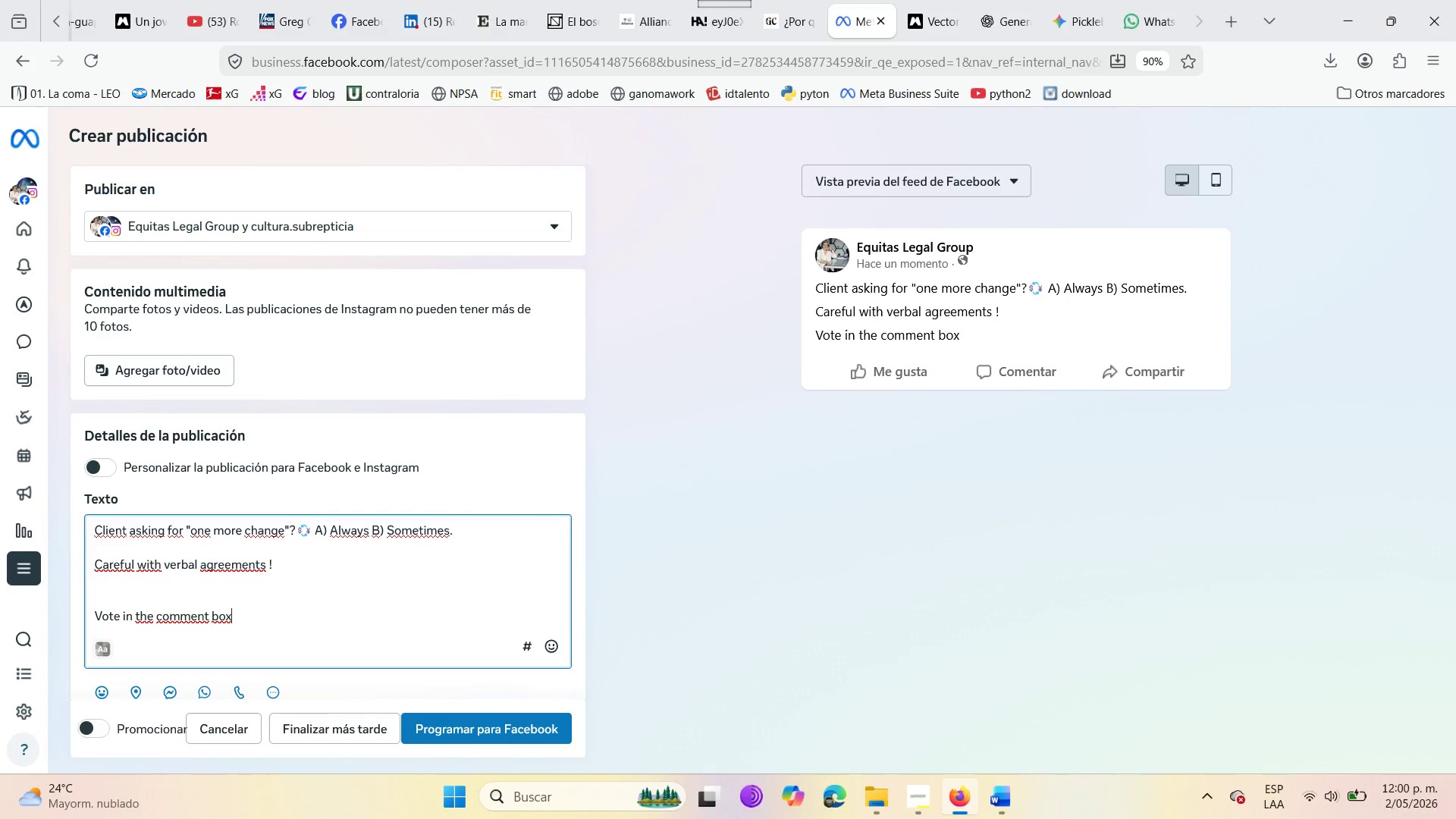 
key(Shift+ShiftRight)
 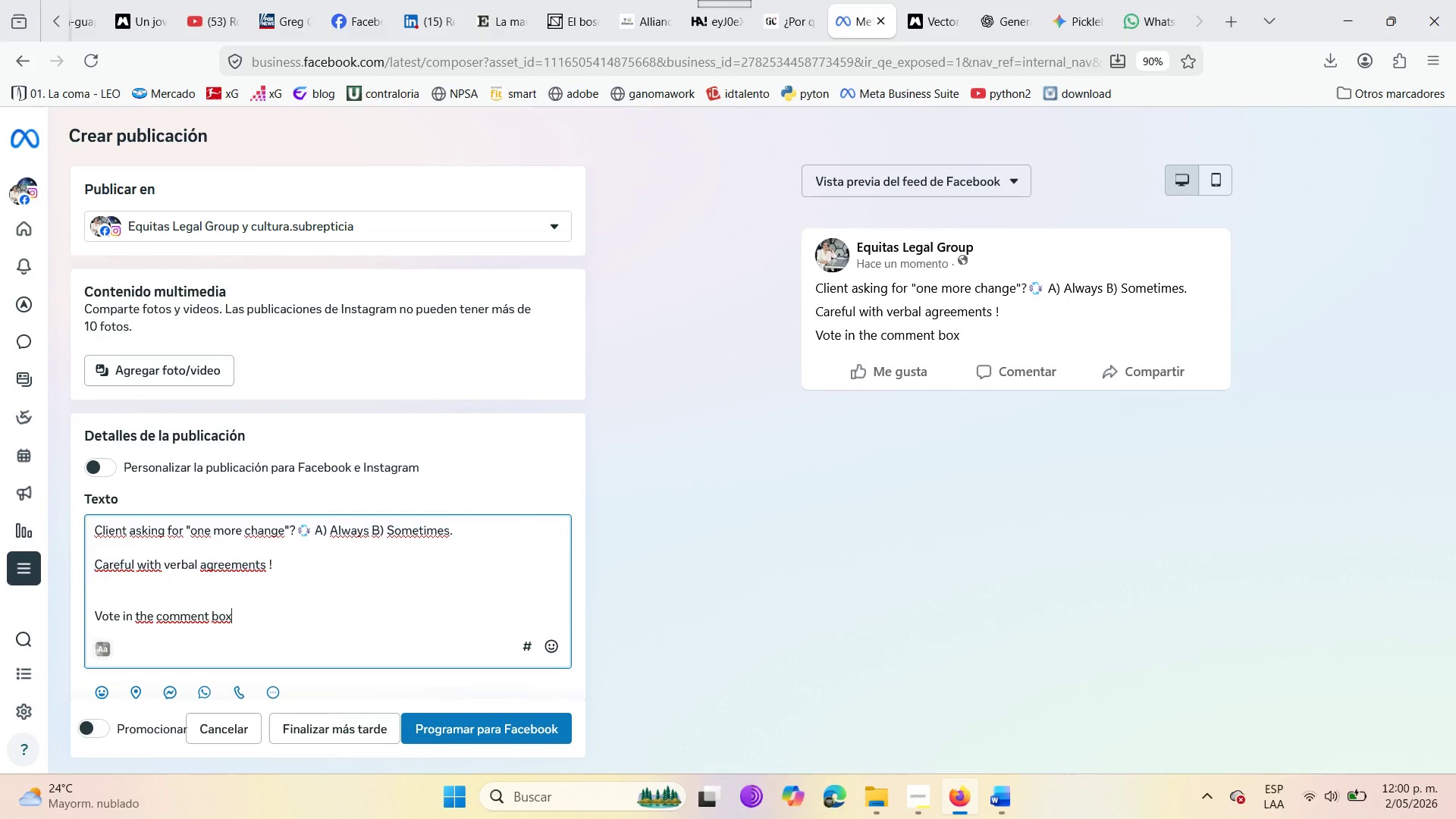 
key(Shift+Period)
 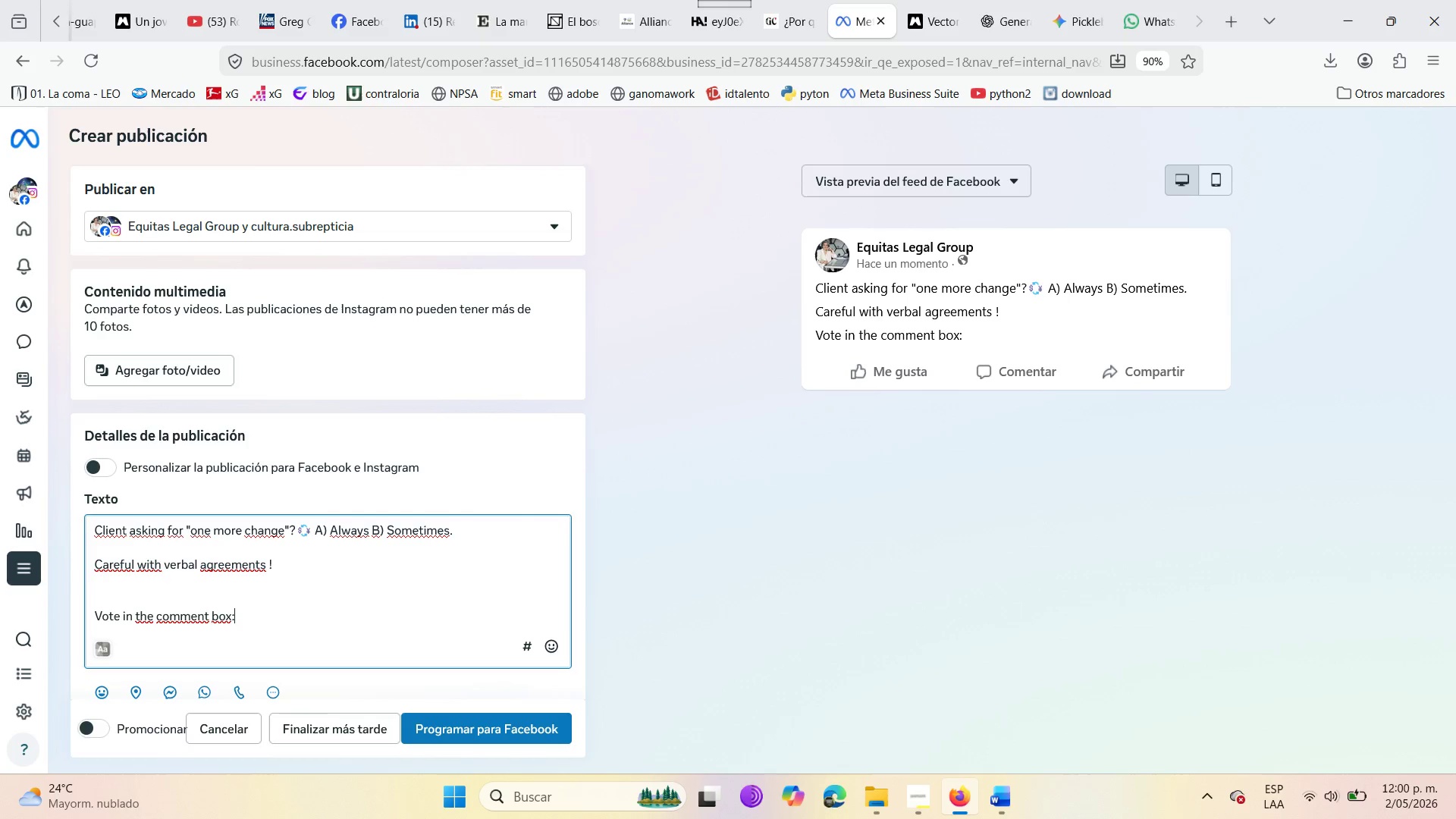 
key(Space)
 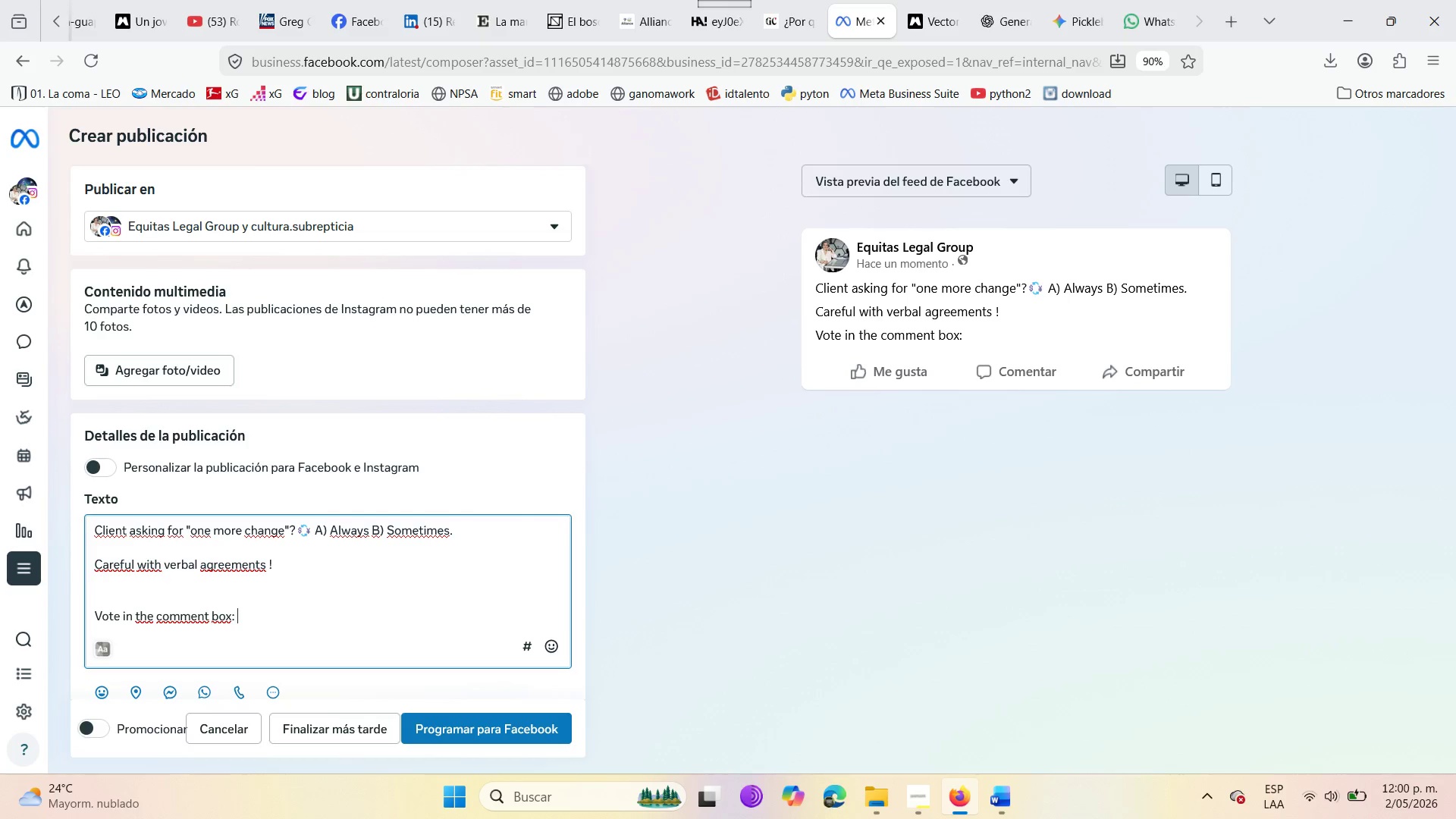 
key(CapsLock)
 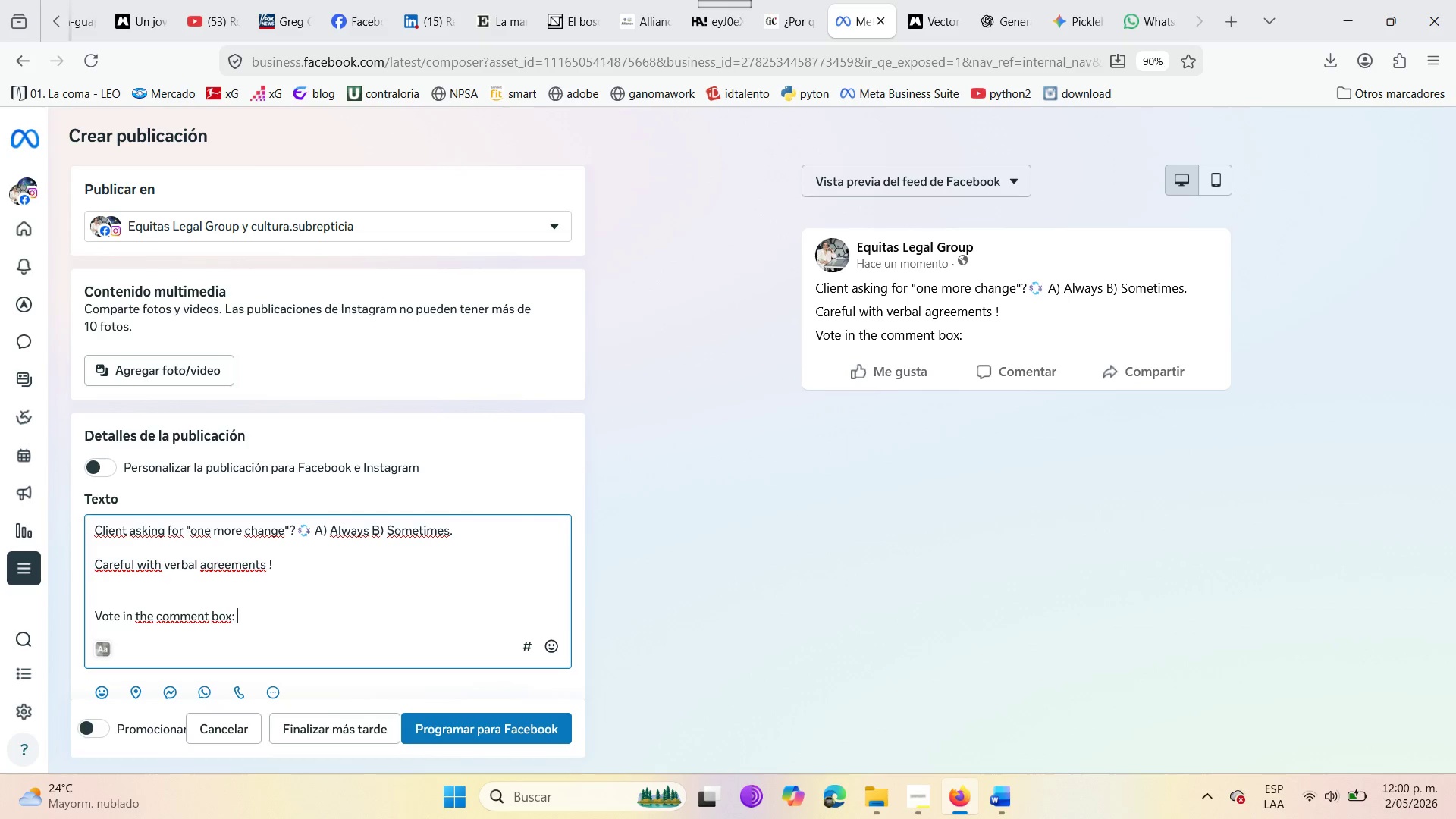 
key(A)
 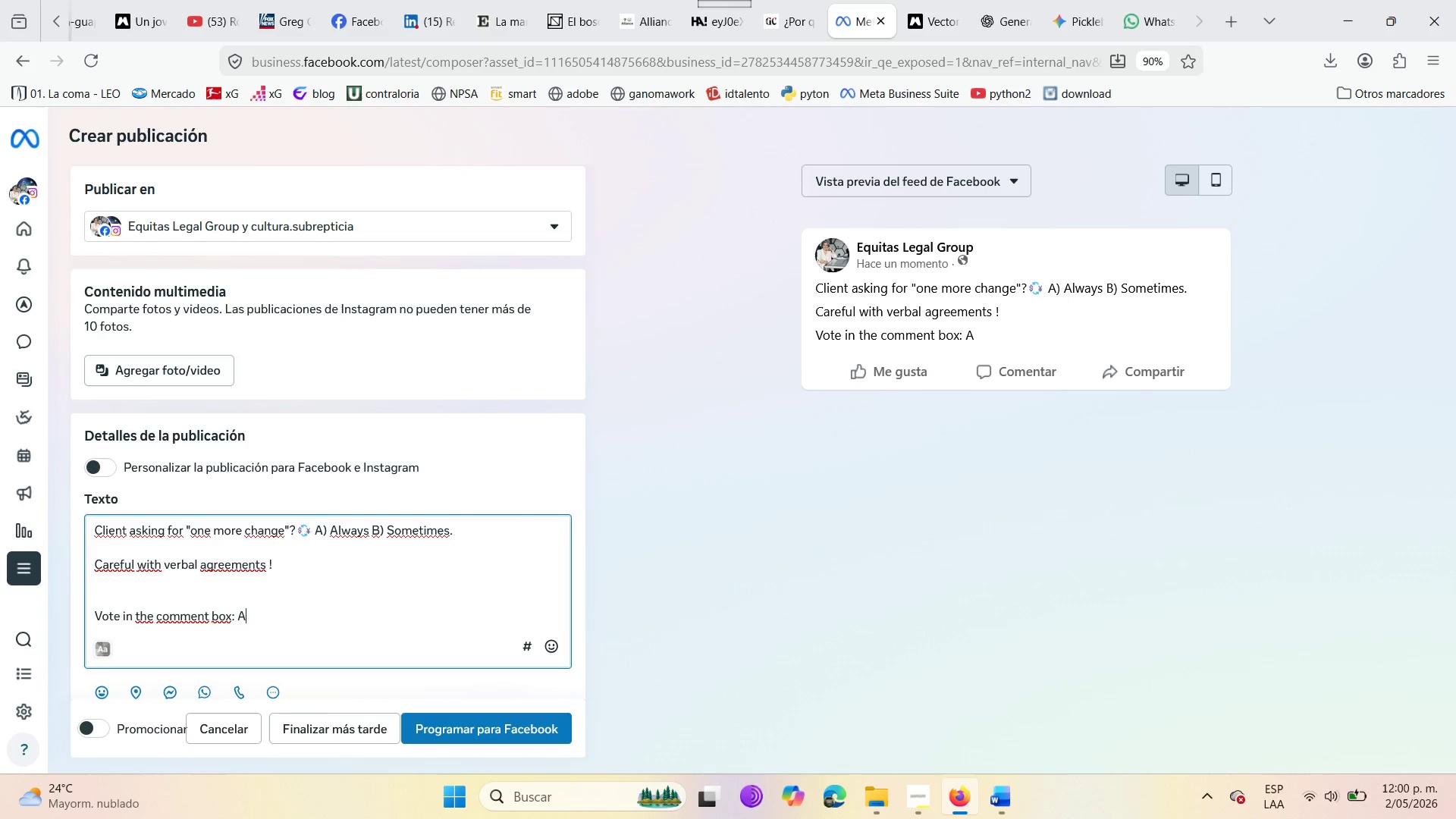 
key(CapsLock)
 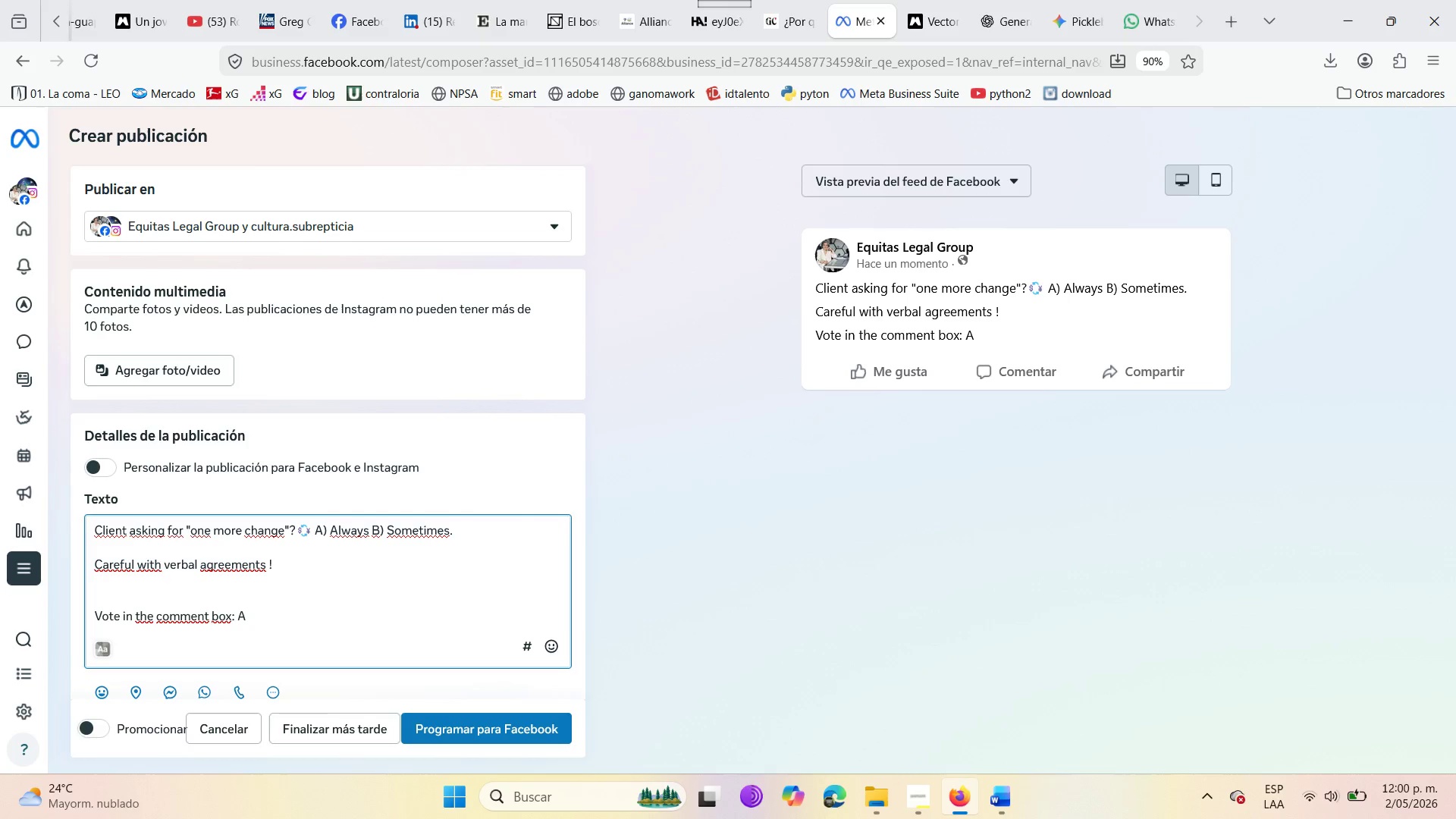 
key(Backspace)
 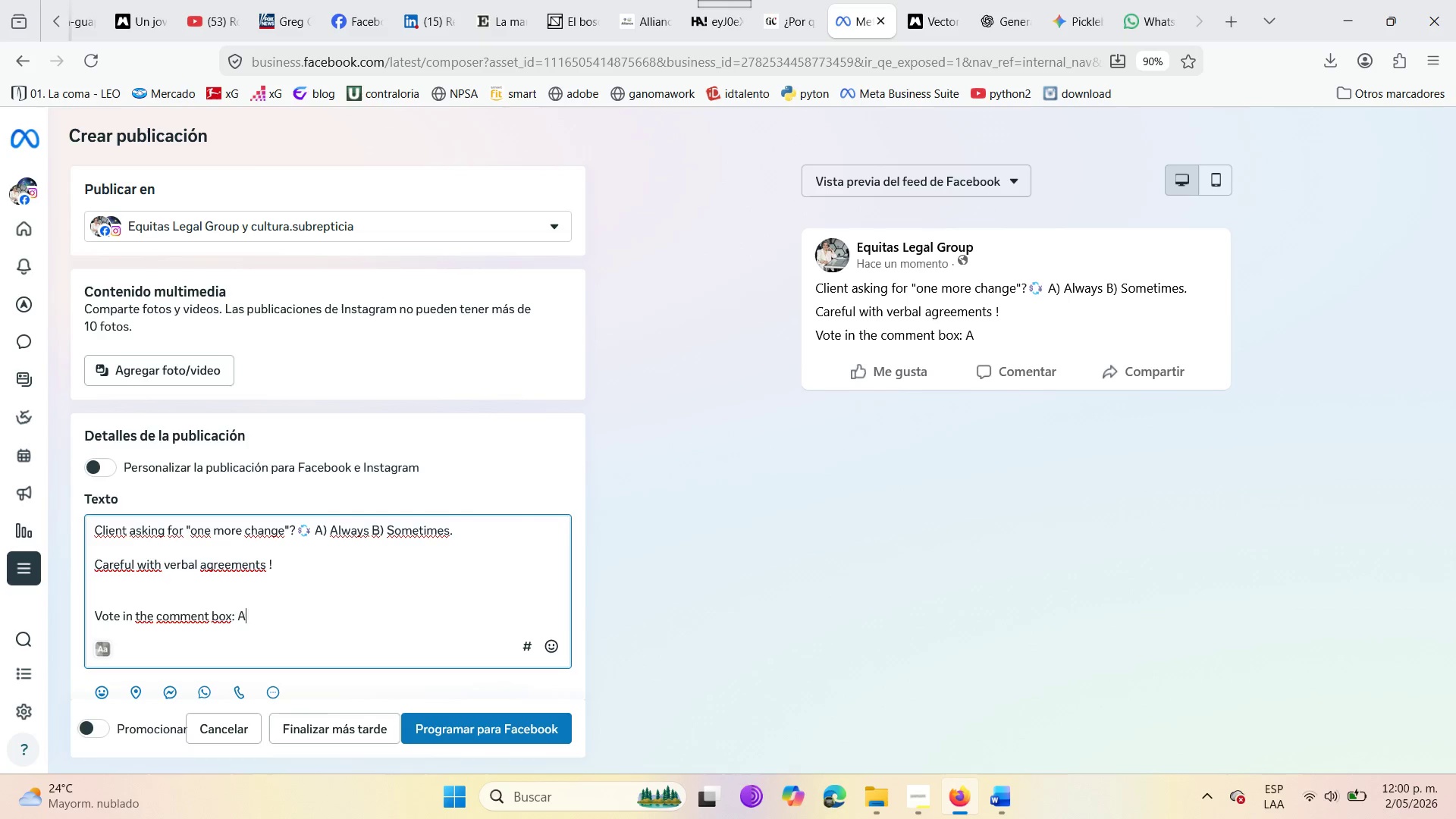 
key(Backspace)
 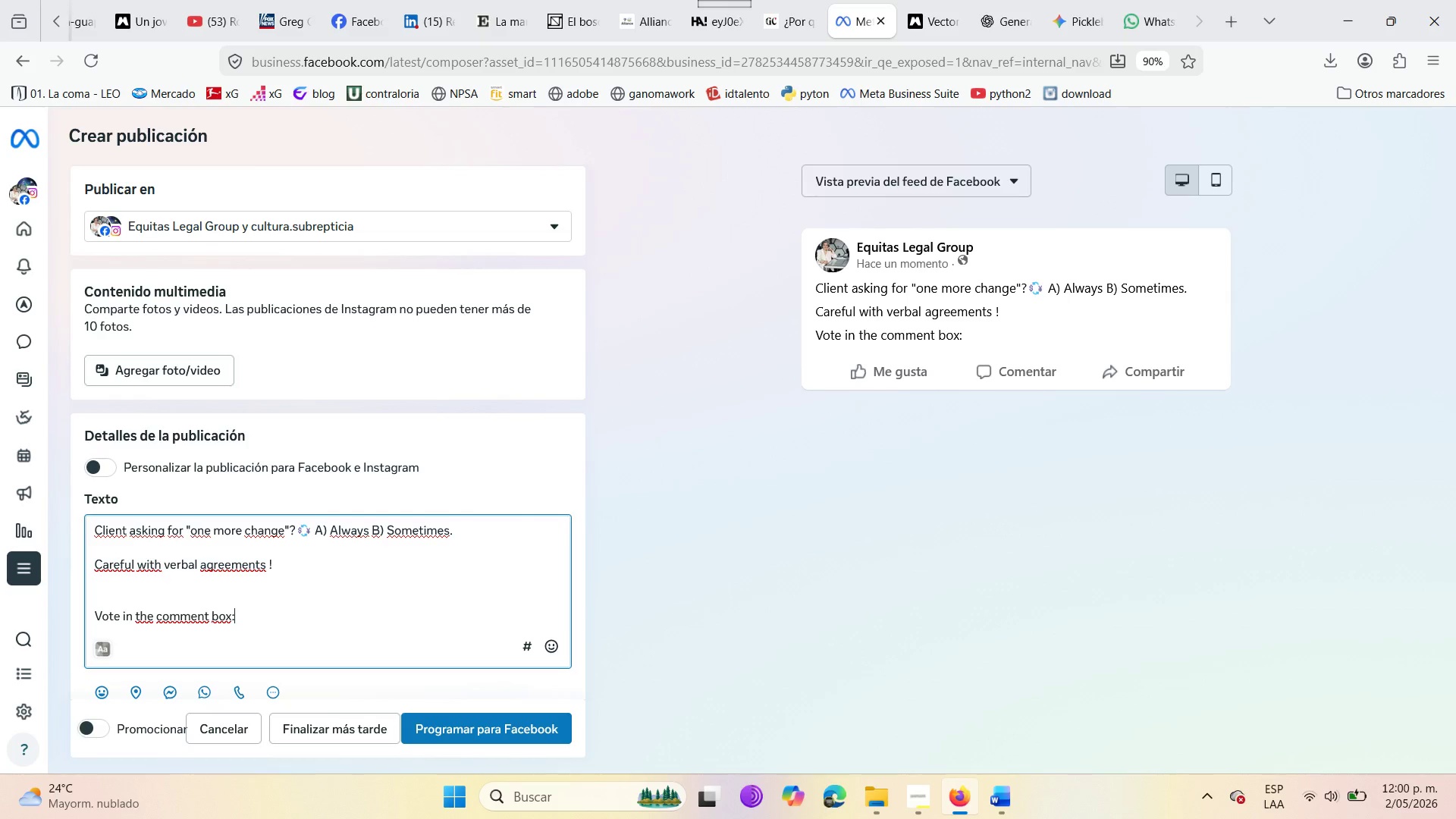 
key(Space)
 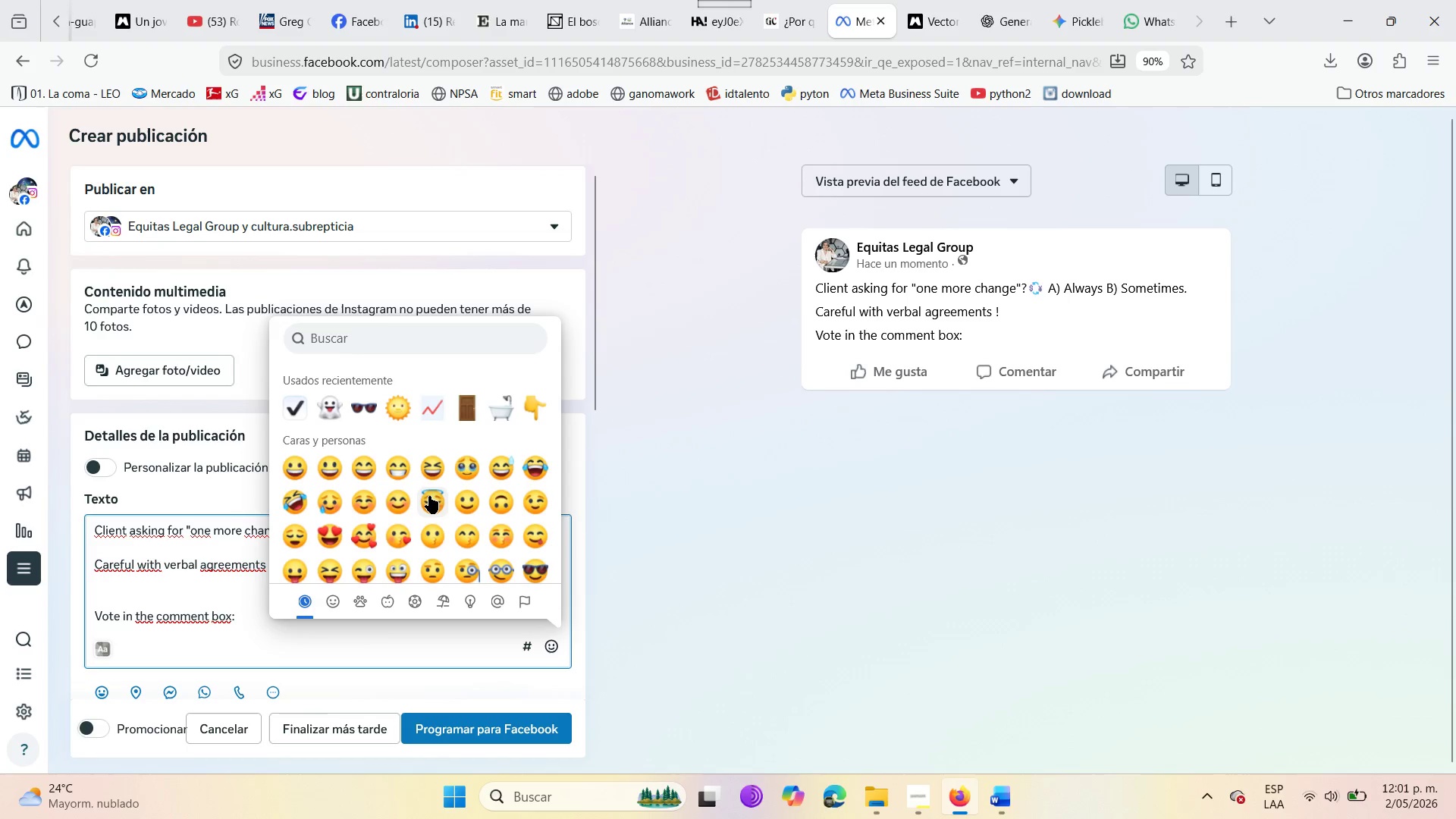 
wait(7.31)
 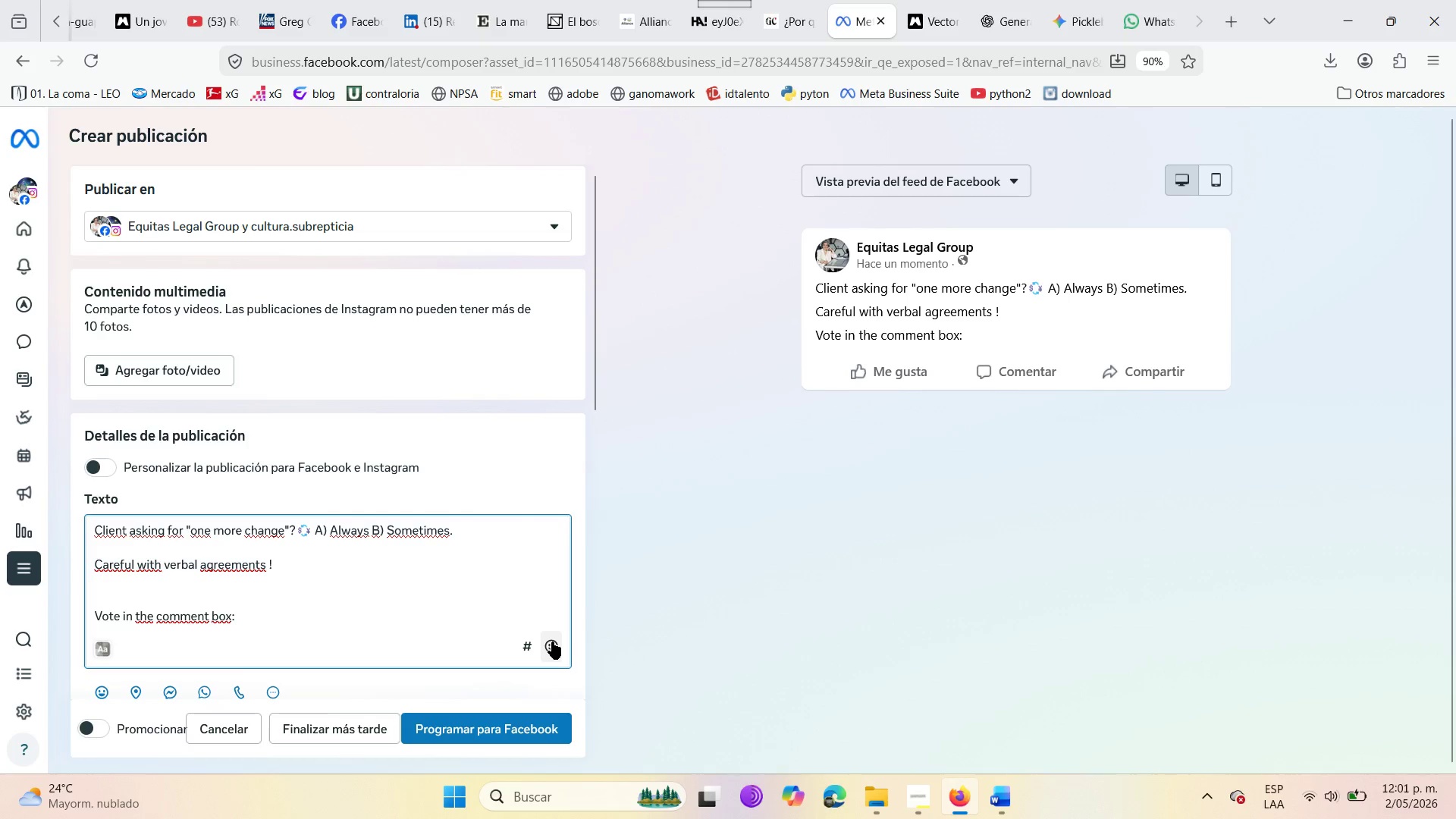 
scroll: coordinate [348, 481], scroll_direction: down, amount: 2.0
 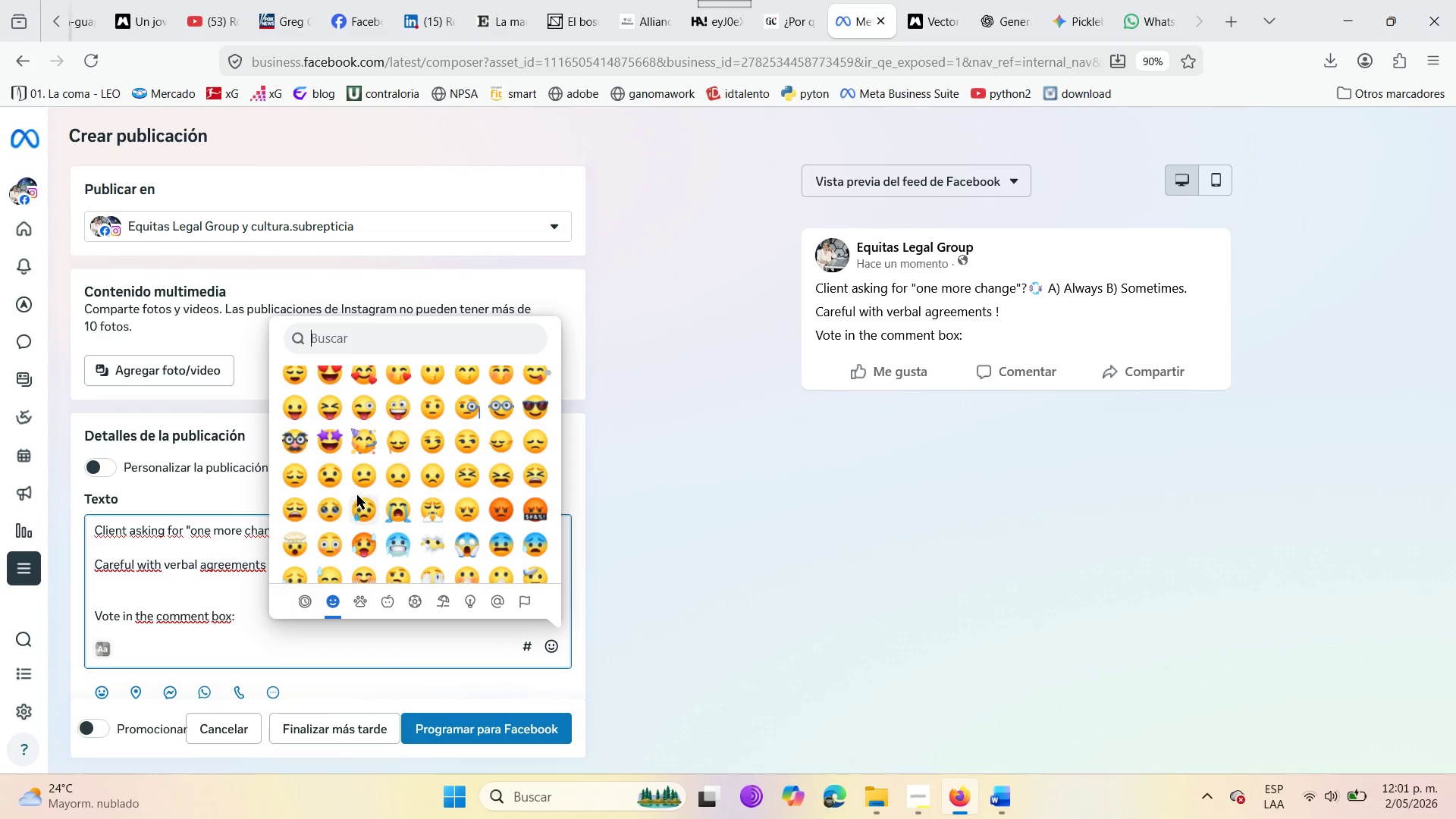 
wait(10.03)
 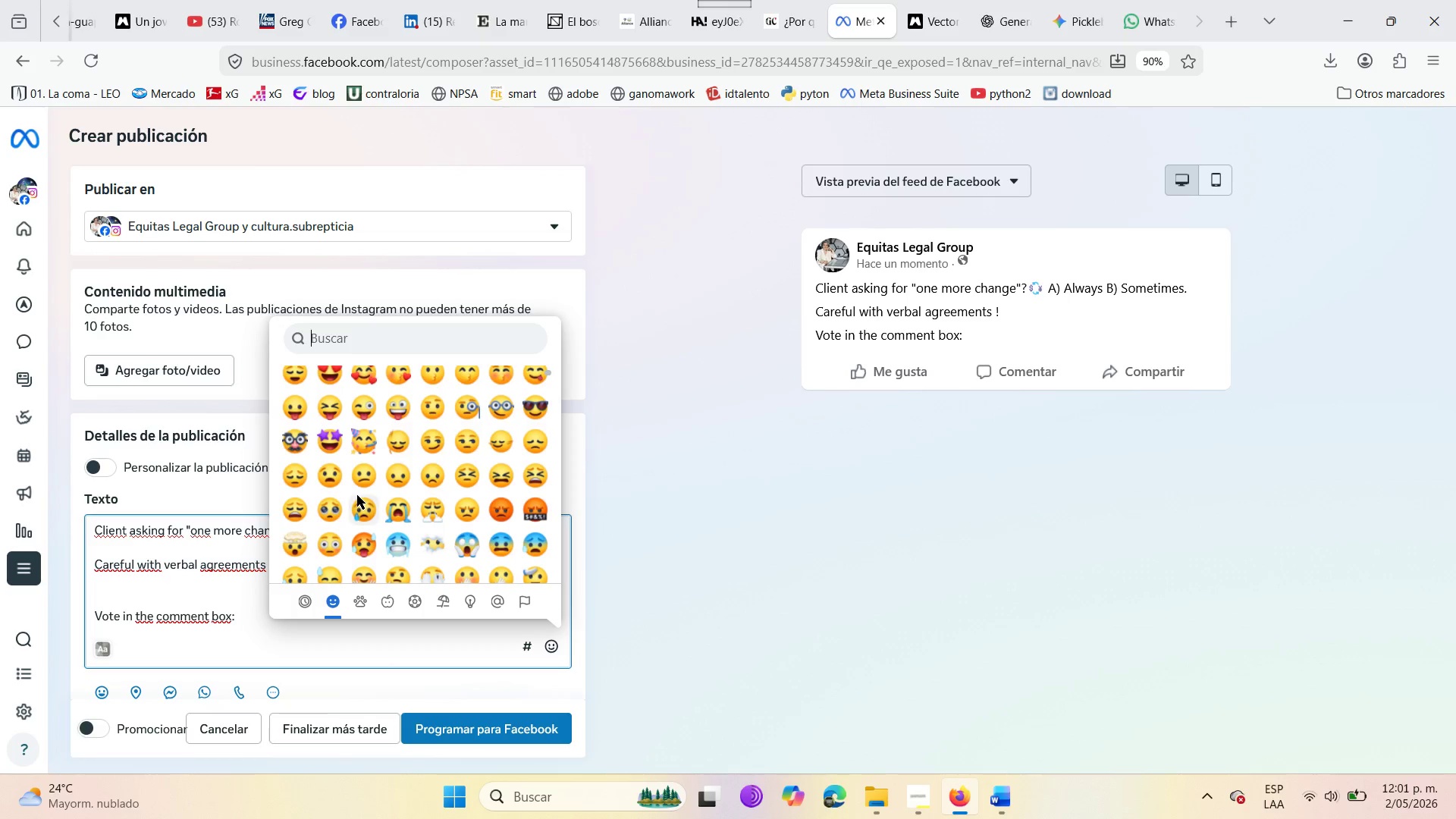 
scroll: coordinate [400, 510], scroll_direction: down, amount: 1.0
 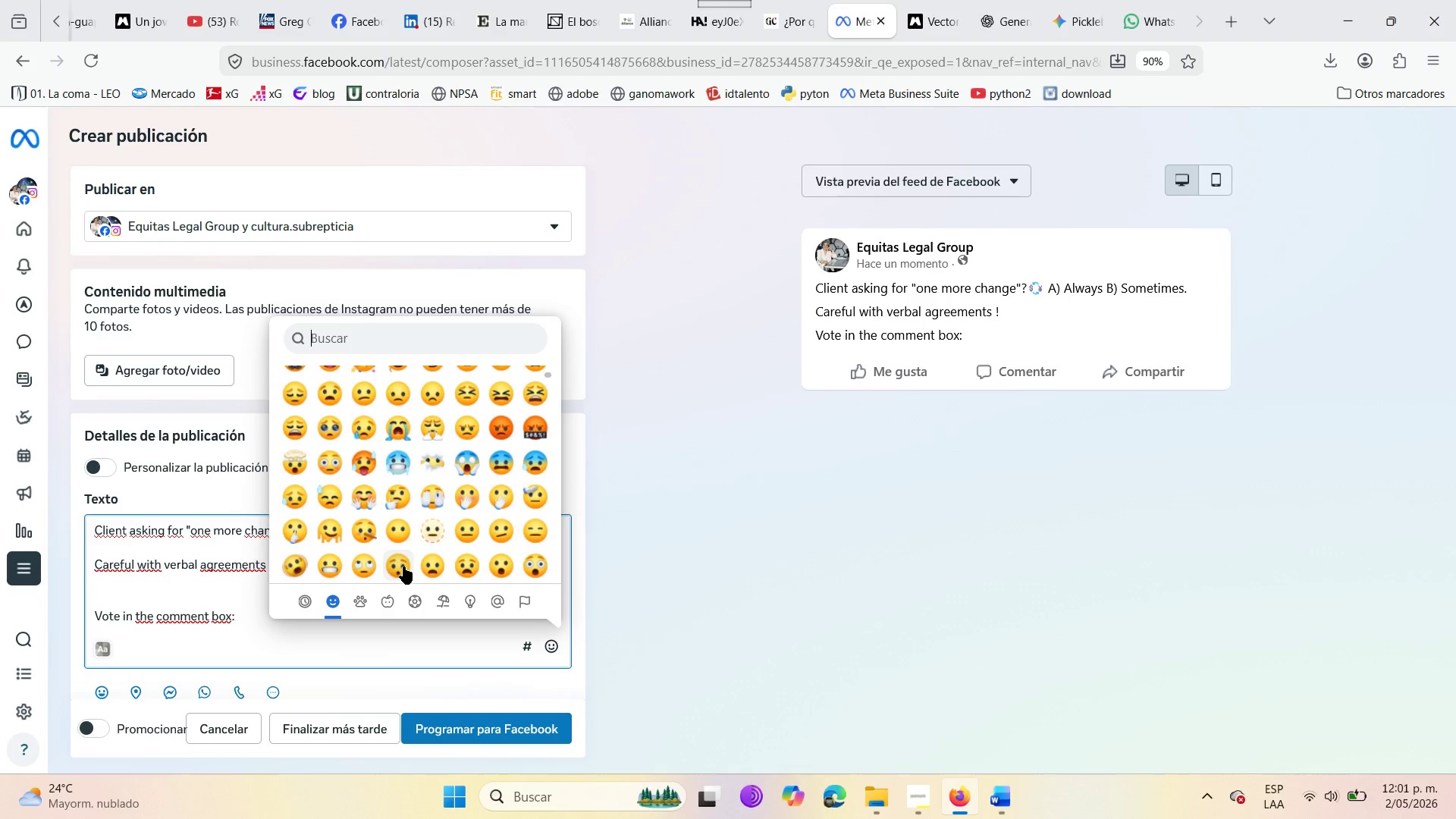 
left_click([359, 564])
 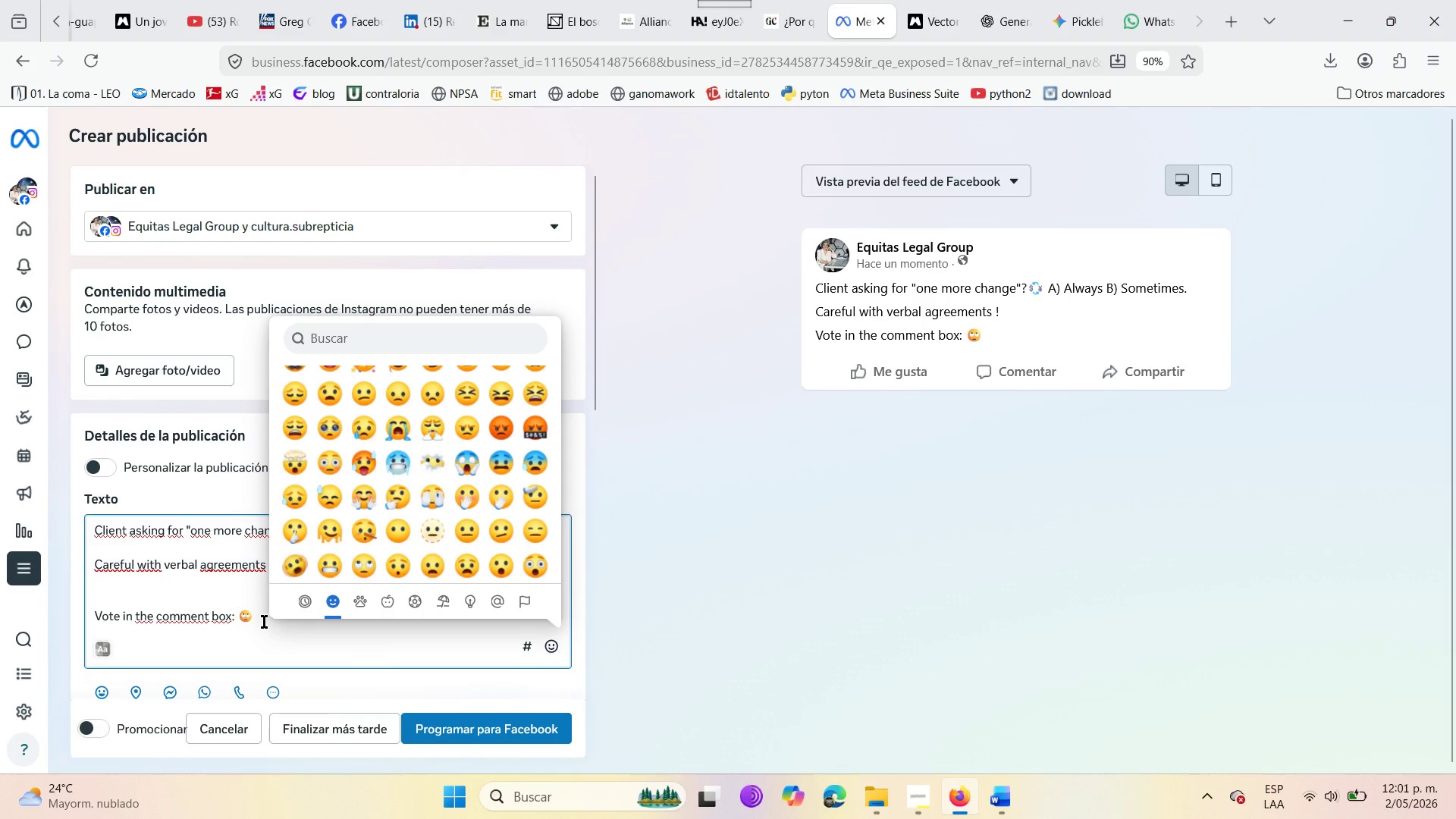 
left_click([254, 615])
 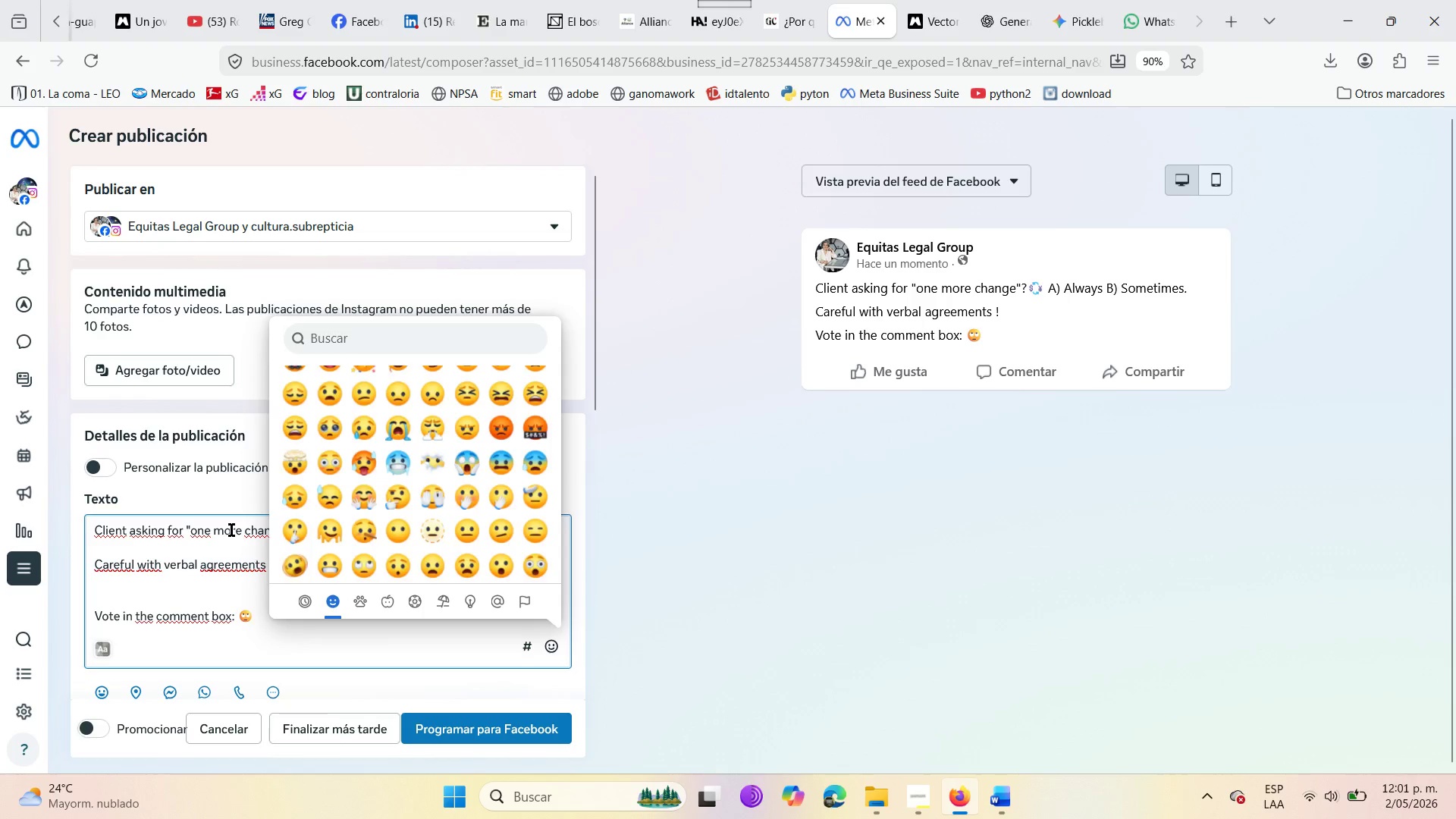 
type(for A( )
key(Backspace)
key(Backspace)
type( and )
 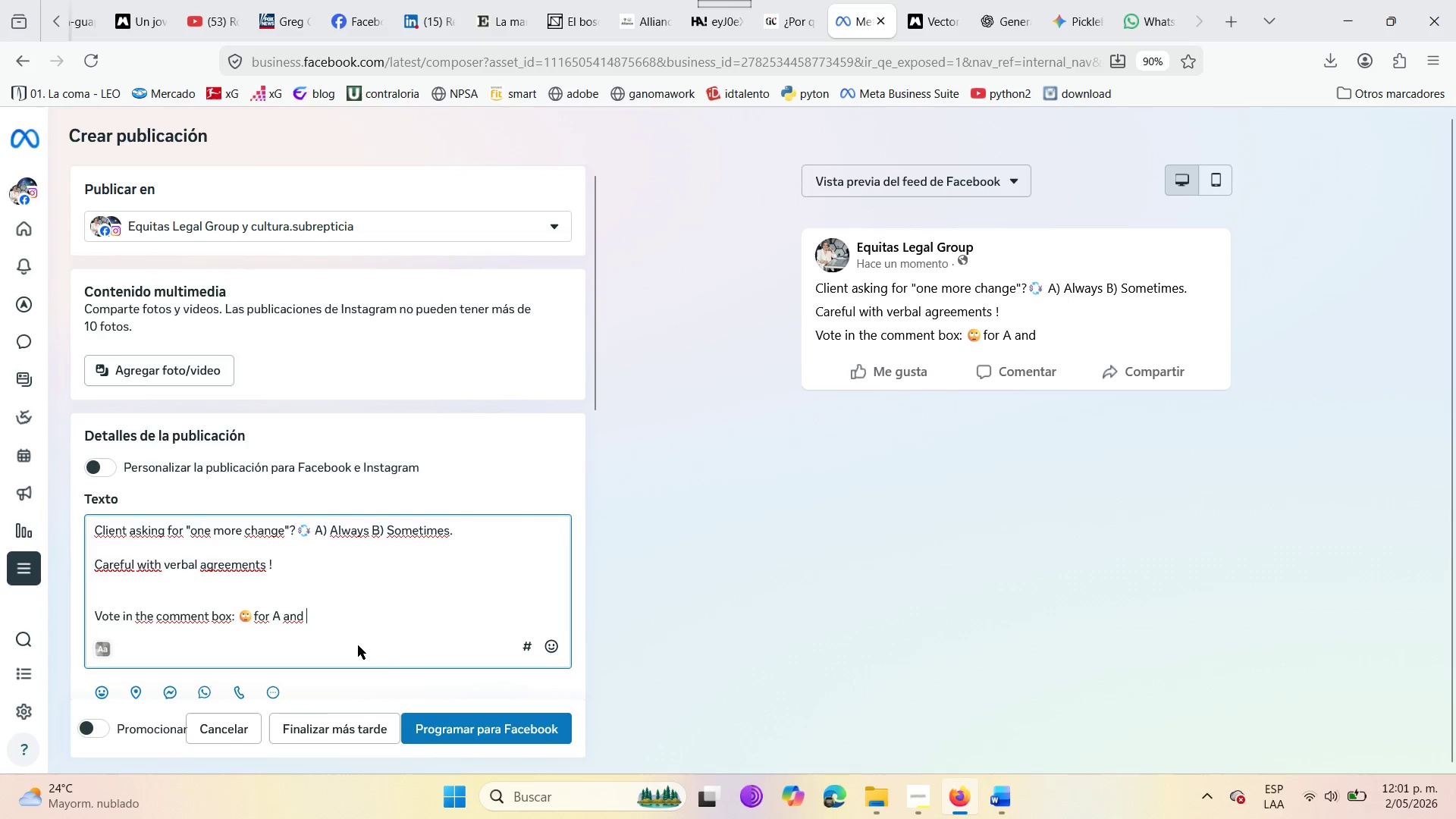 
left_click([559, 648])
 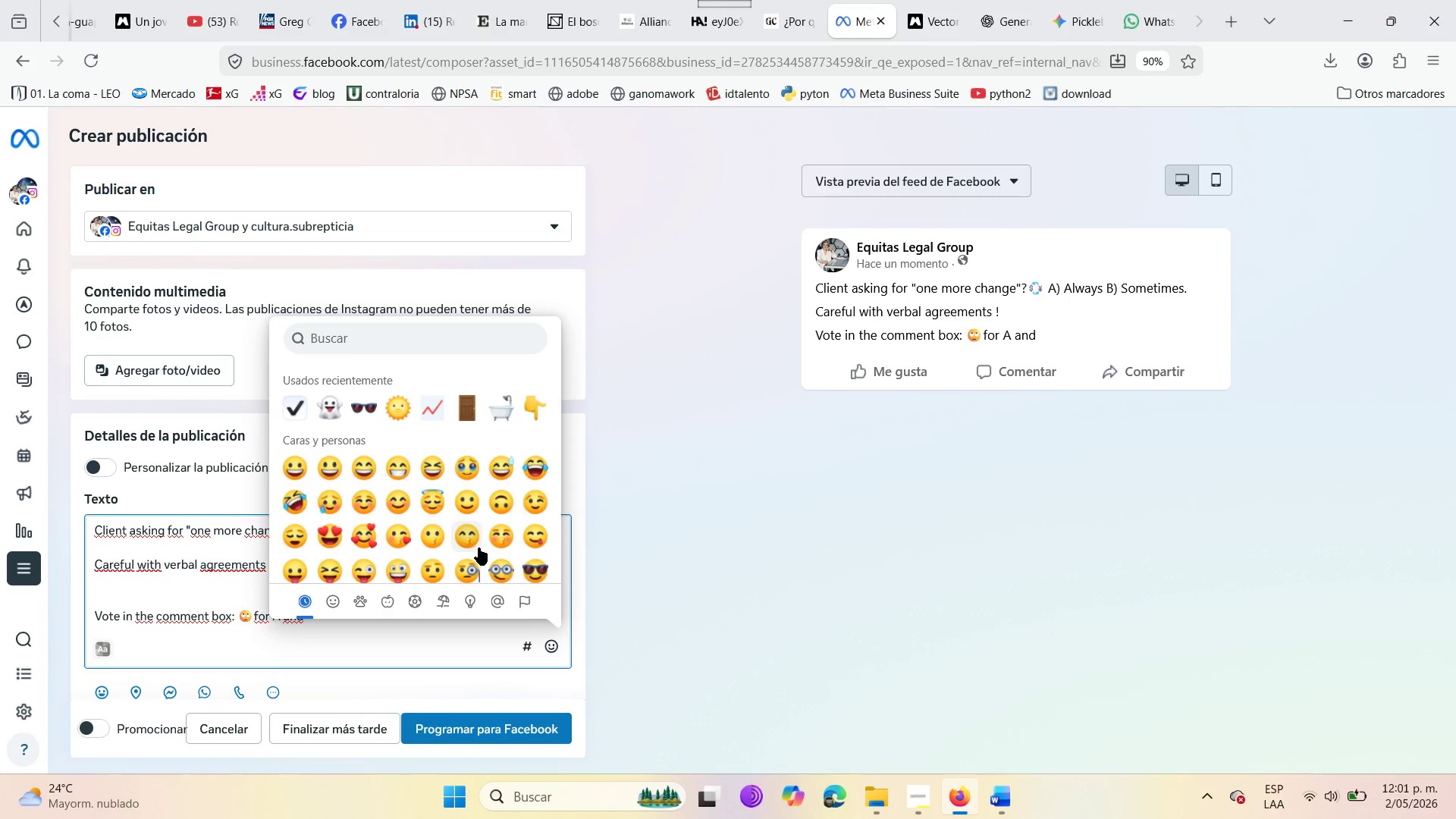 
left_click([534, 563])
 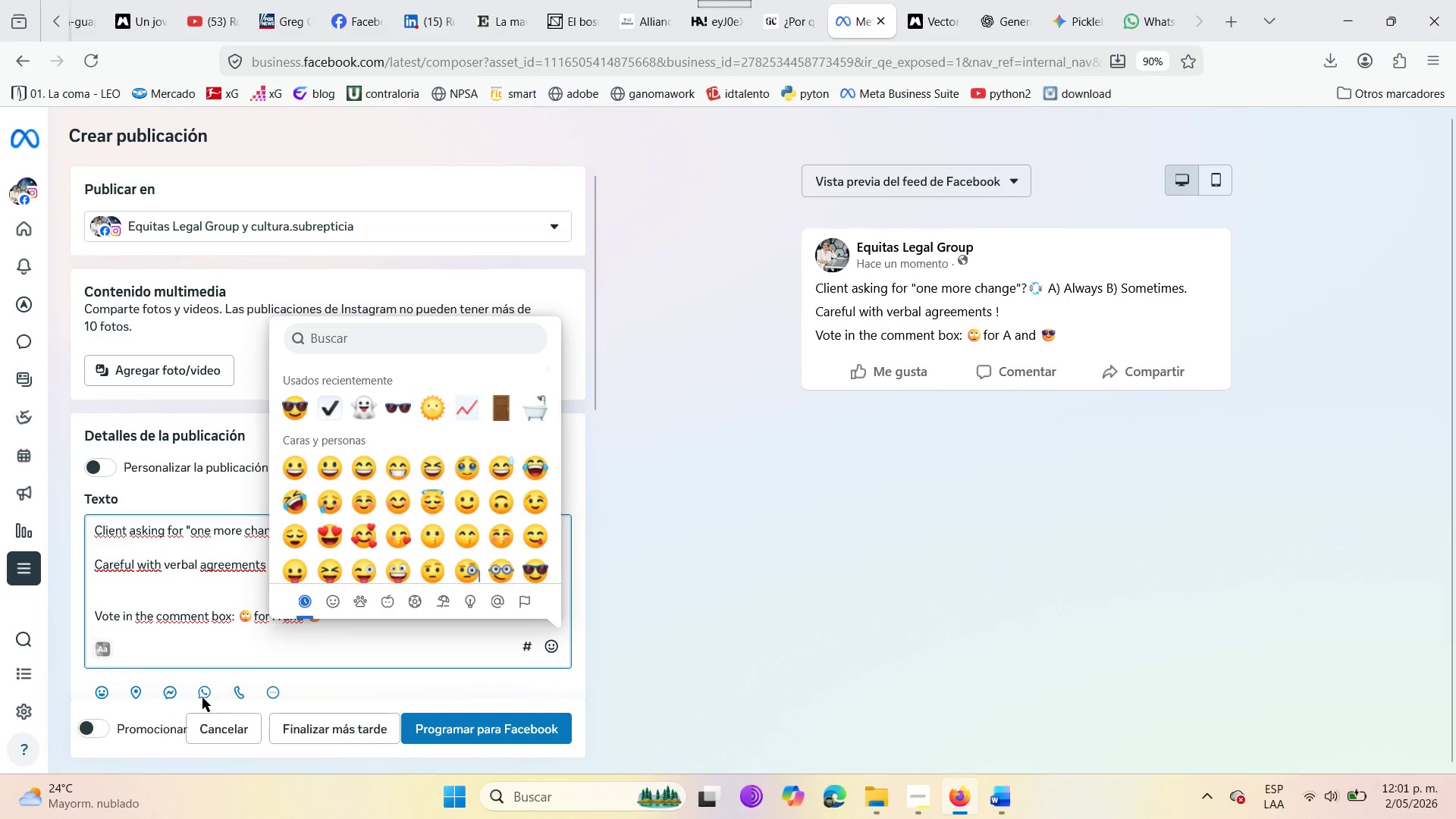 
left_click([278, 656])
 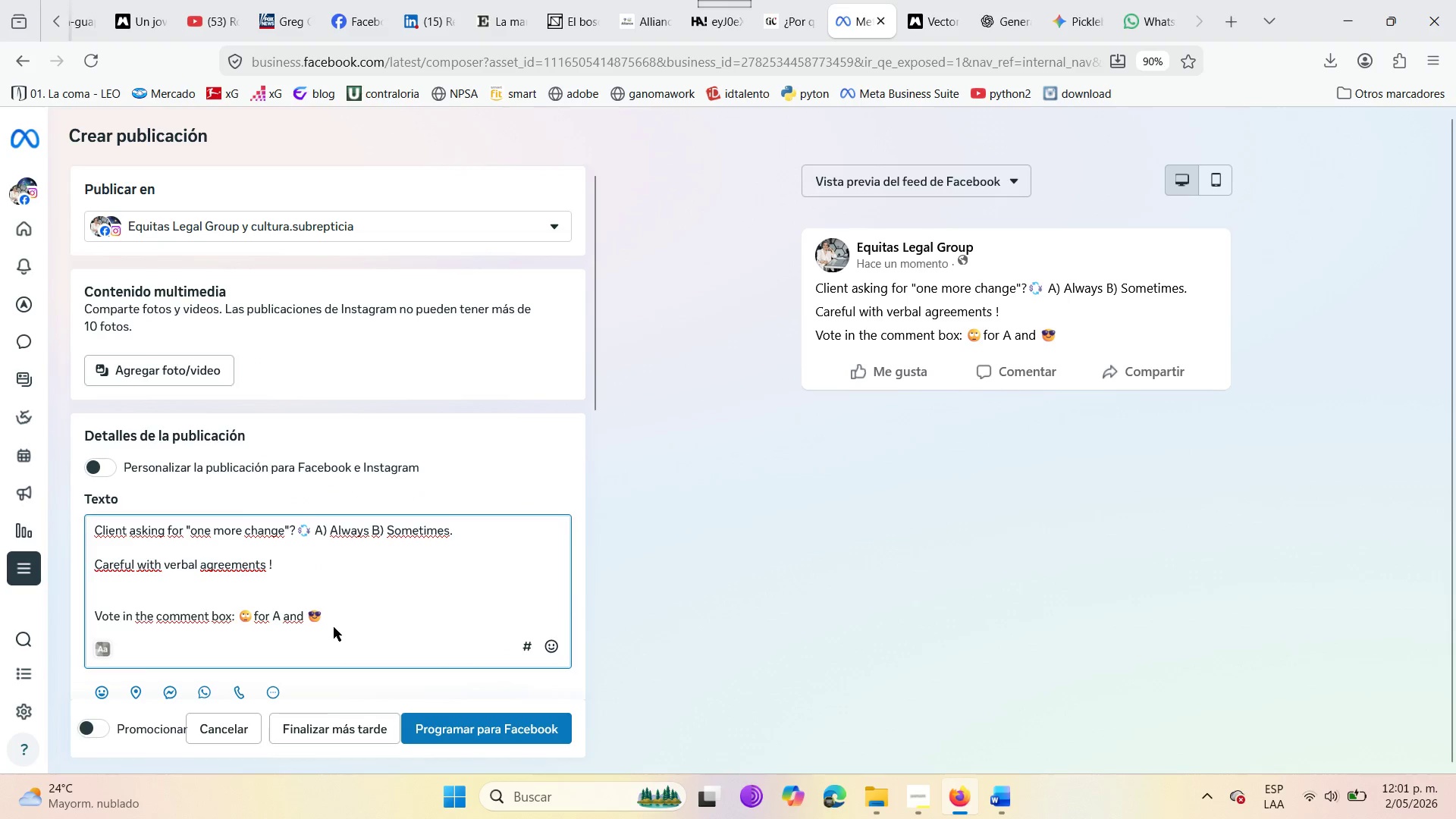 
left_click([332, 612])
 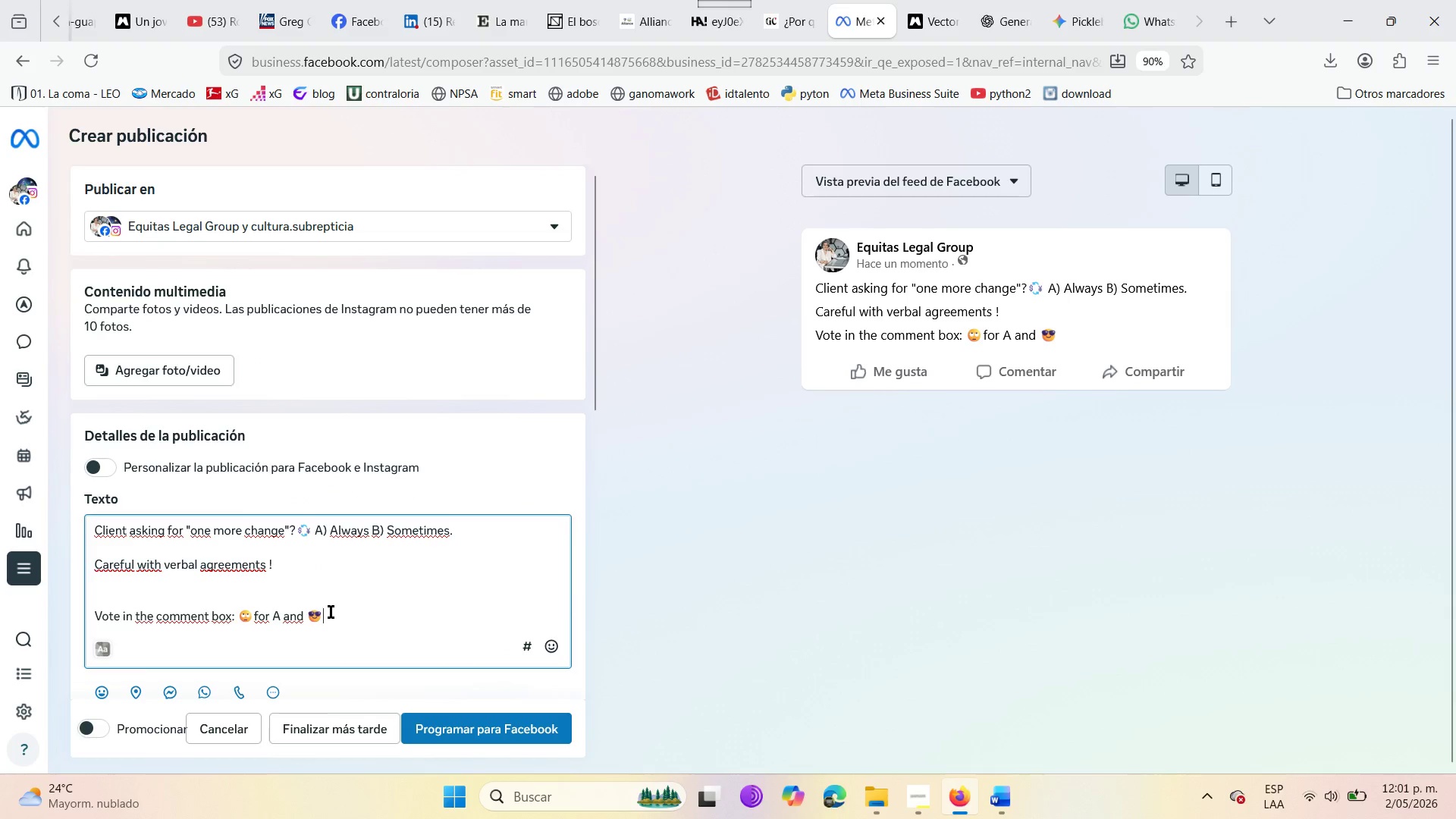 
type(for B)
 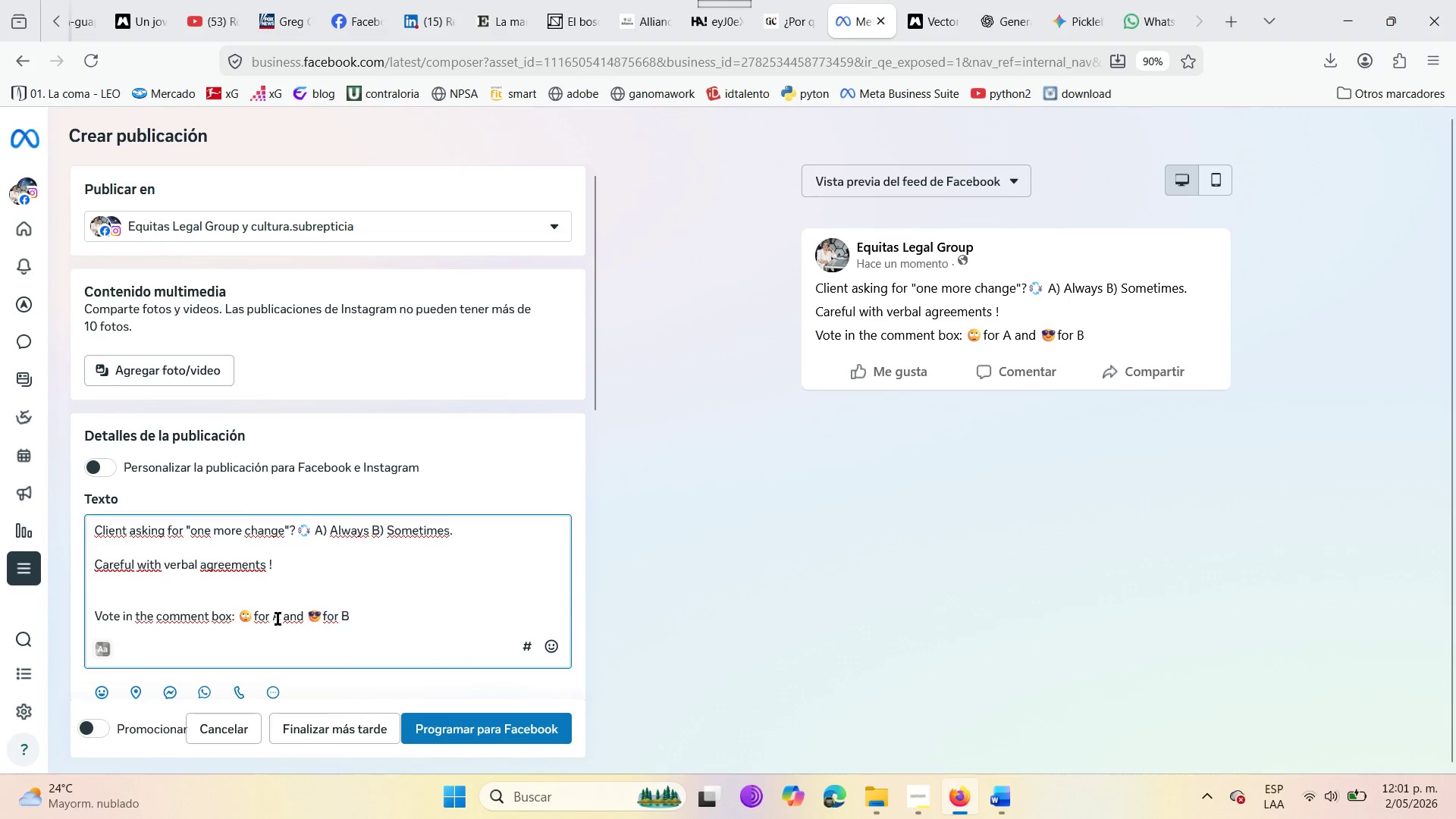 
left_click([274, 619])
 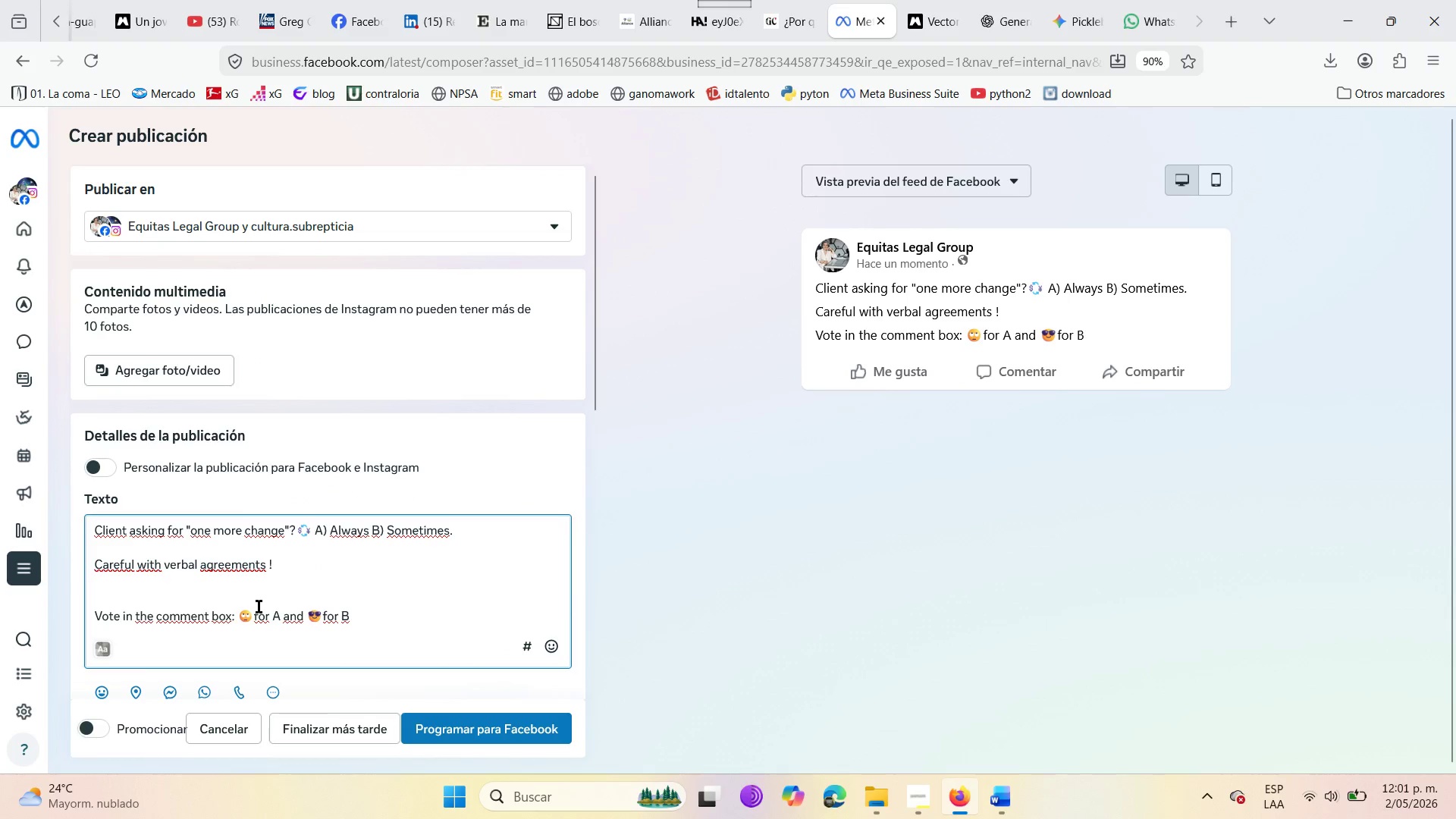 
type(option )
 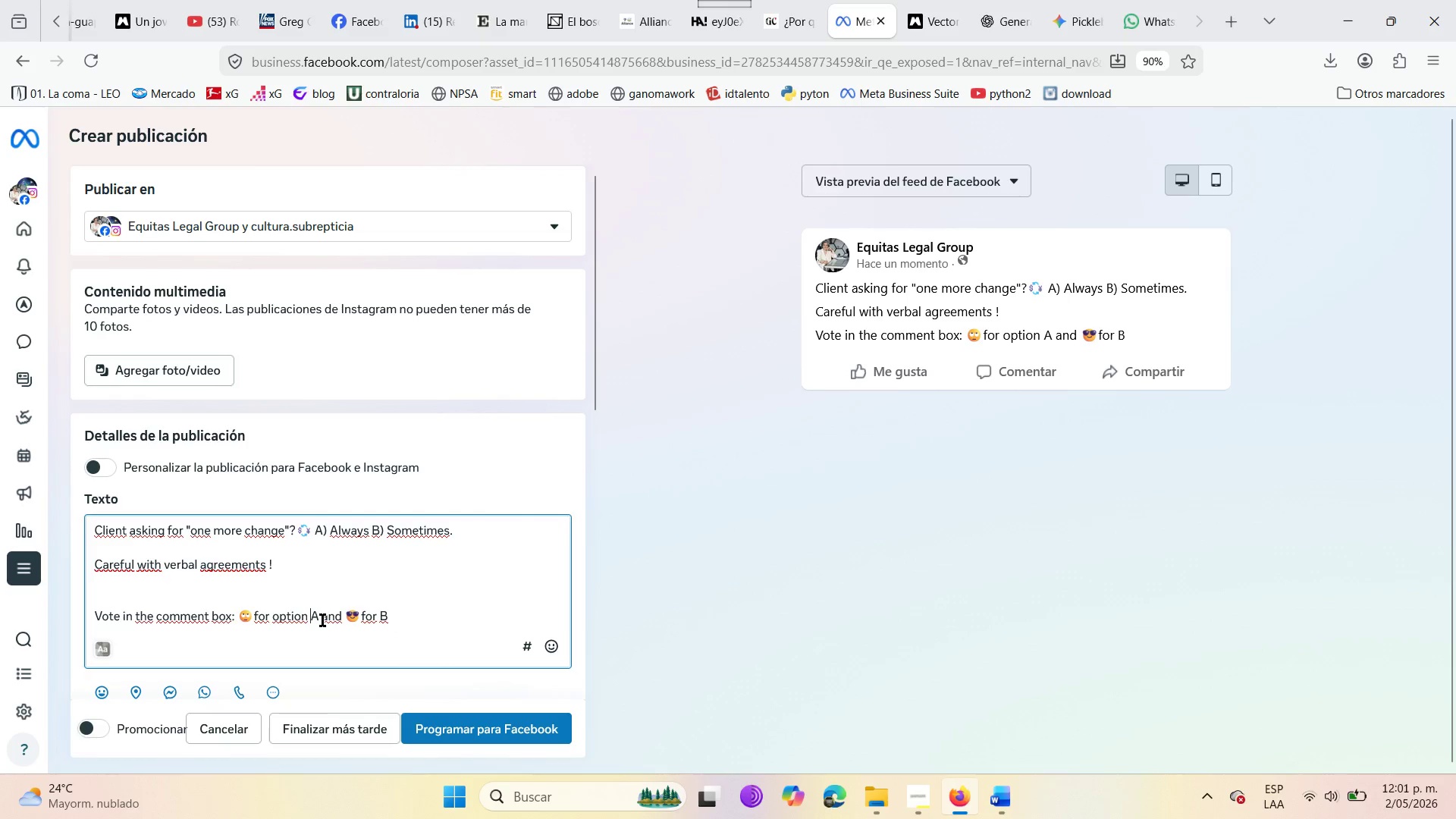 
left_click([320, 619])
 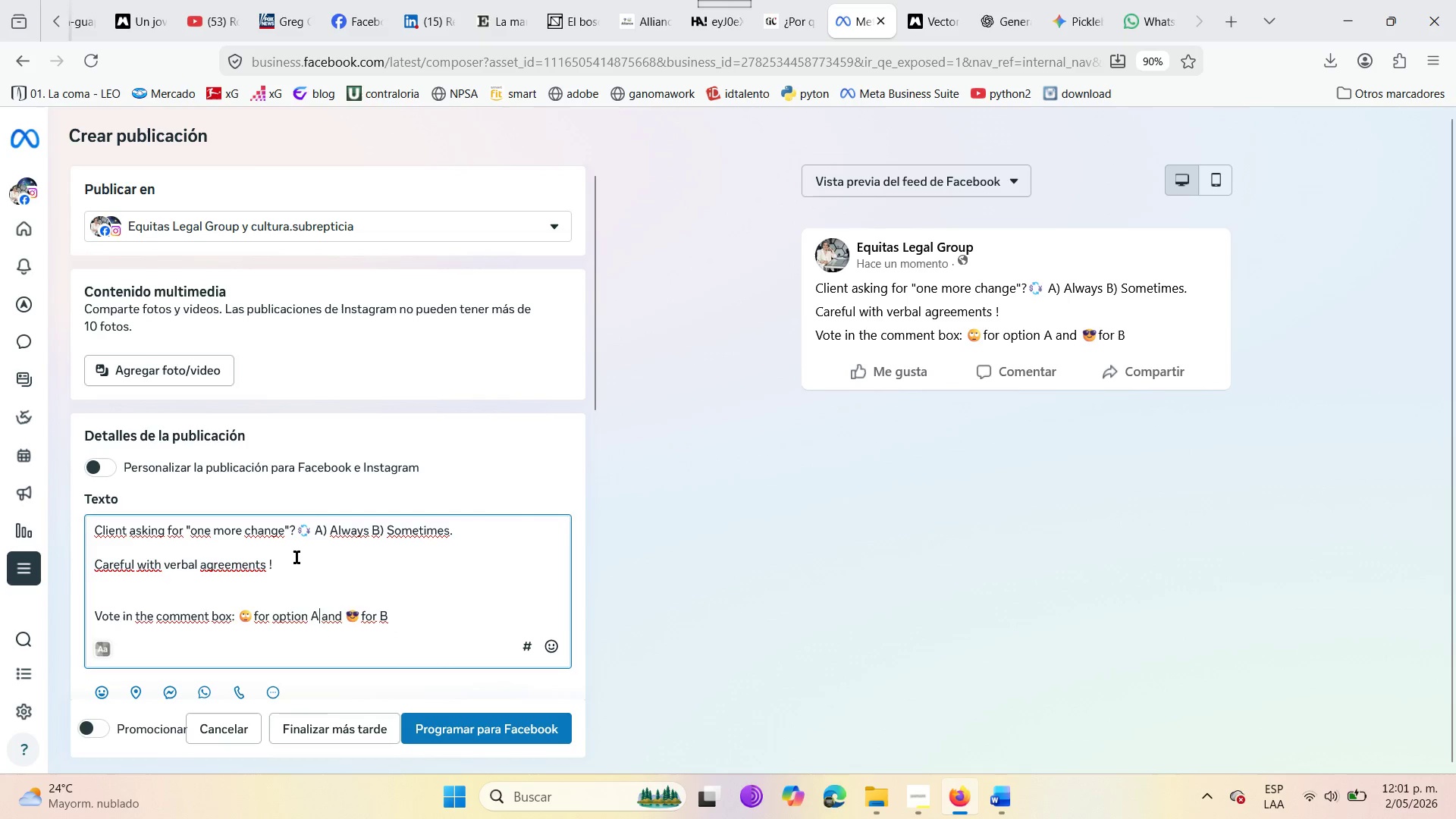 
key(Shift+ShiftRight)
 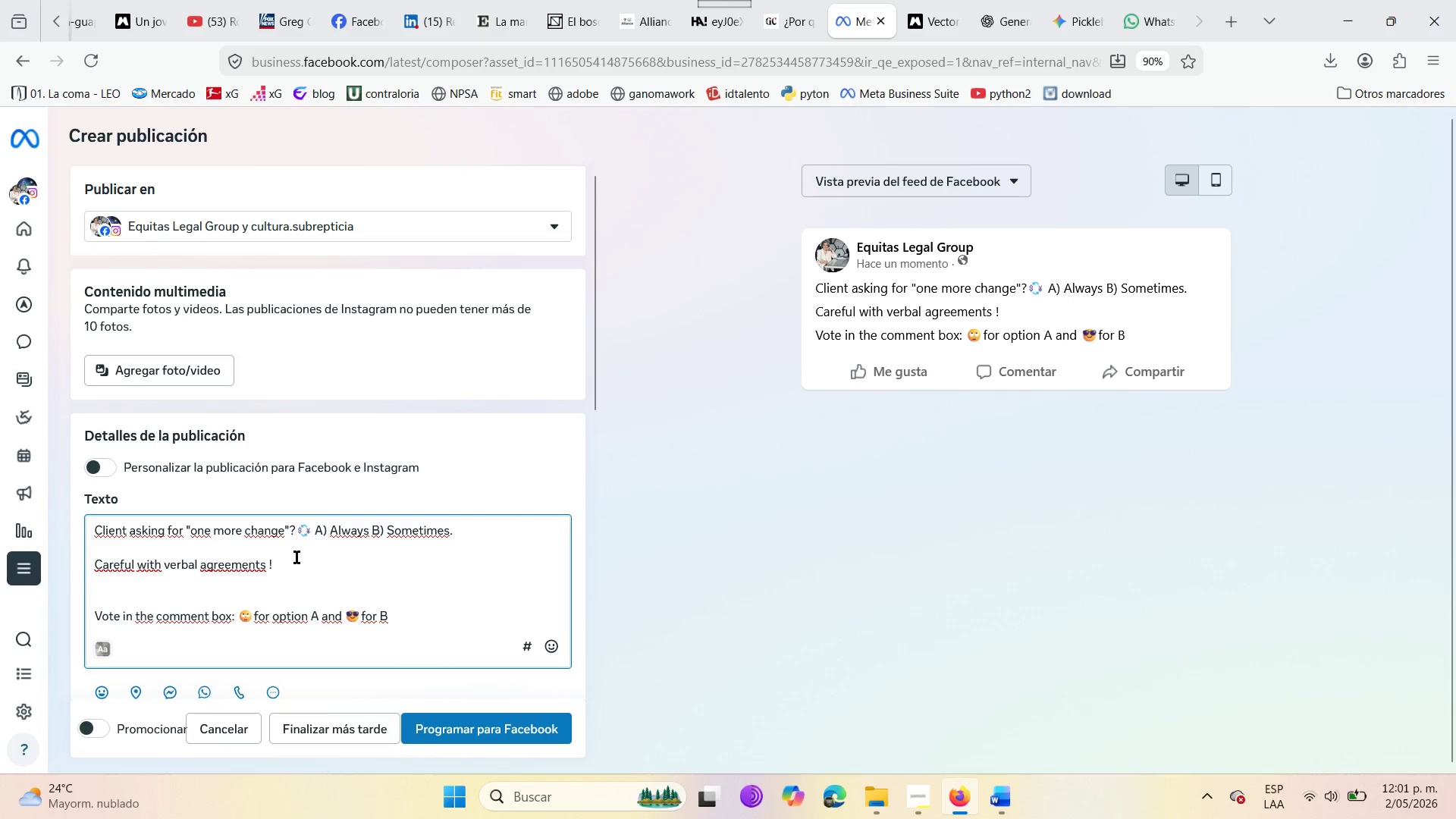 
key(Shift+9)
 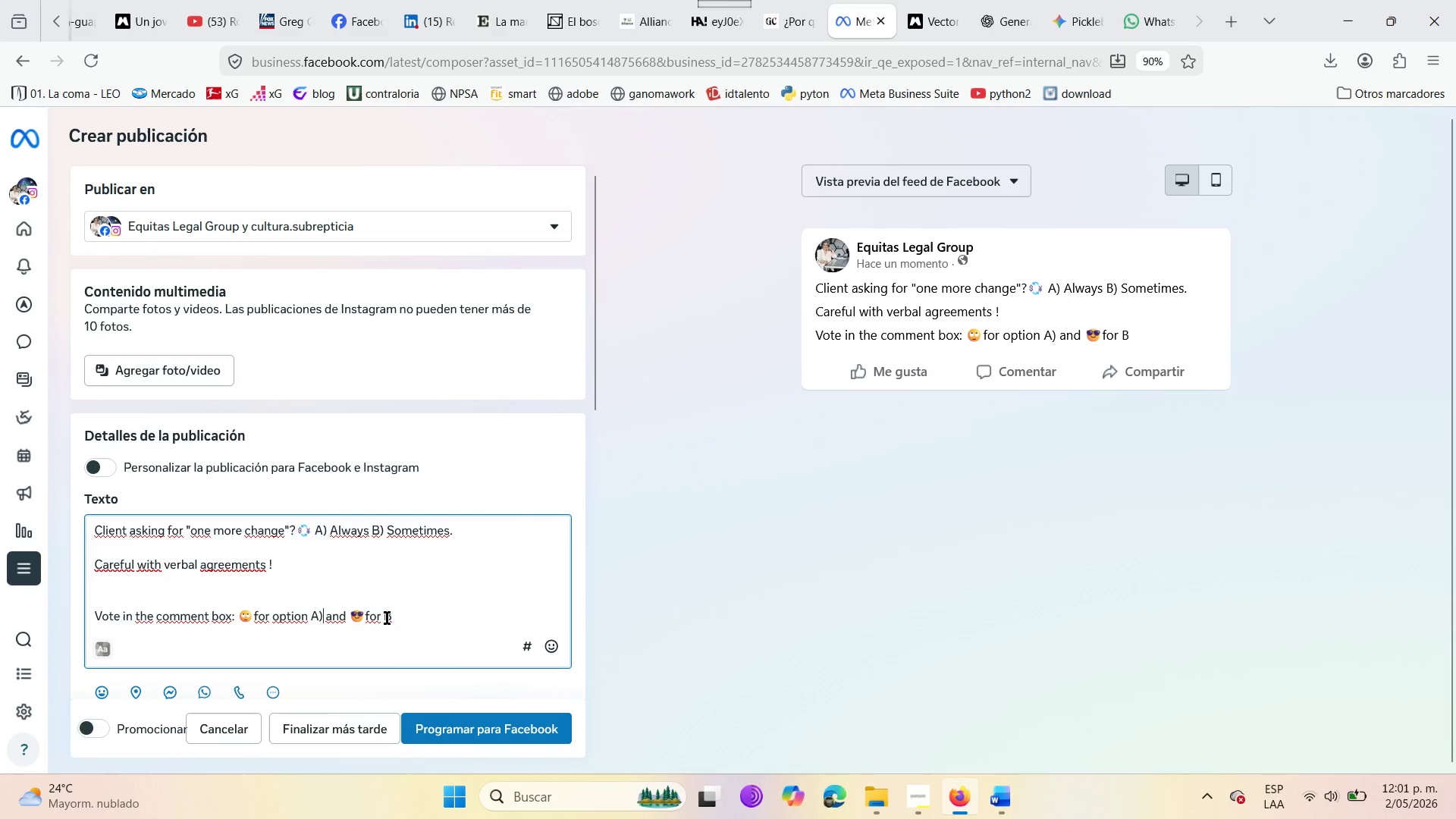 
left_click([396, 618])
 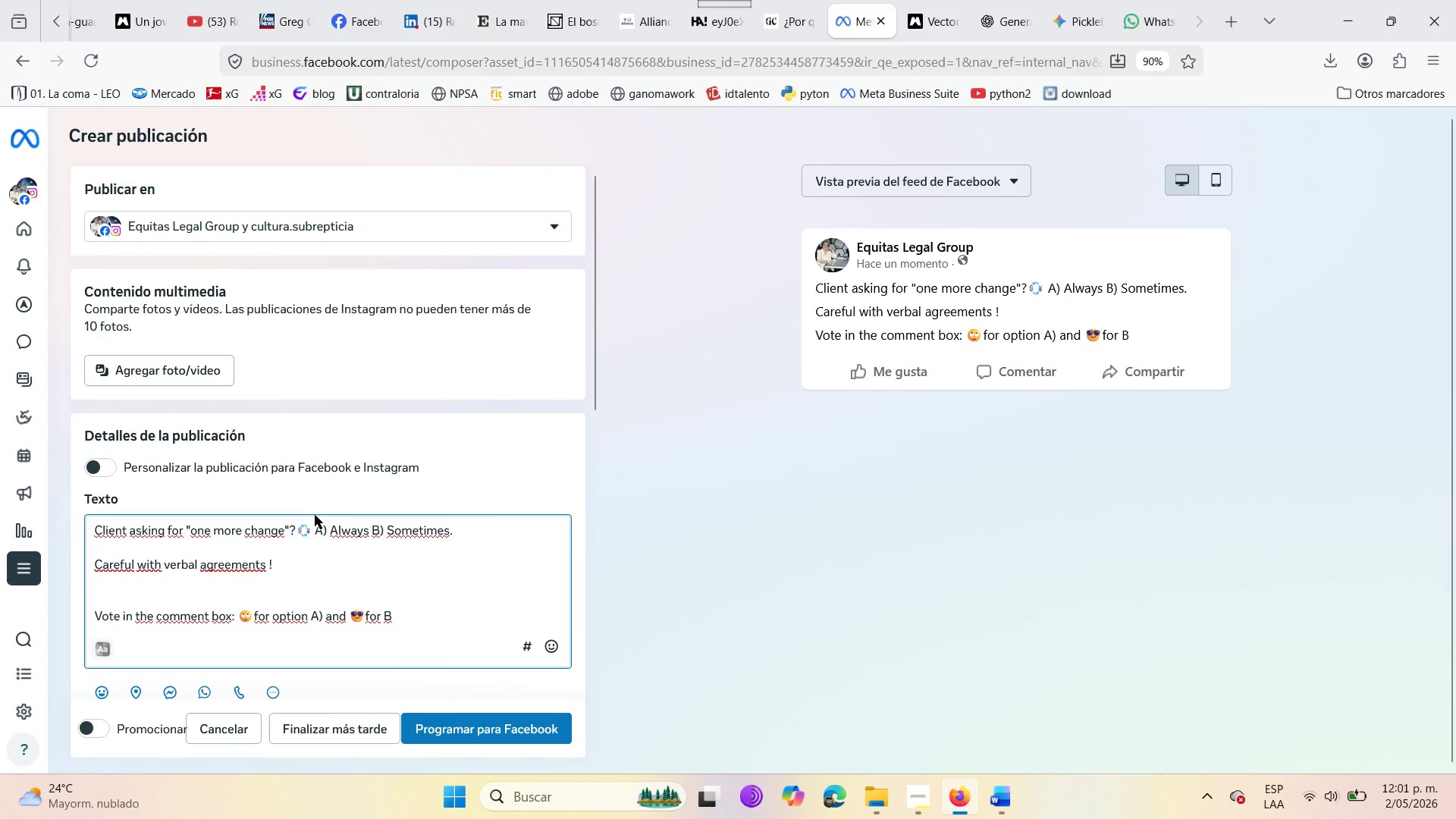 
key(Shift+9)
 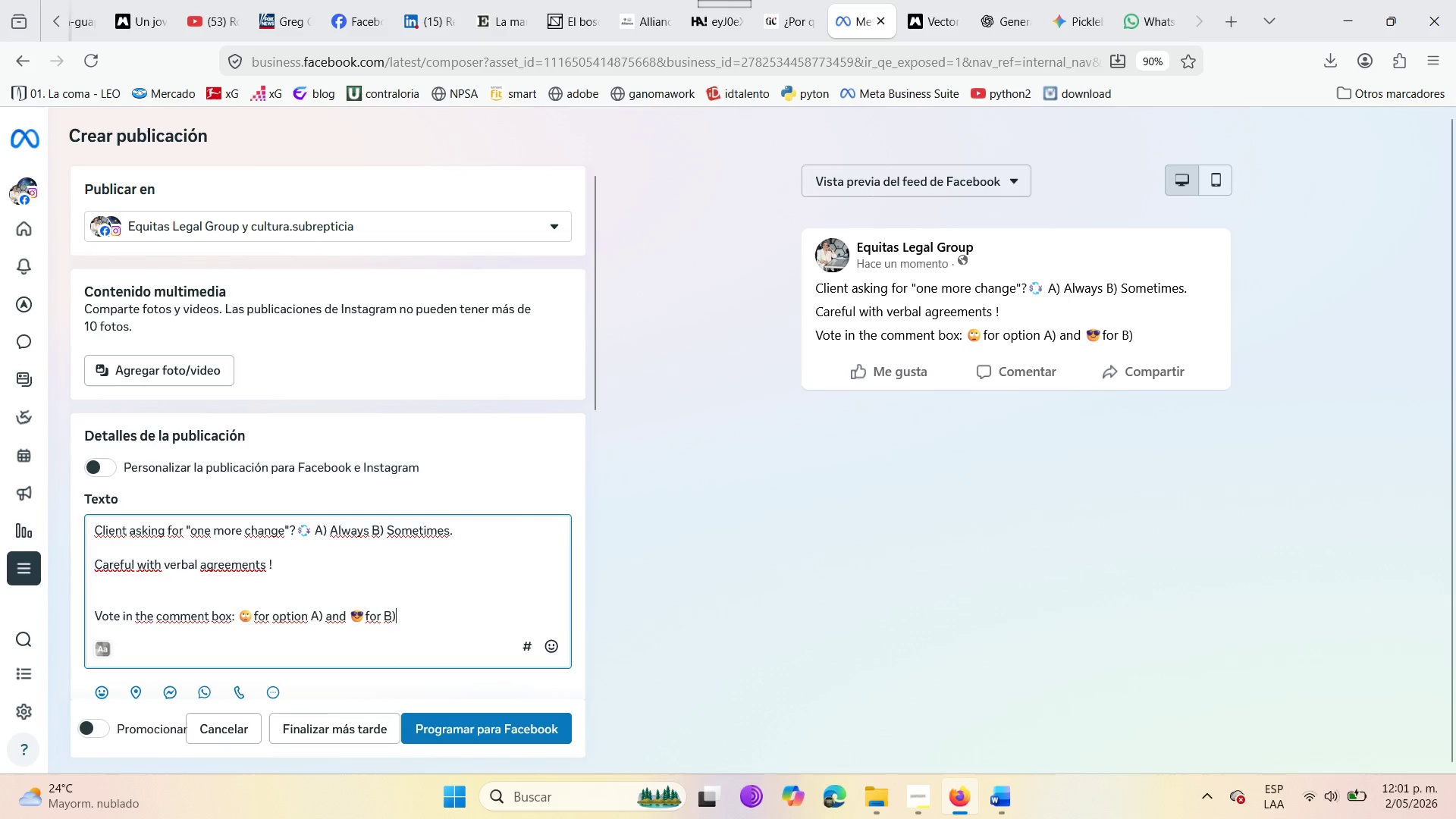 
key(ArrowLeft)
 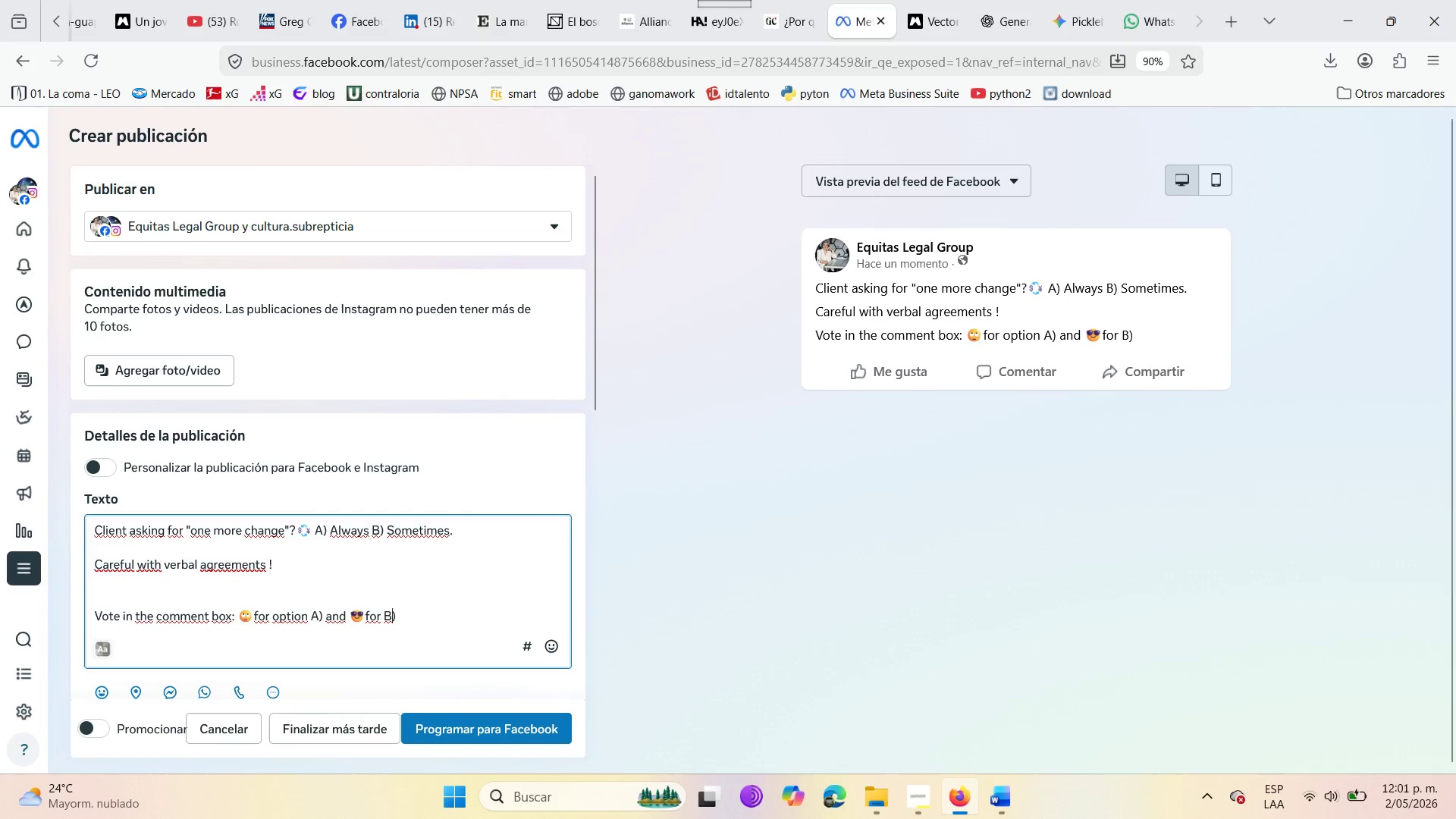 
key(ArrowLeft)
 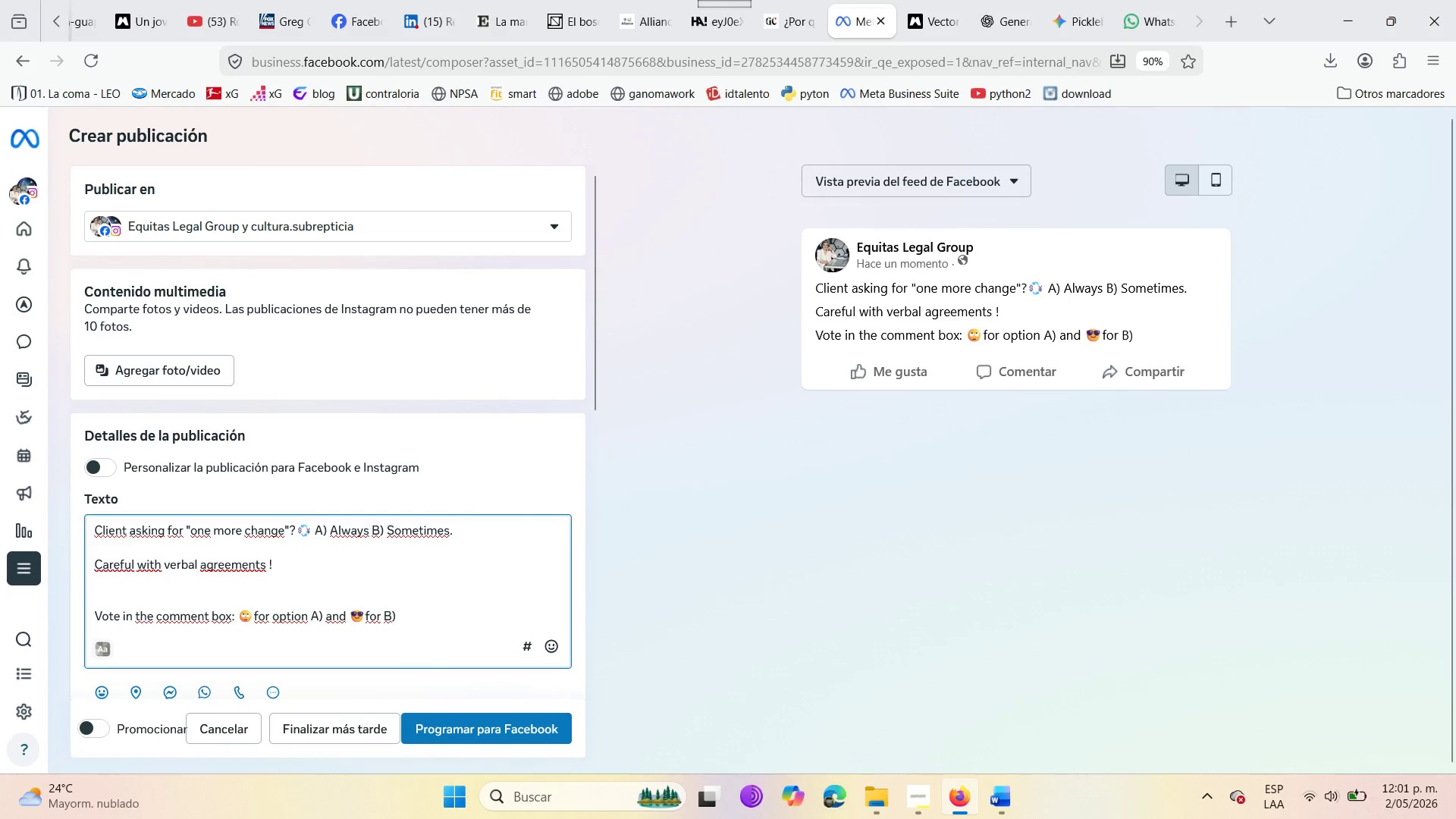 
type(option )
 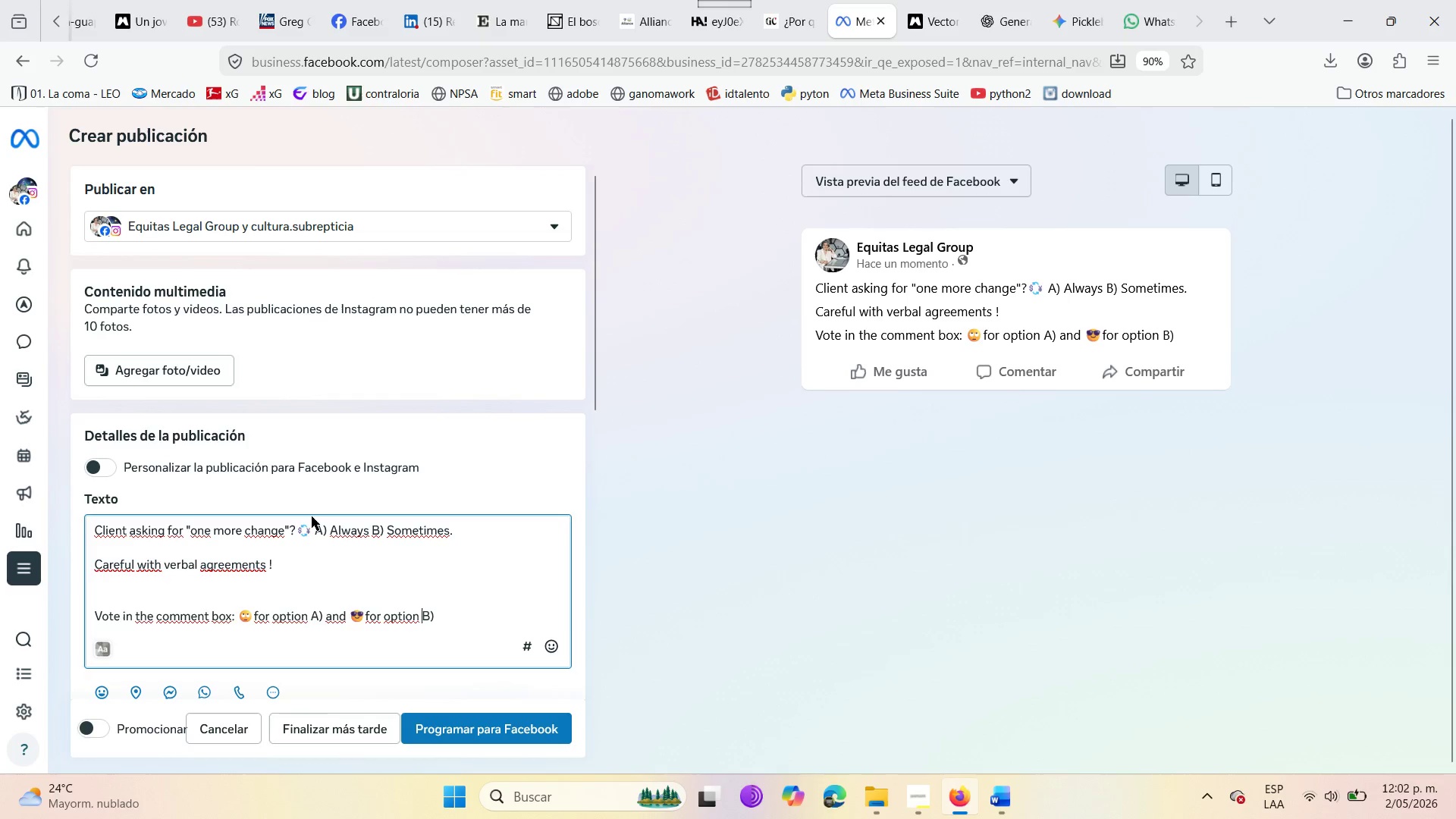 
wait(7.84)
 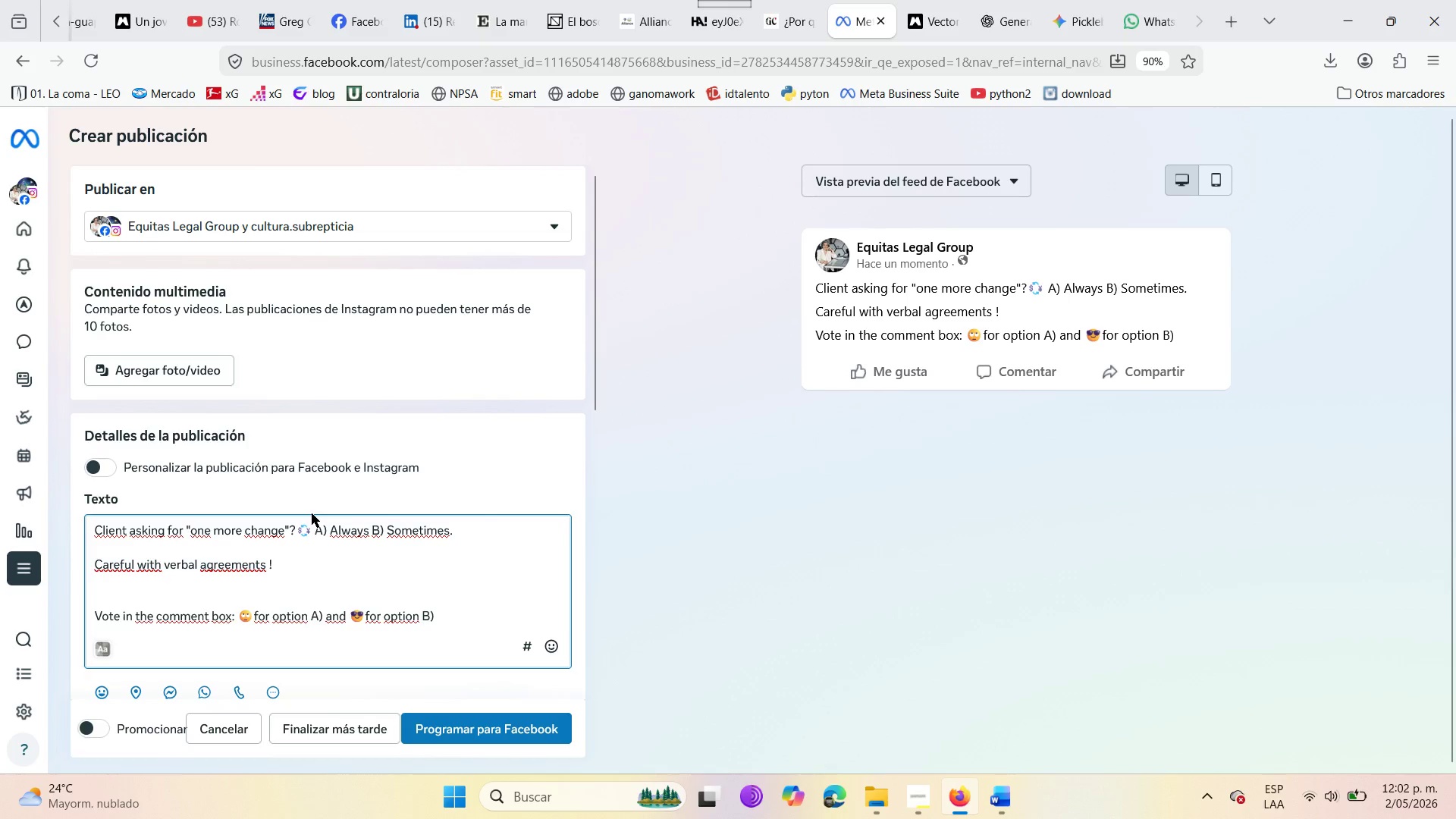 
left_click([441, 611])
 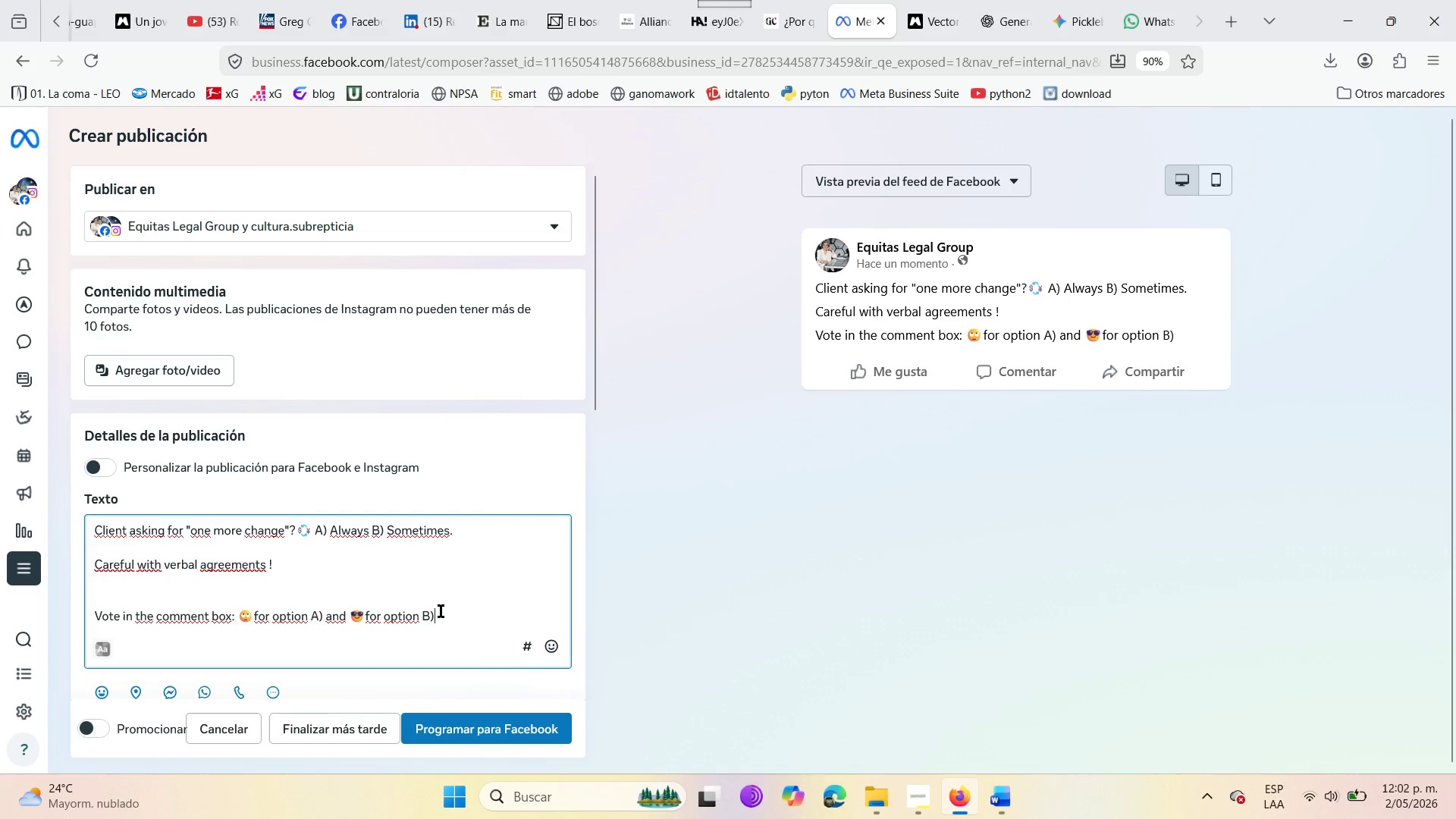 
key(Enter)
 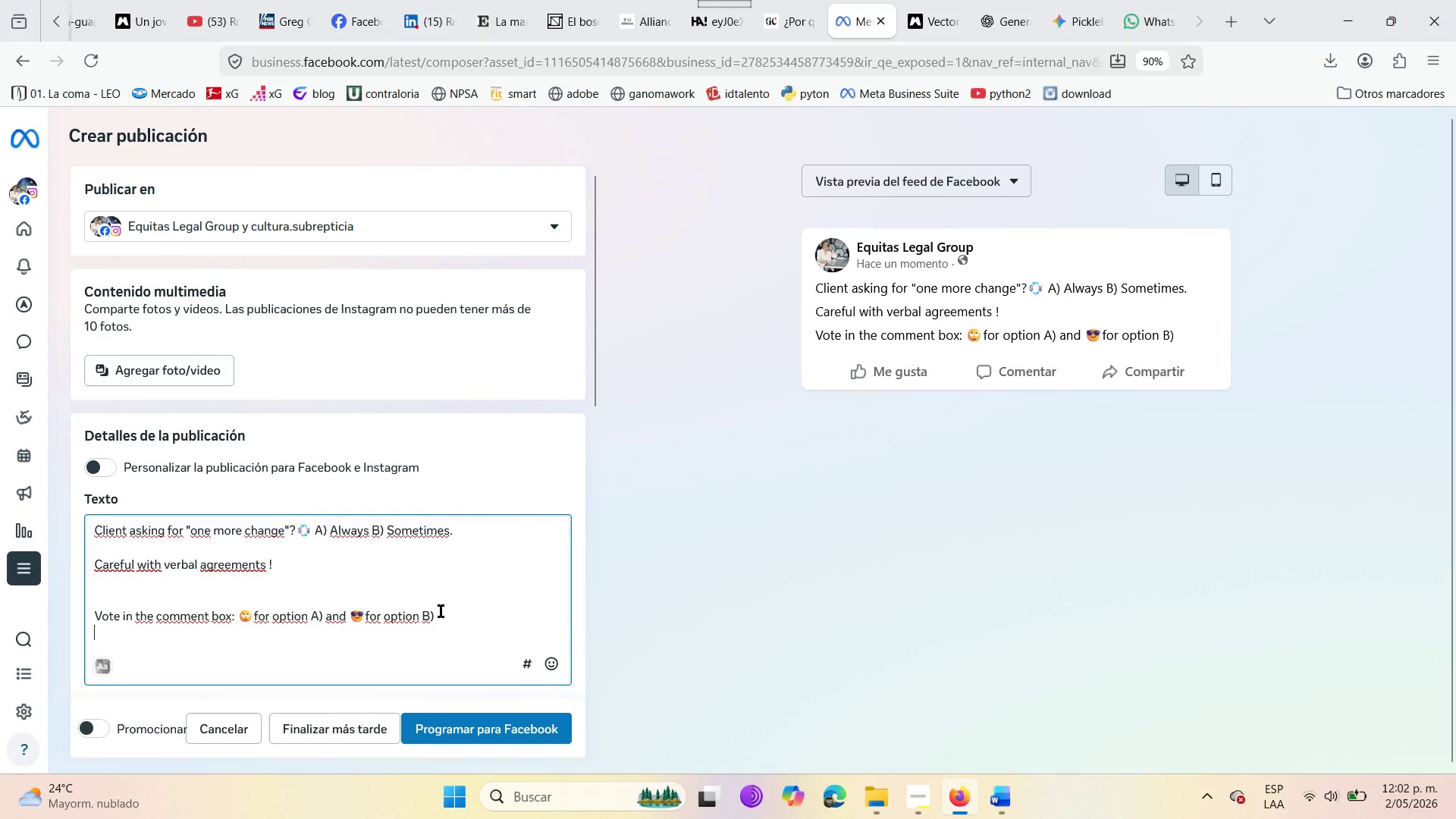 
key(Enter)
 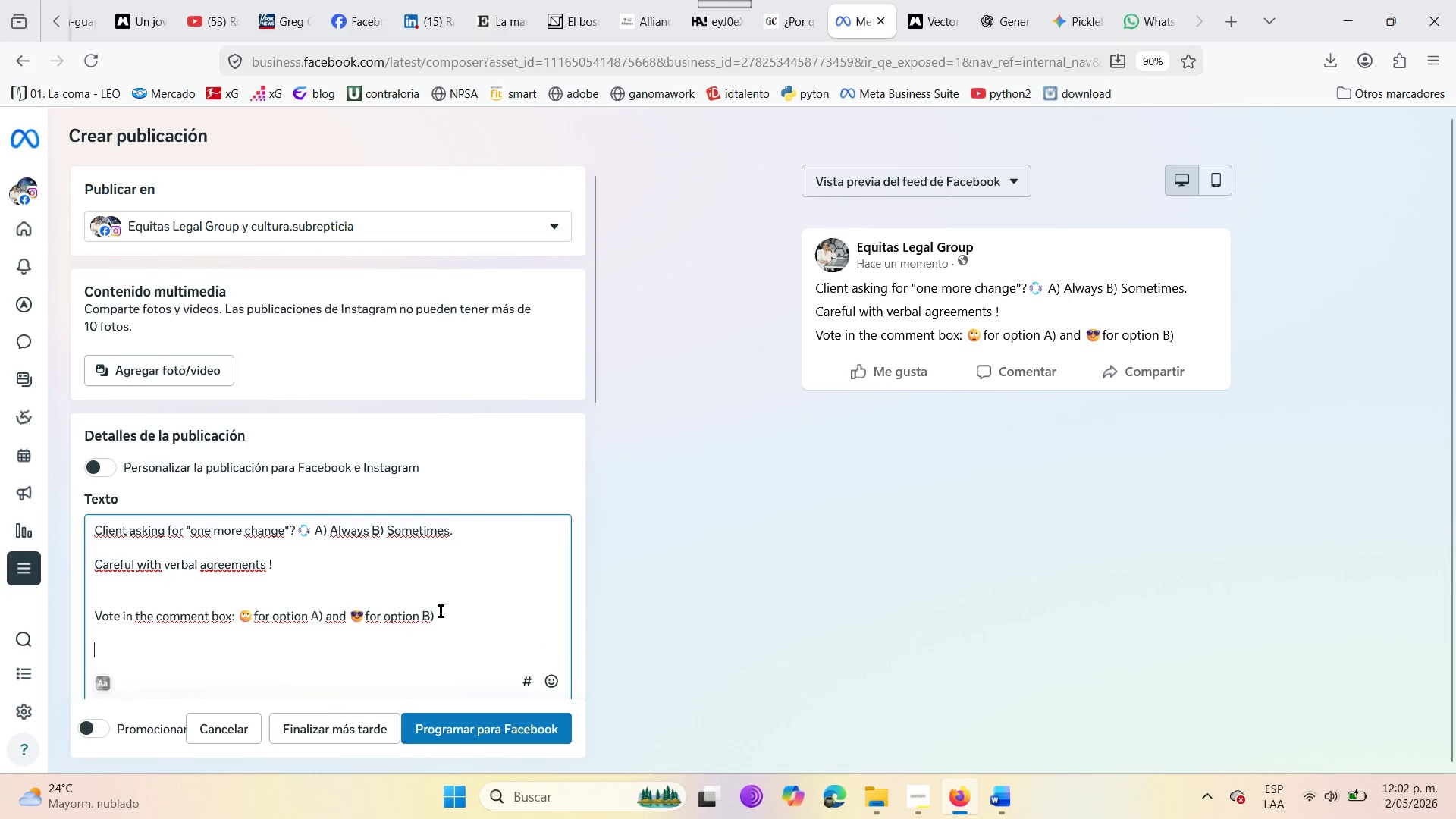 
key(Enter)
 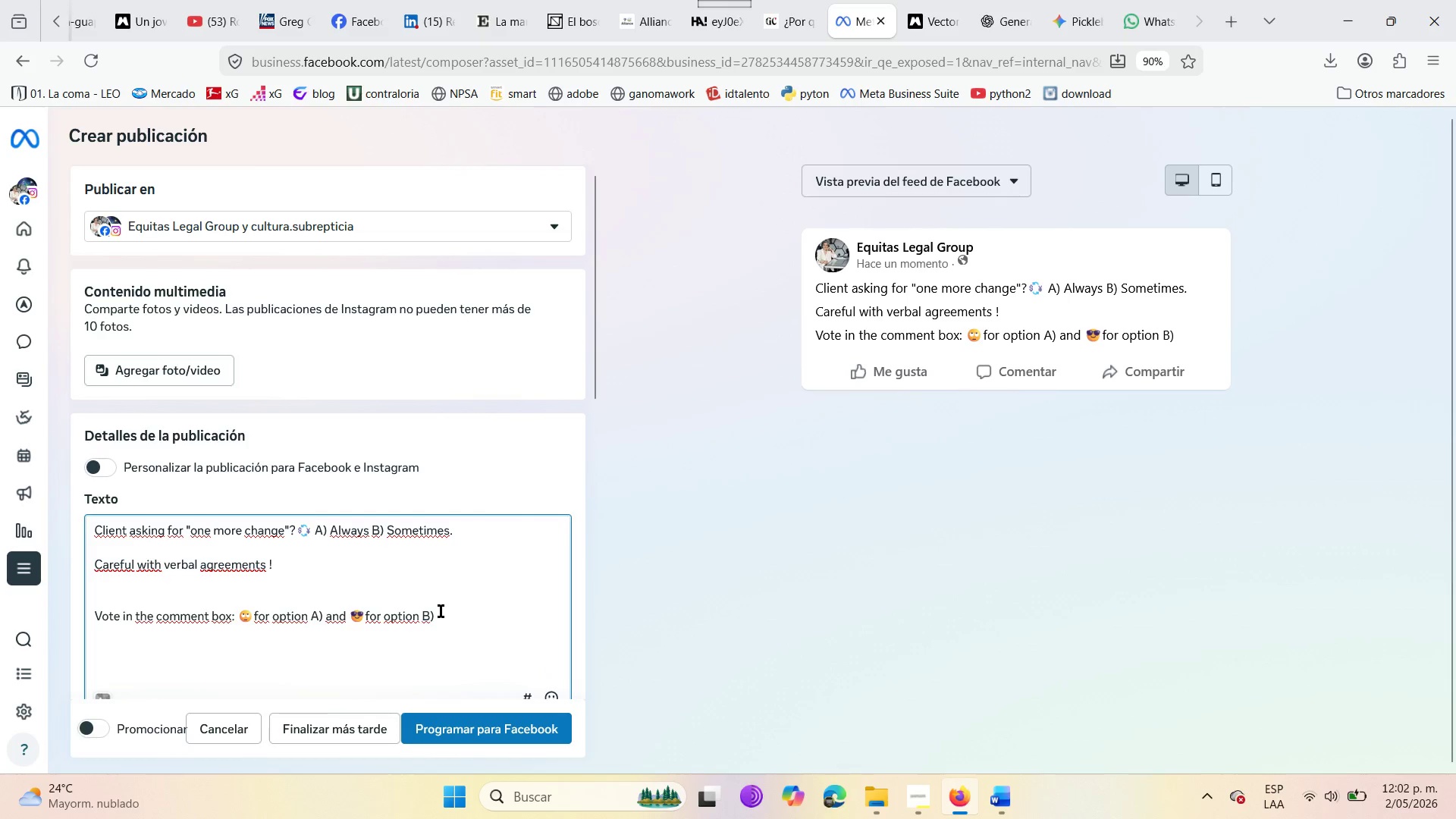 
type(#AgencyLiv)
key(Backspace)
 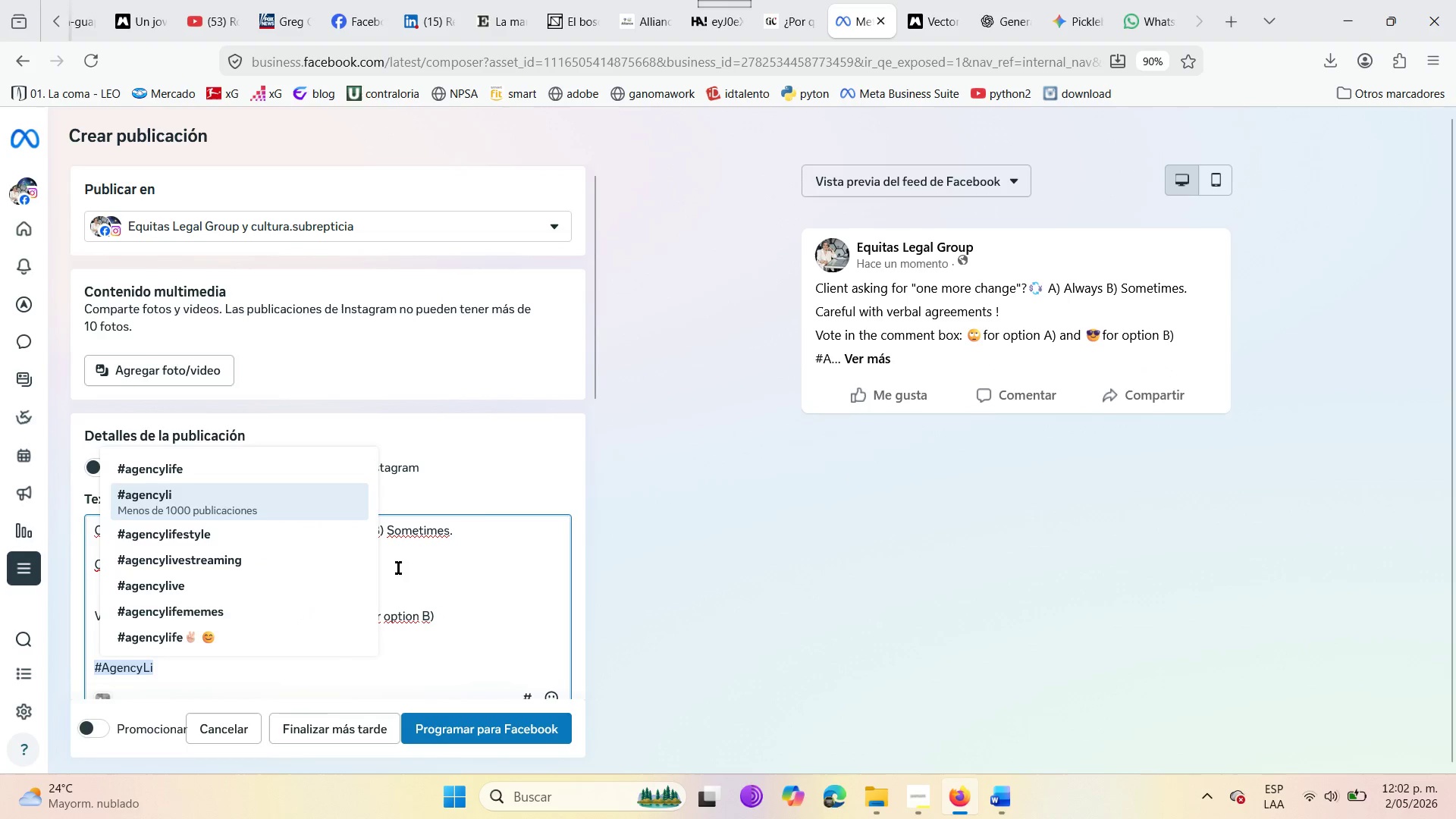 
wait(8.19)
 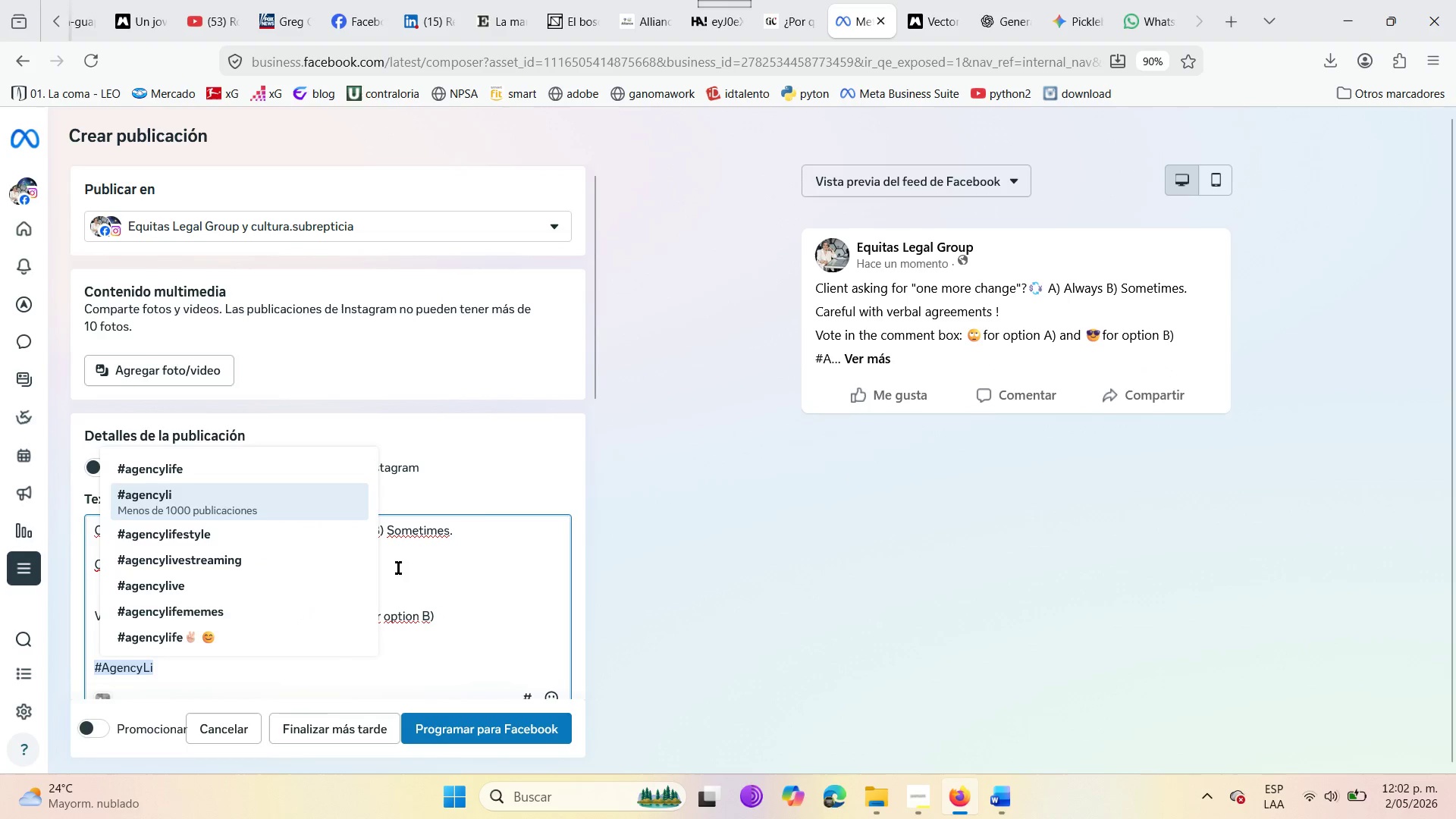 
left_click([209, 466])
 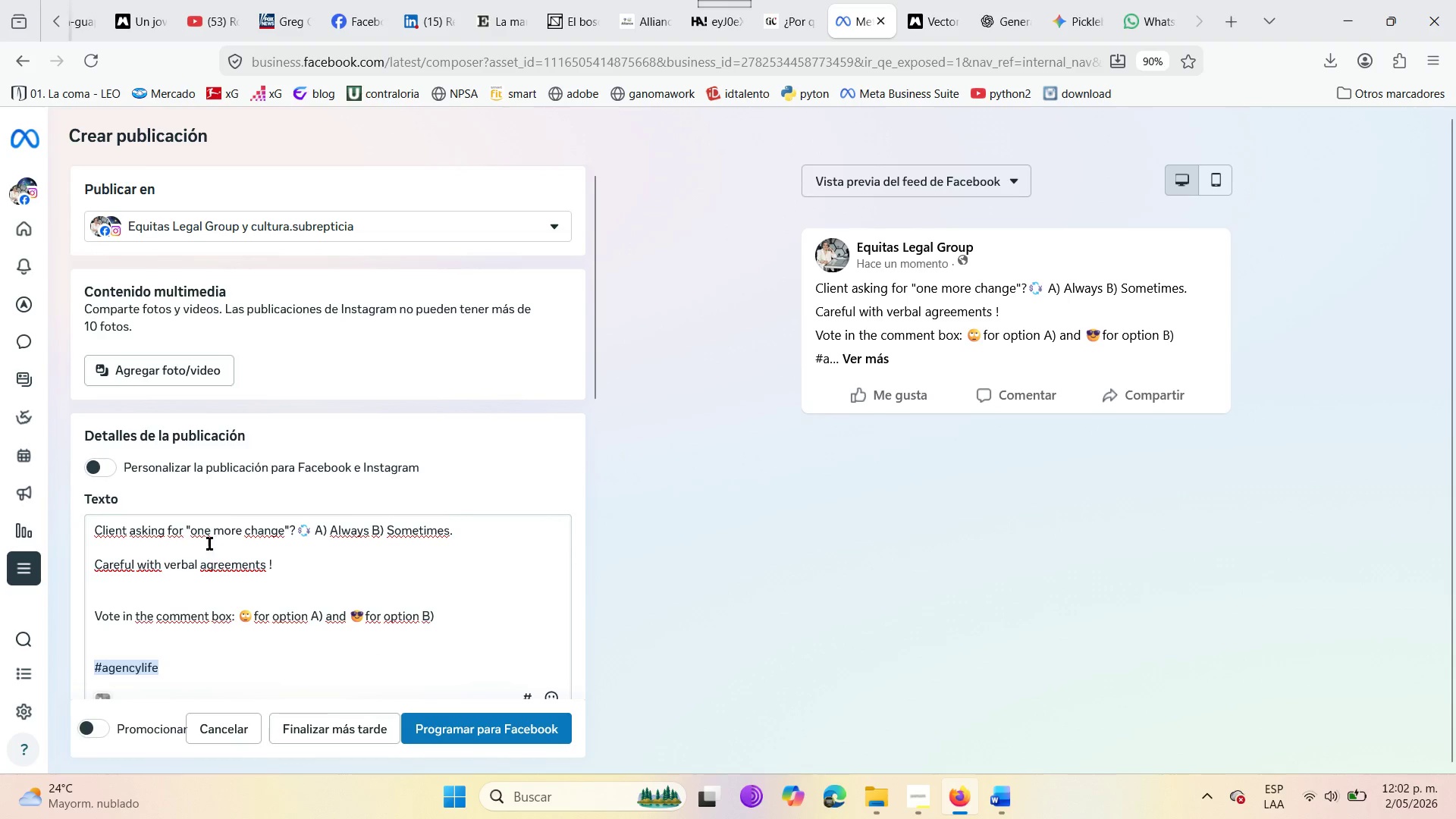 
left_click([205, 669])
 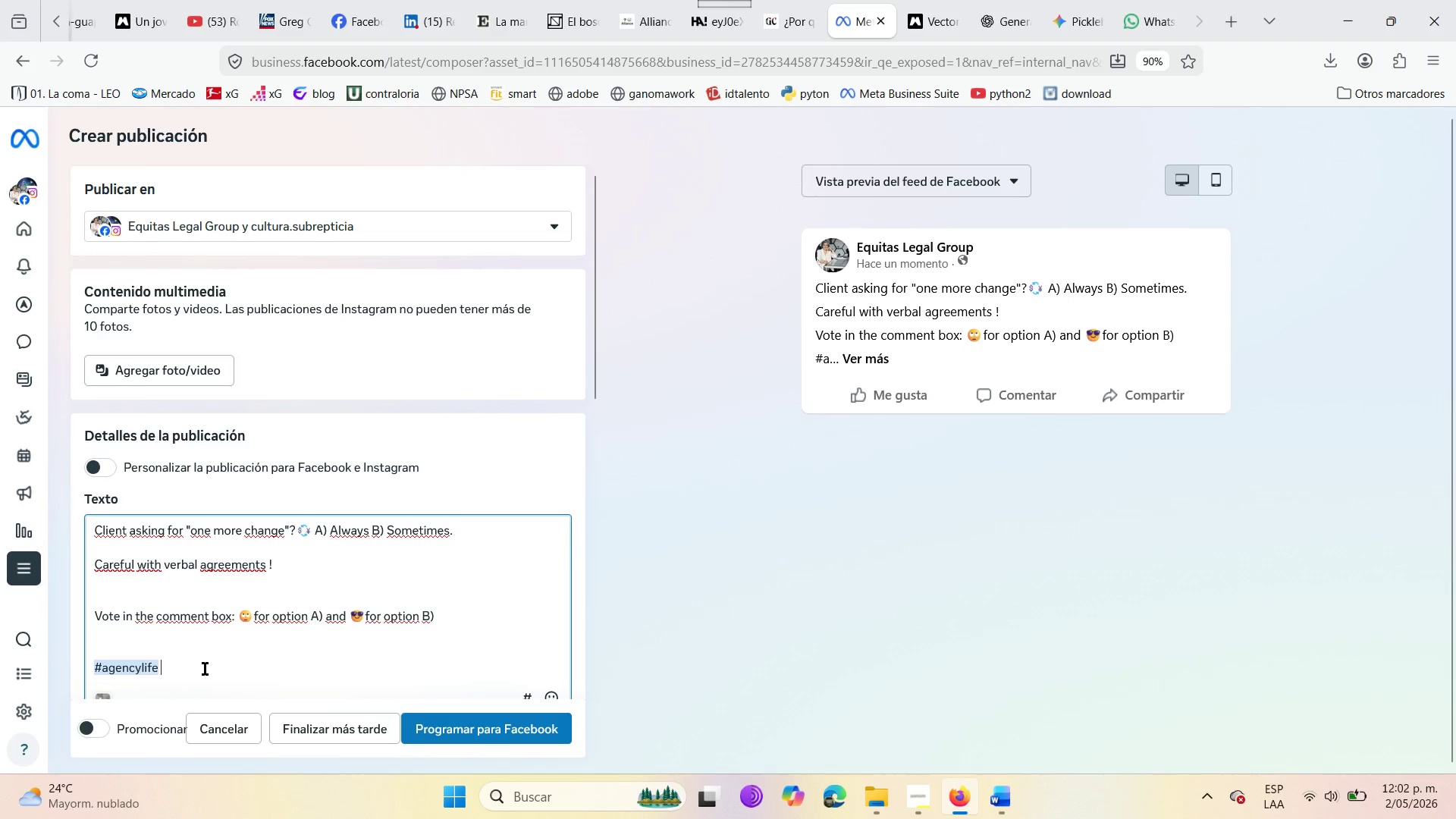 
key(Enter)
 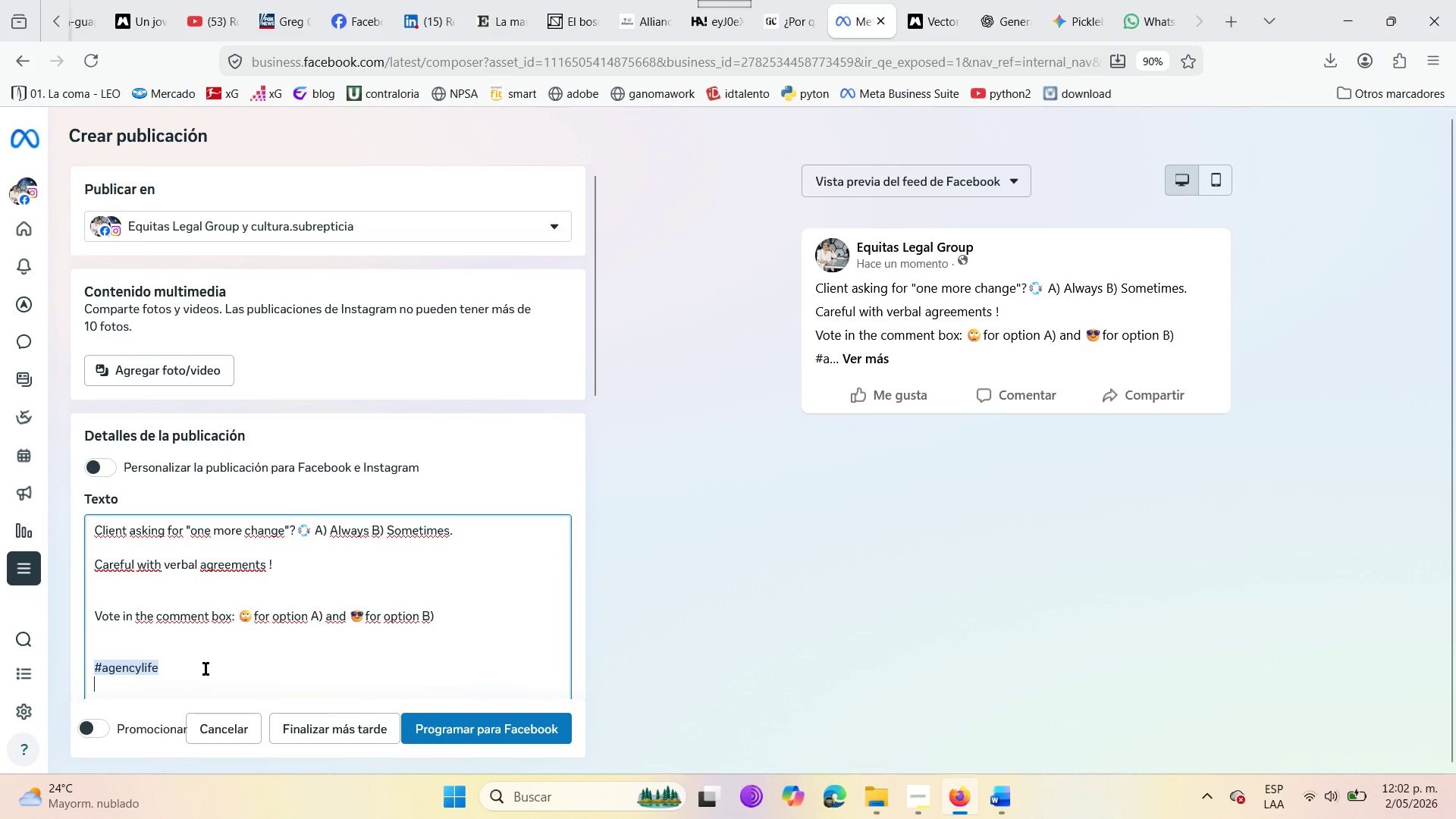 
key(Enter)
 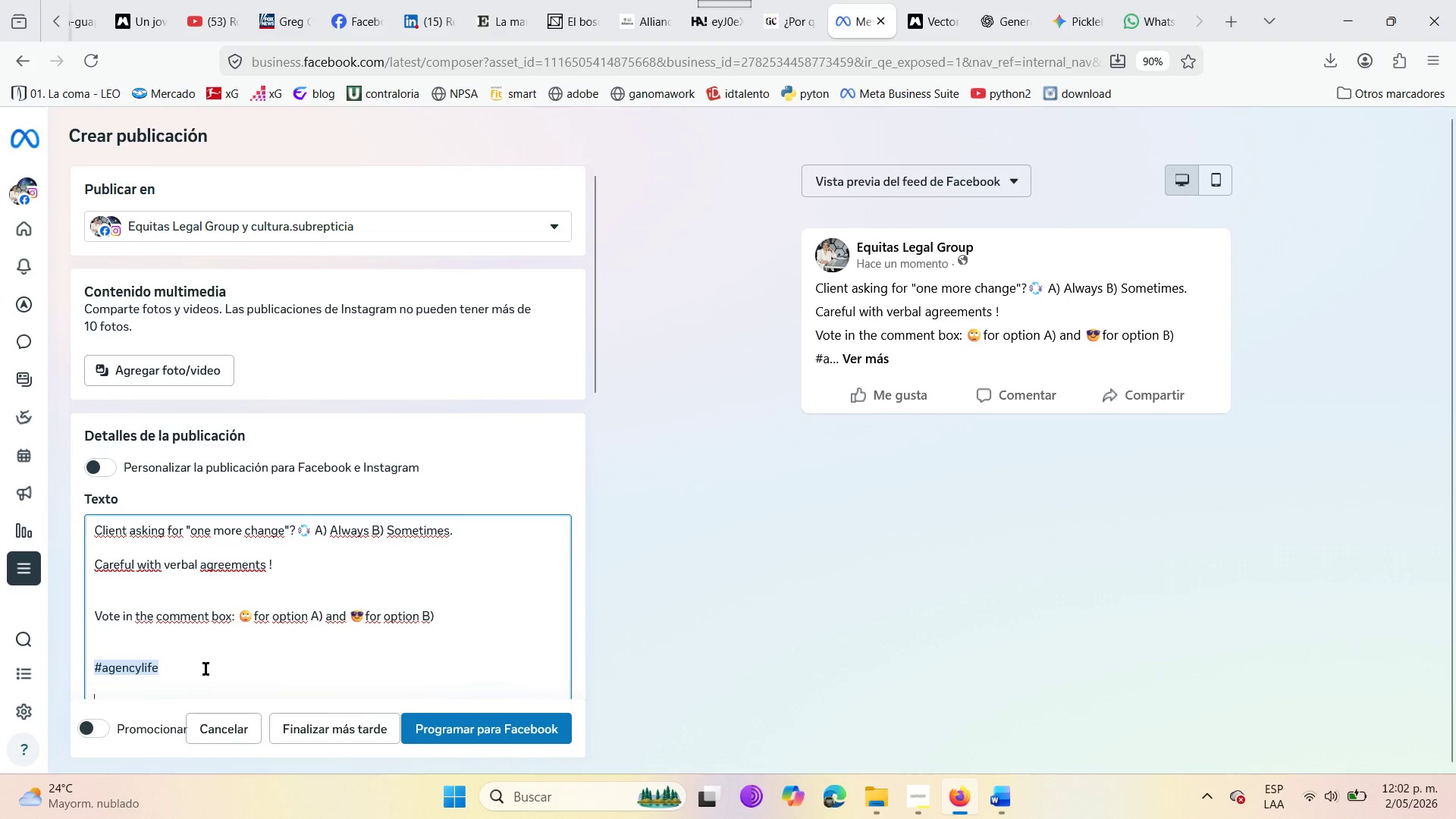 
type(# Contracts )
key(Backspace)
 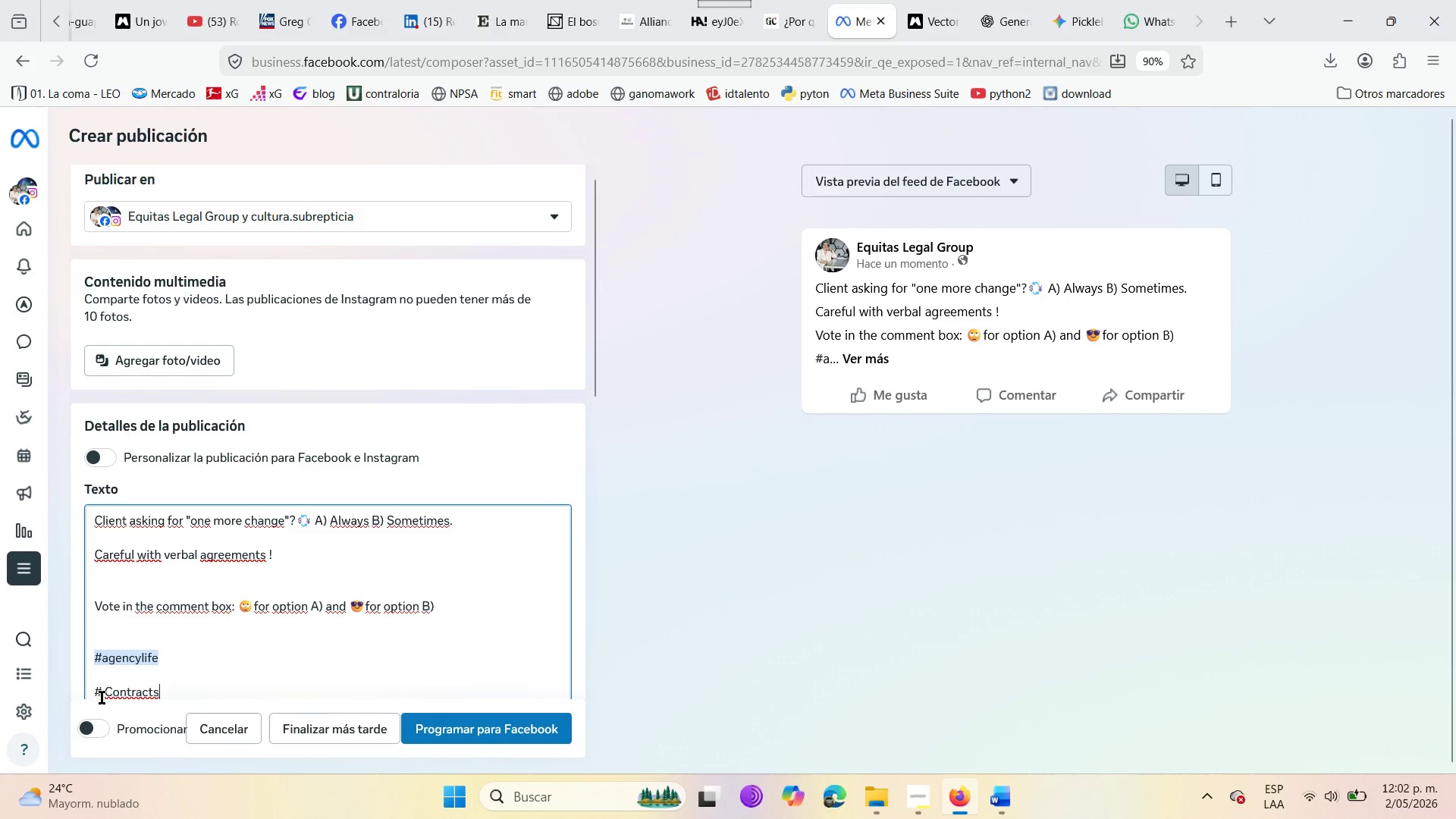 
left_click([107, 696])
 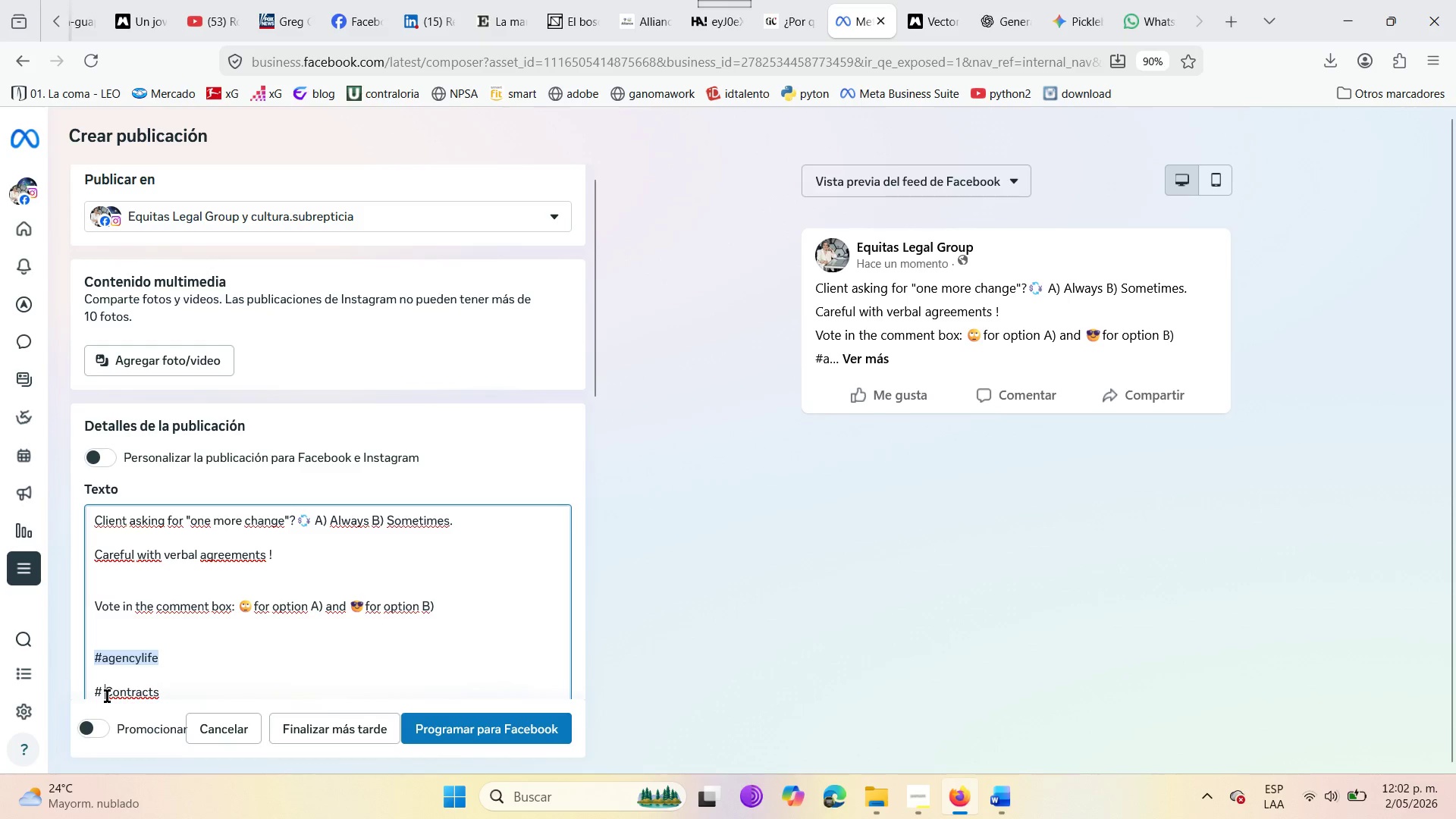 
key(Backspace)
 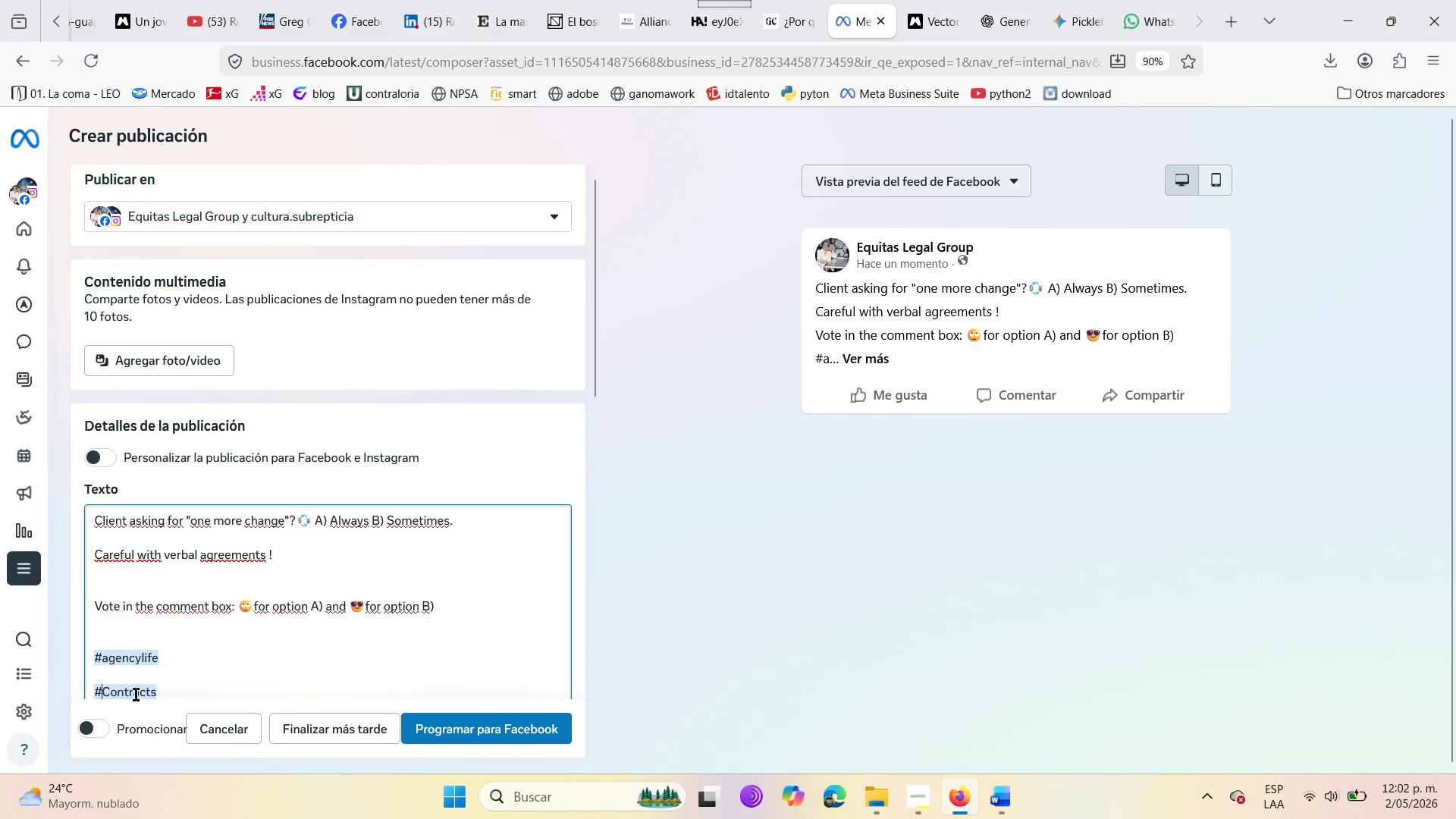 
mouse_move([197, 672])
 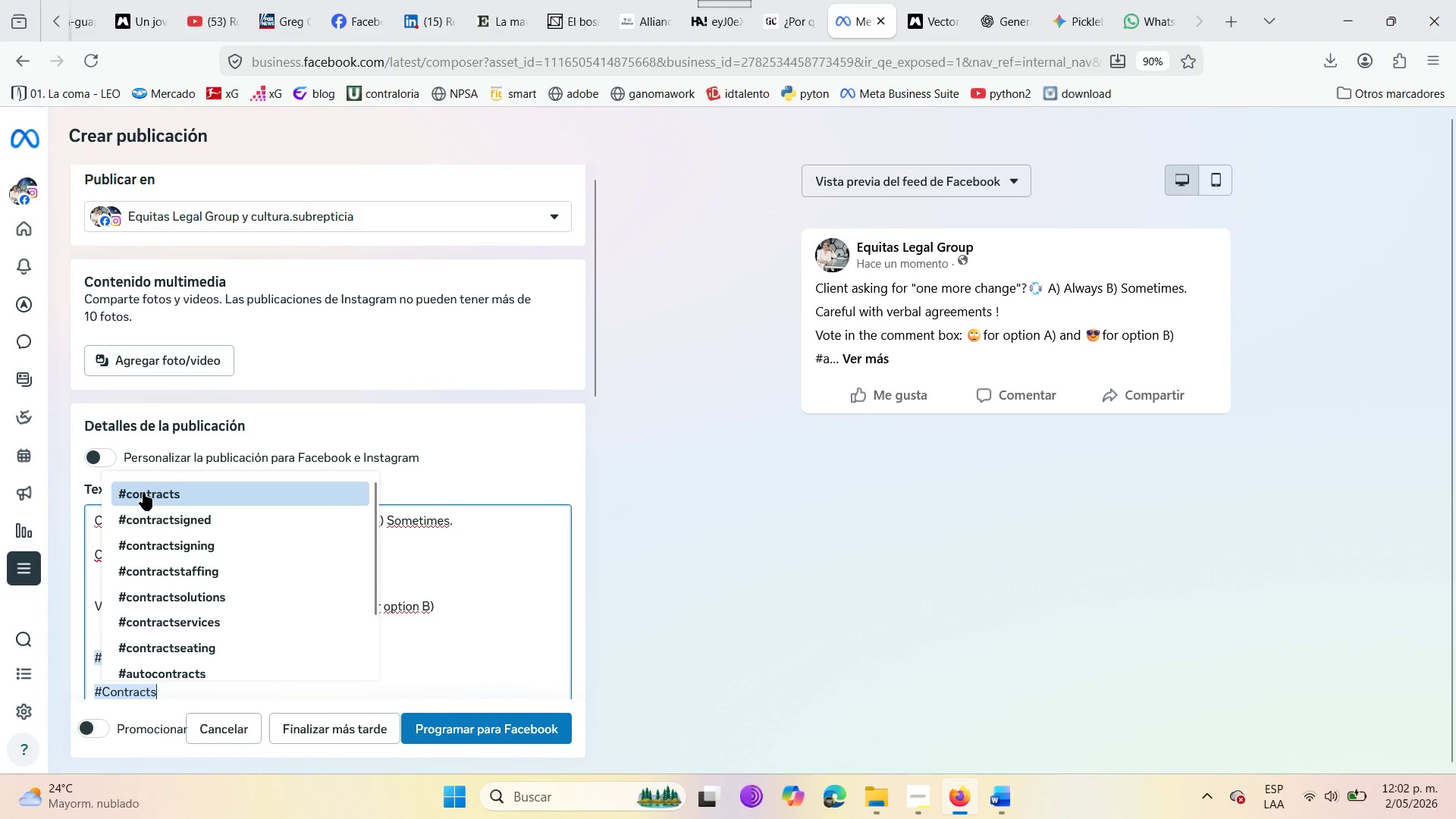 
left_click([143, 493])
 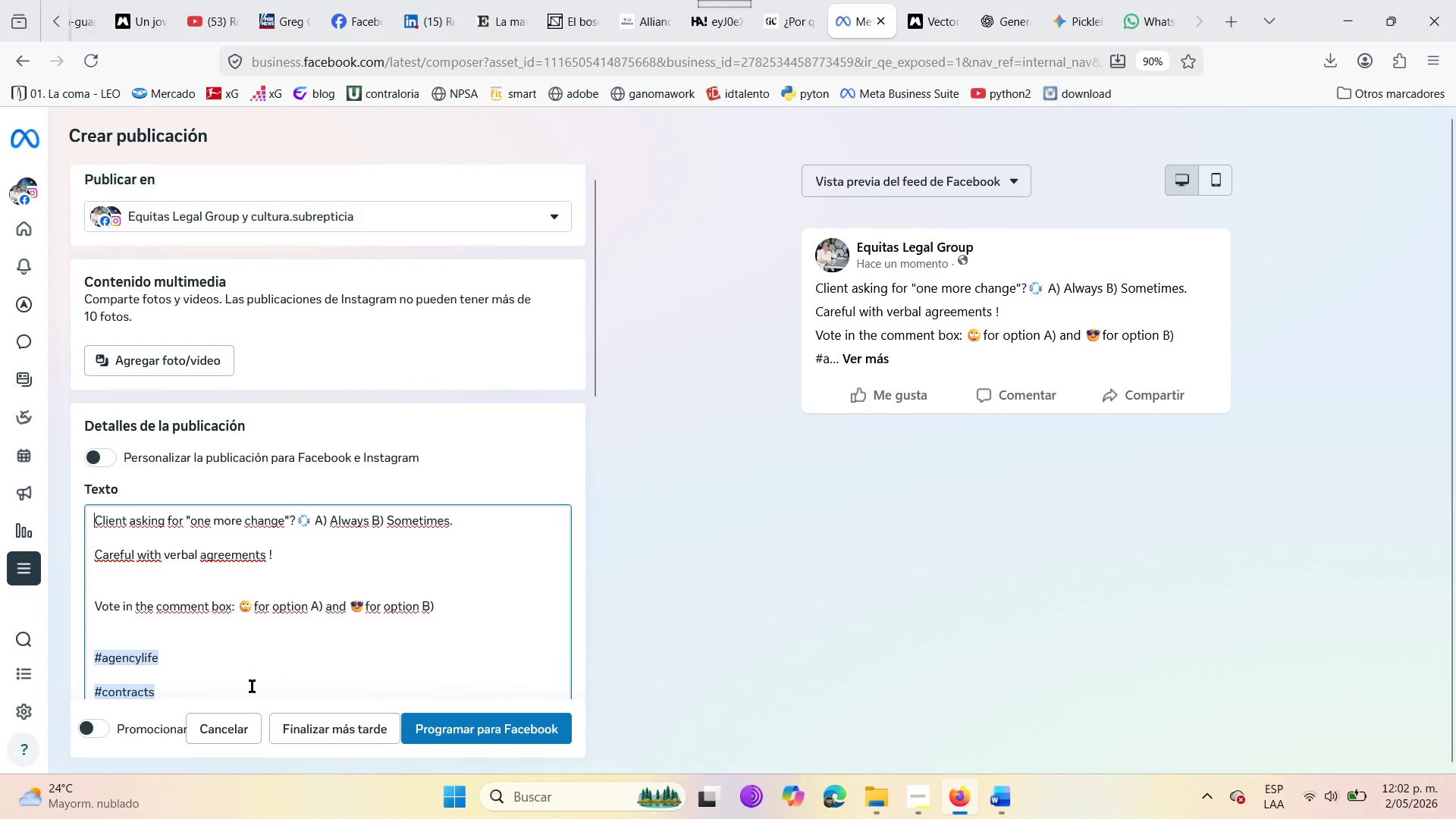 
left_click([201, 693])
 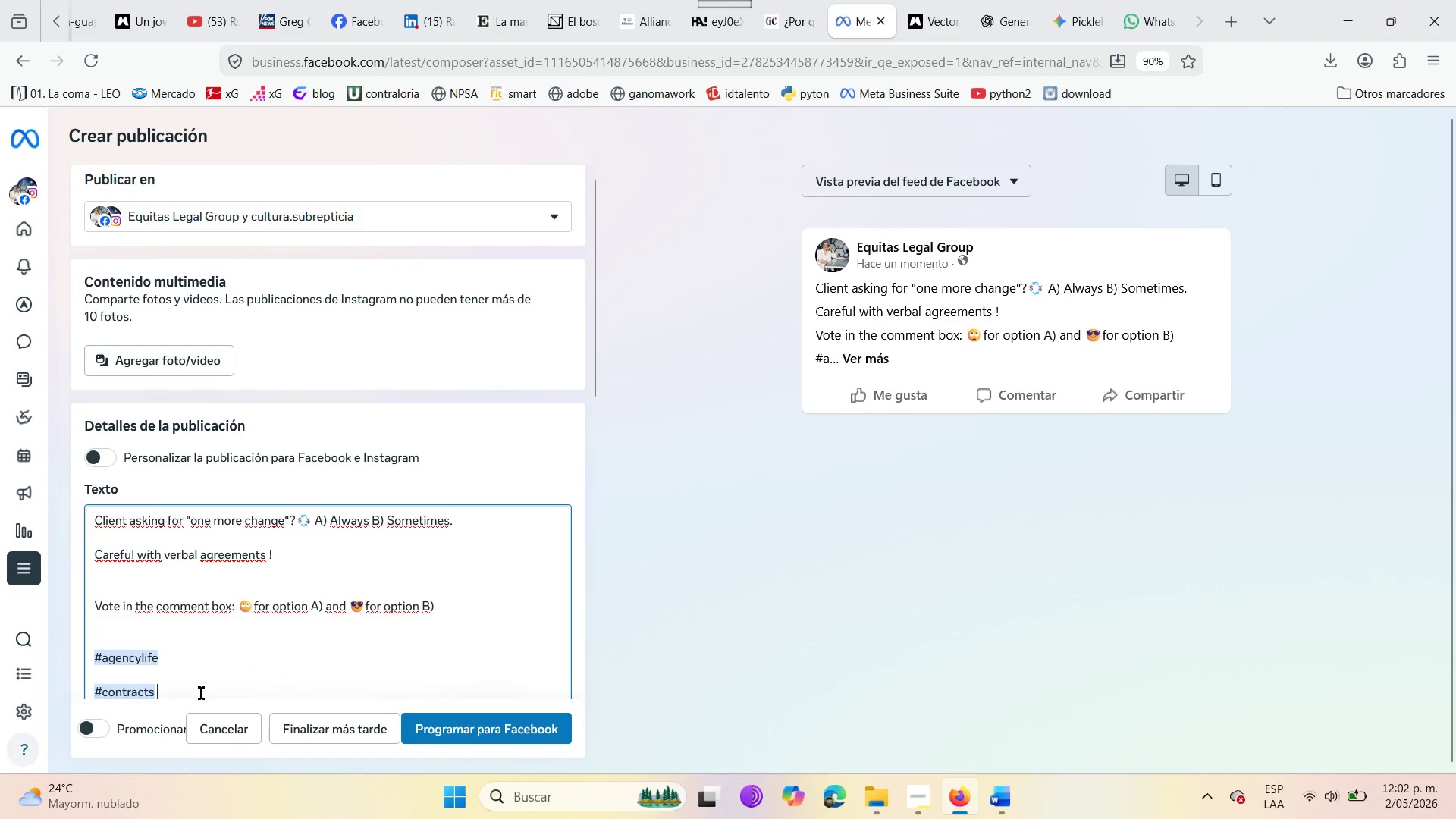 
key(Enter)
 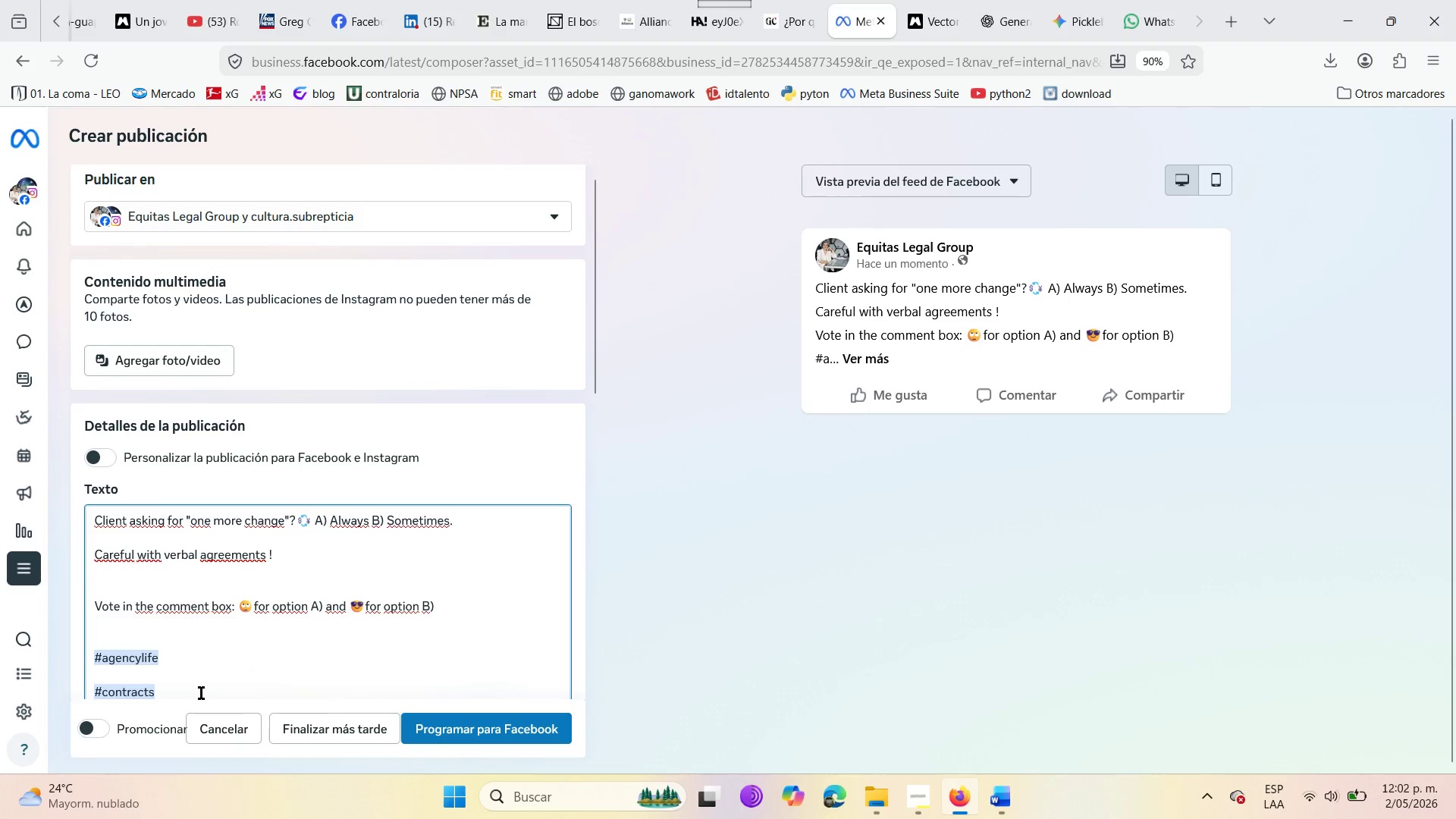 
key(Enter)
 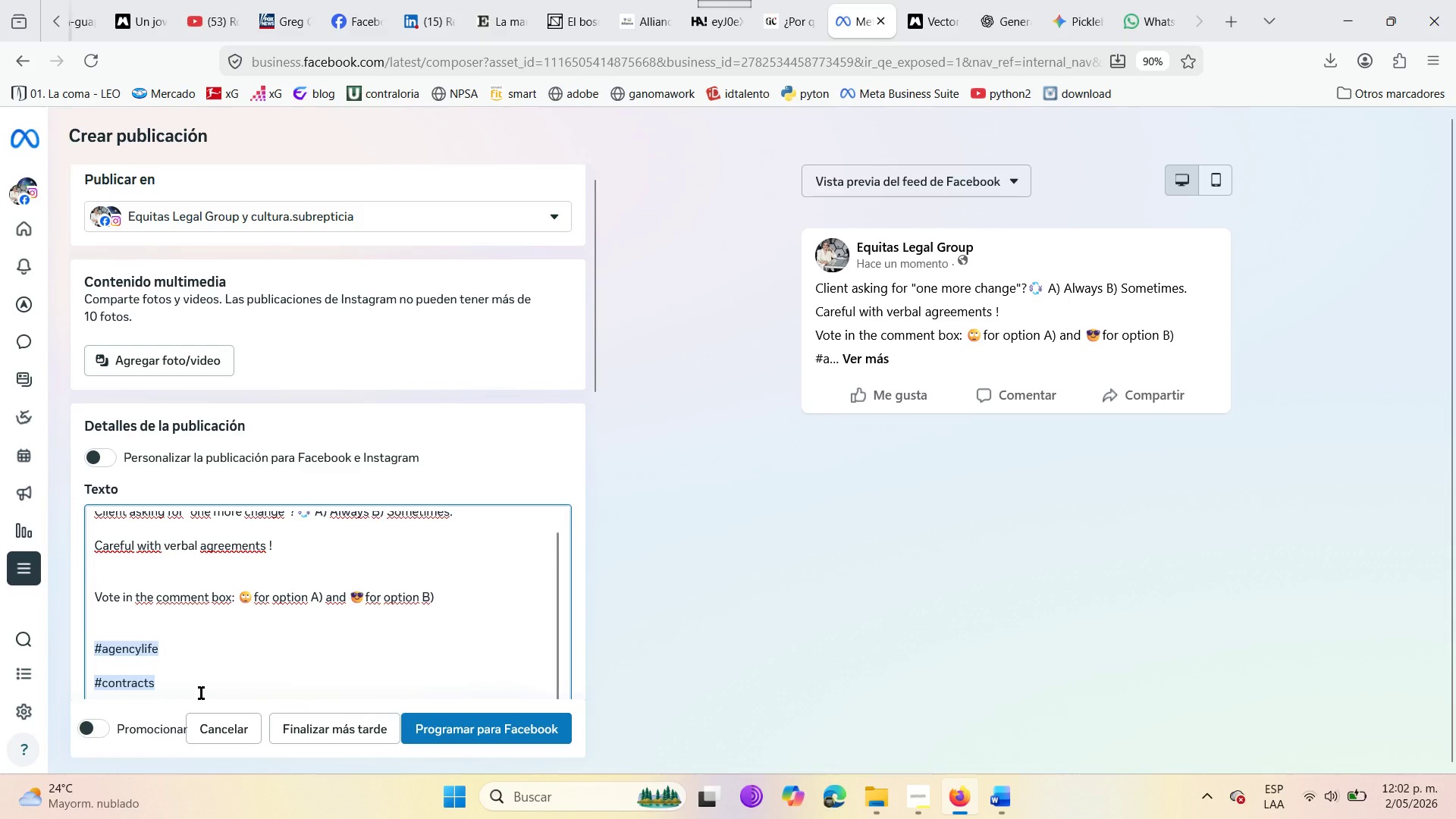 
key(Enter)
 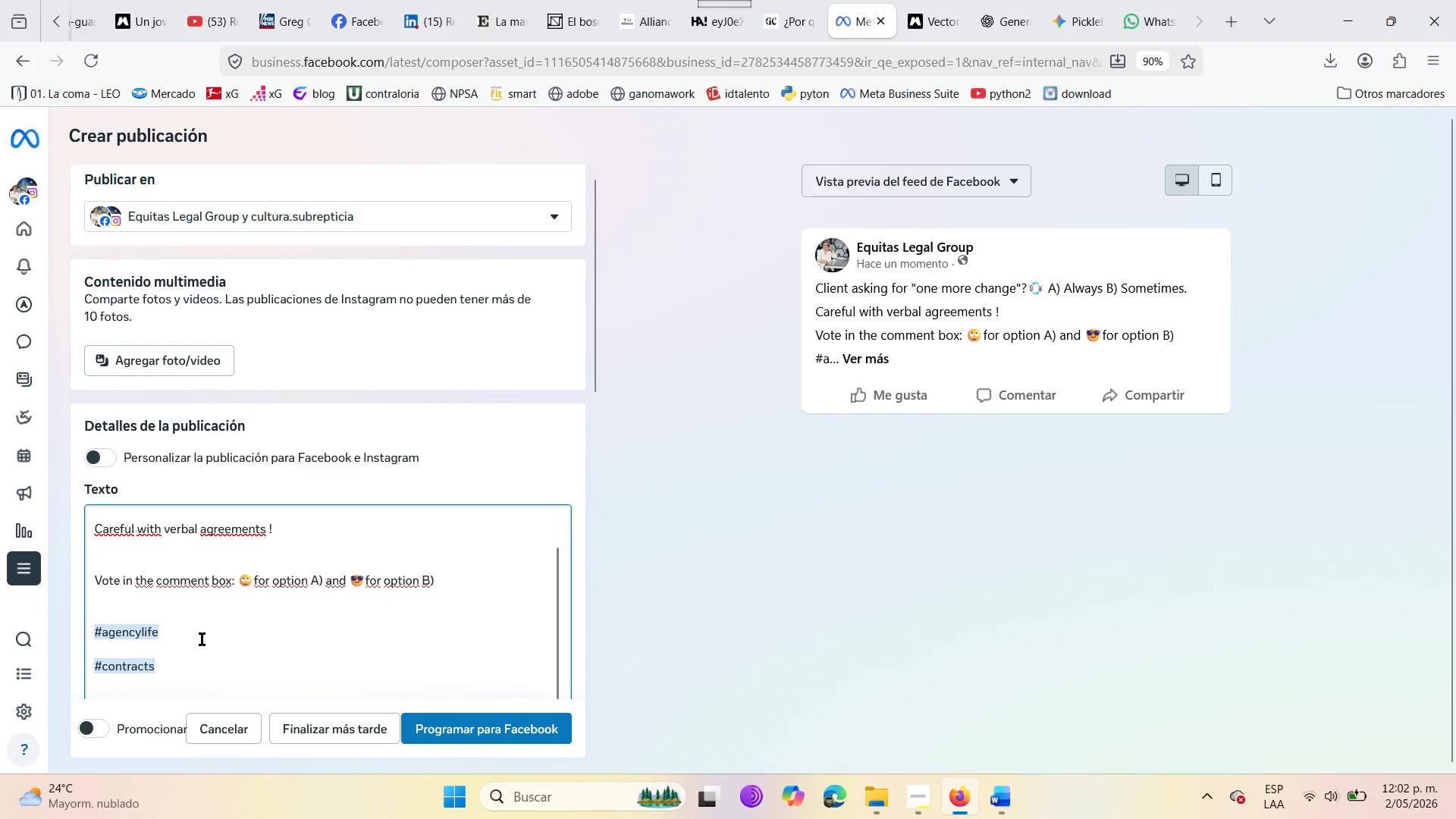 
scroll: coordinate [202, 639], scroll_direction: down, amount: 2.0
 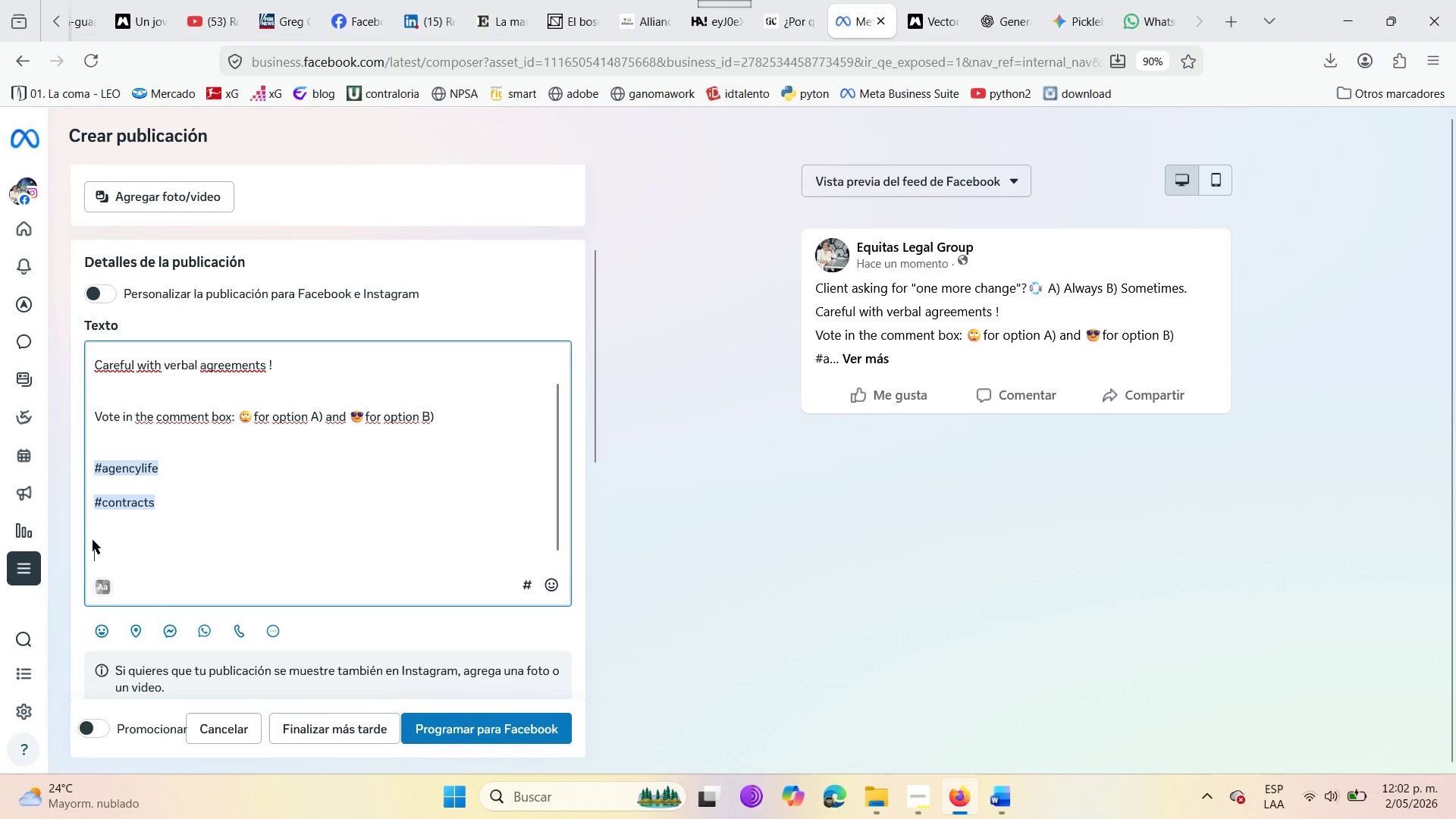 
left_click([95, 538])
 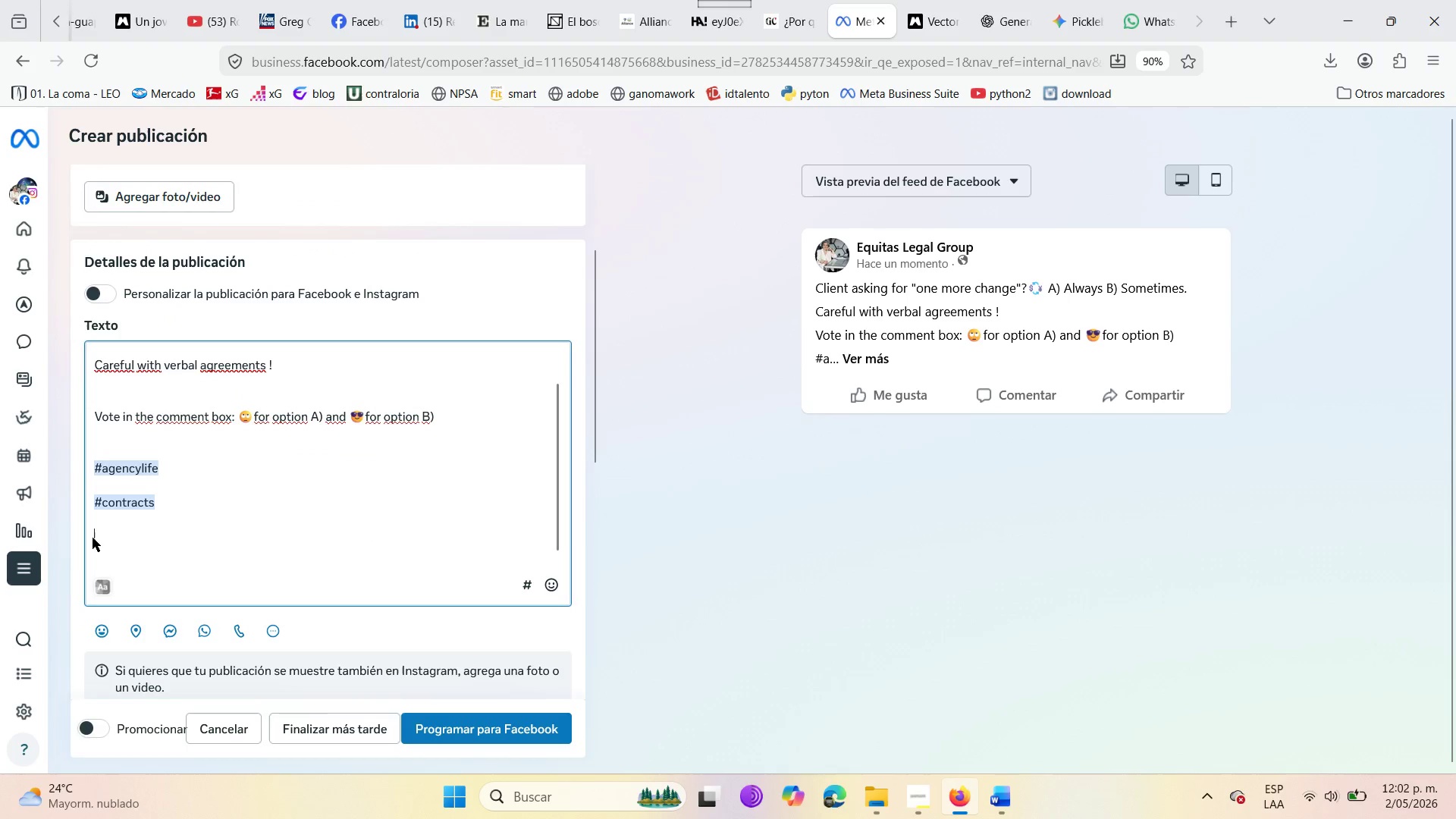 
type($)
key(Backspace)
type(#Crr)
key(Backspace)
type(eative)
 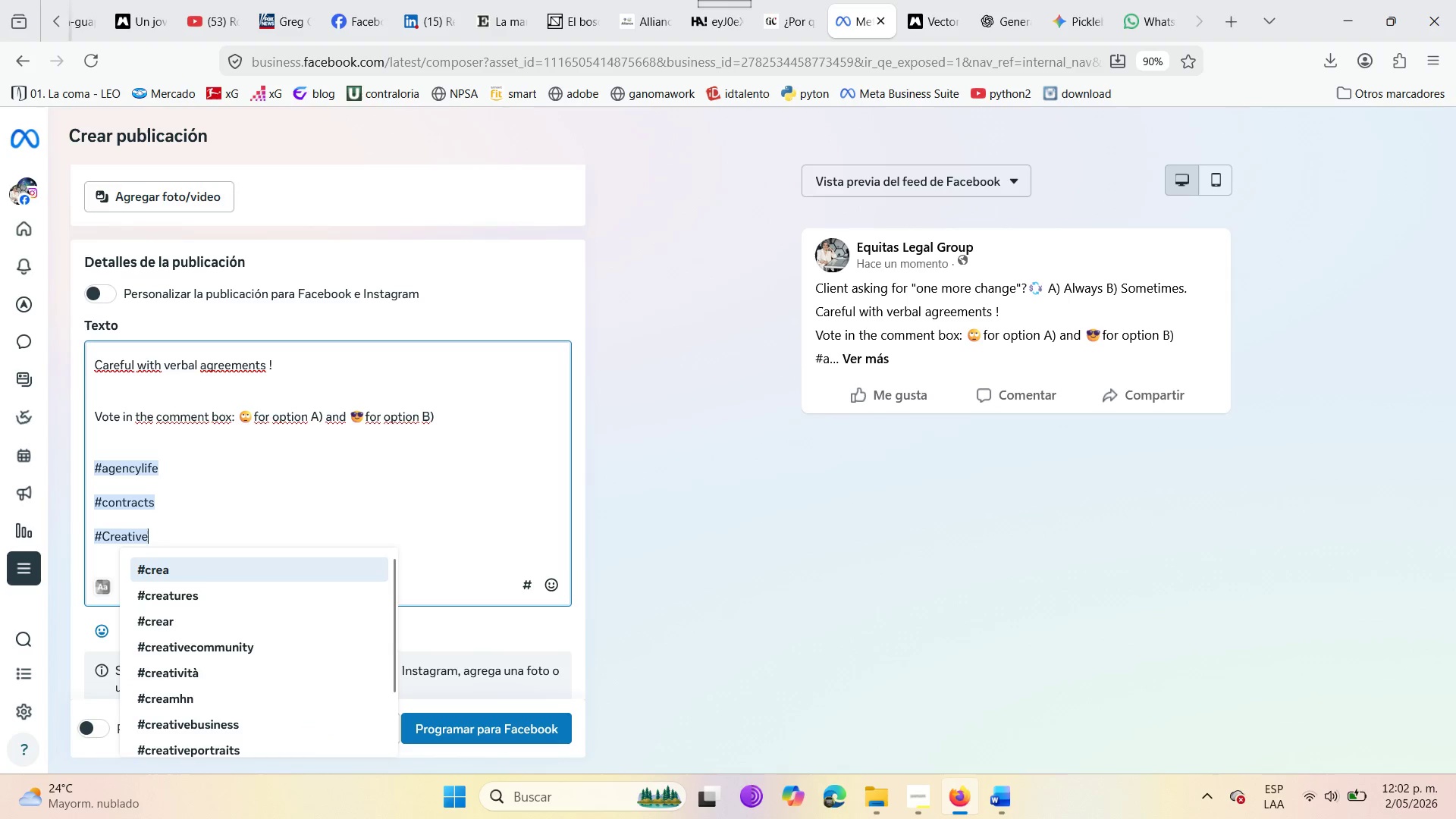 
type(biz)
 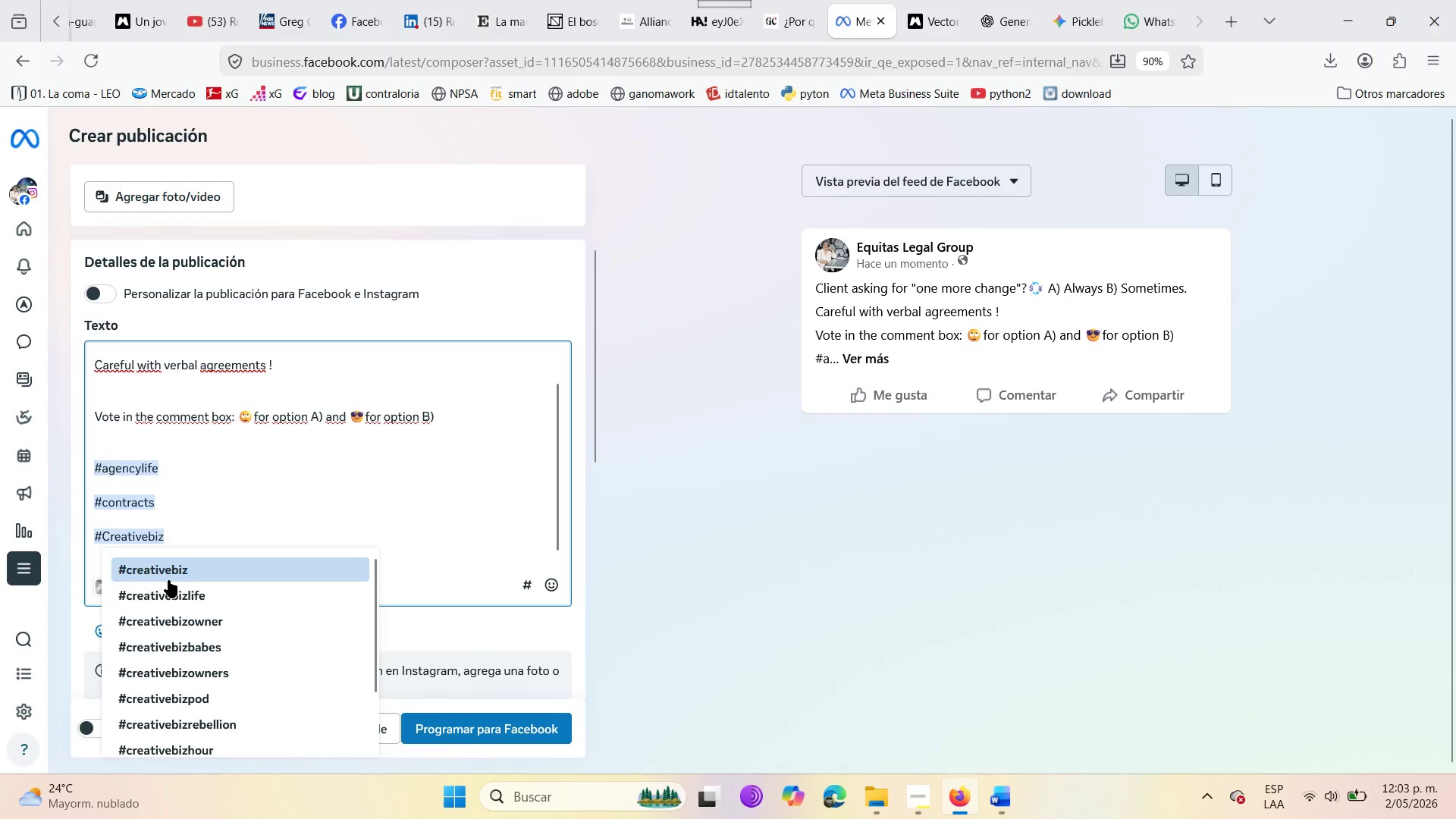 
left_click([168, 580])
 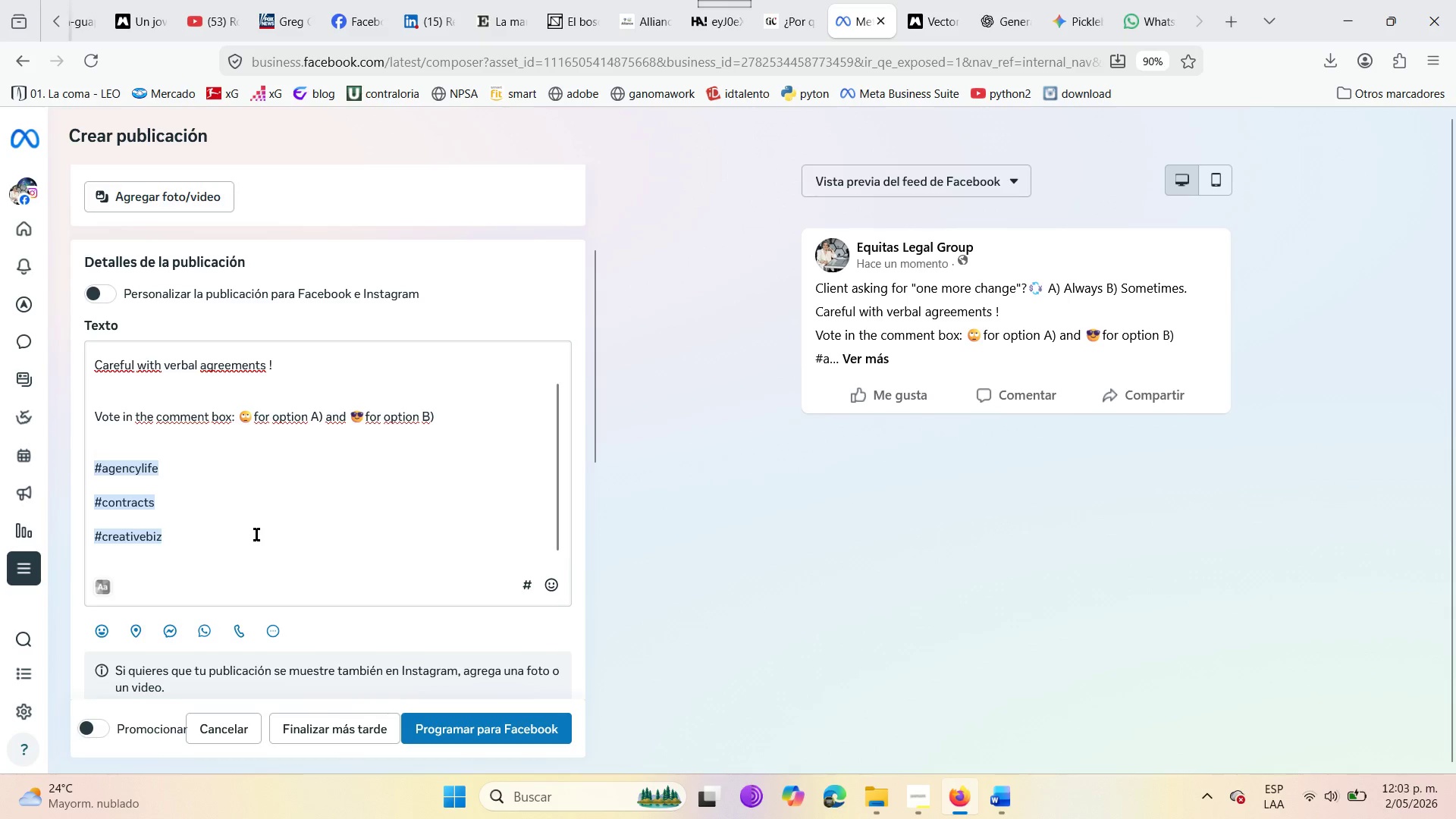 
left_click([173, 629])
 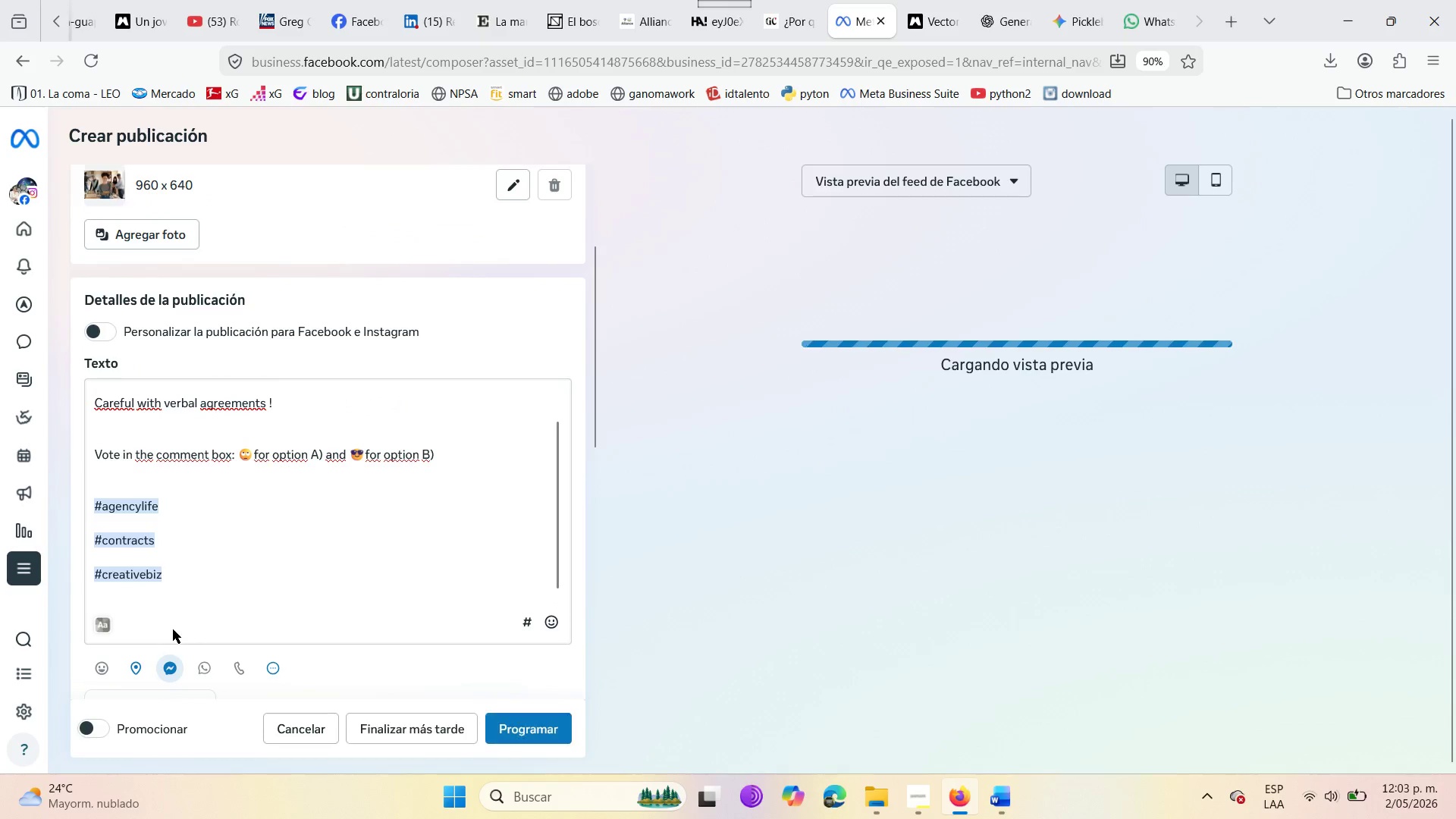 
scroll: coordinate [187, 541], scroll_direction: down, amount: 4.0
 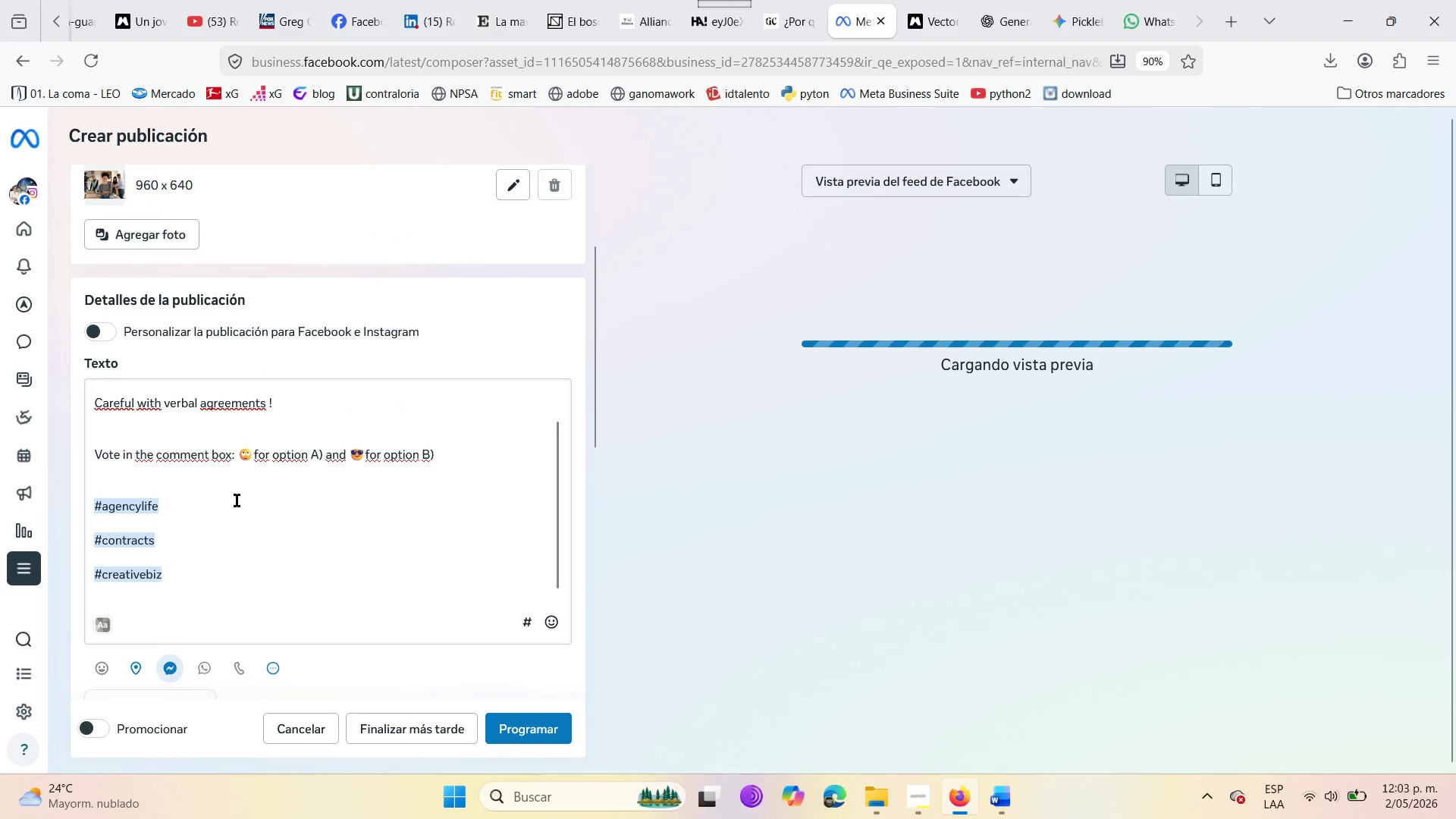 
left_click([231, 453])
 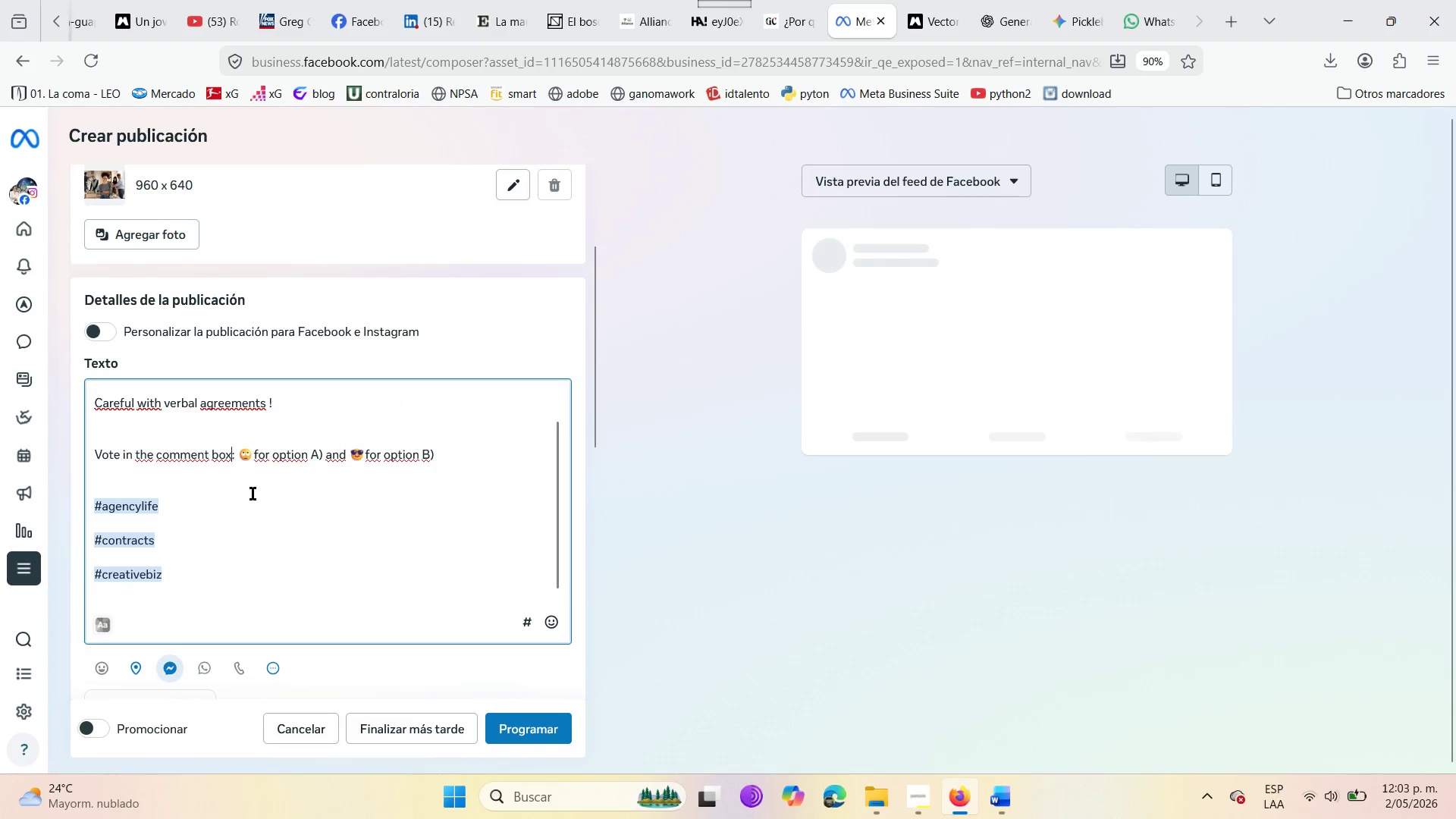 
key(Space)
 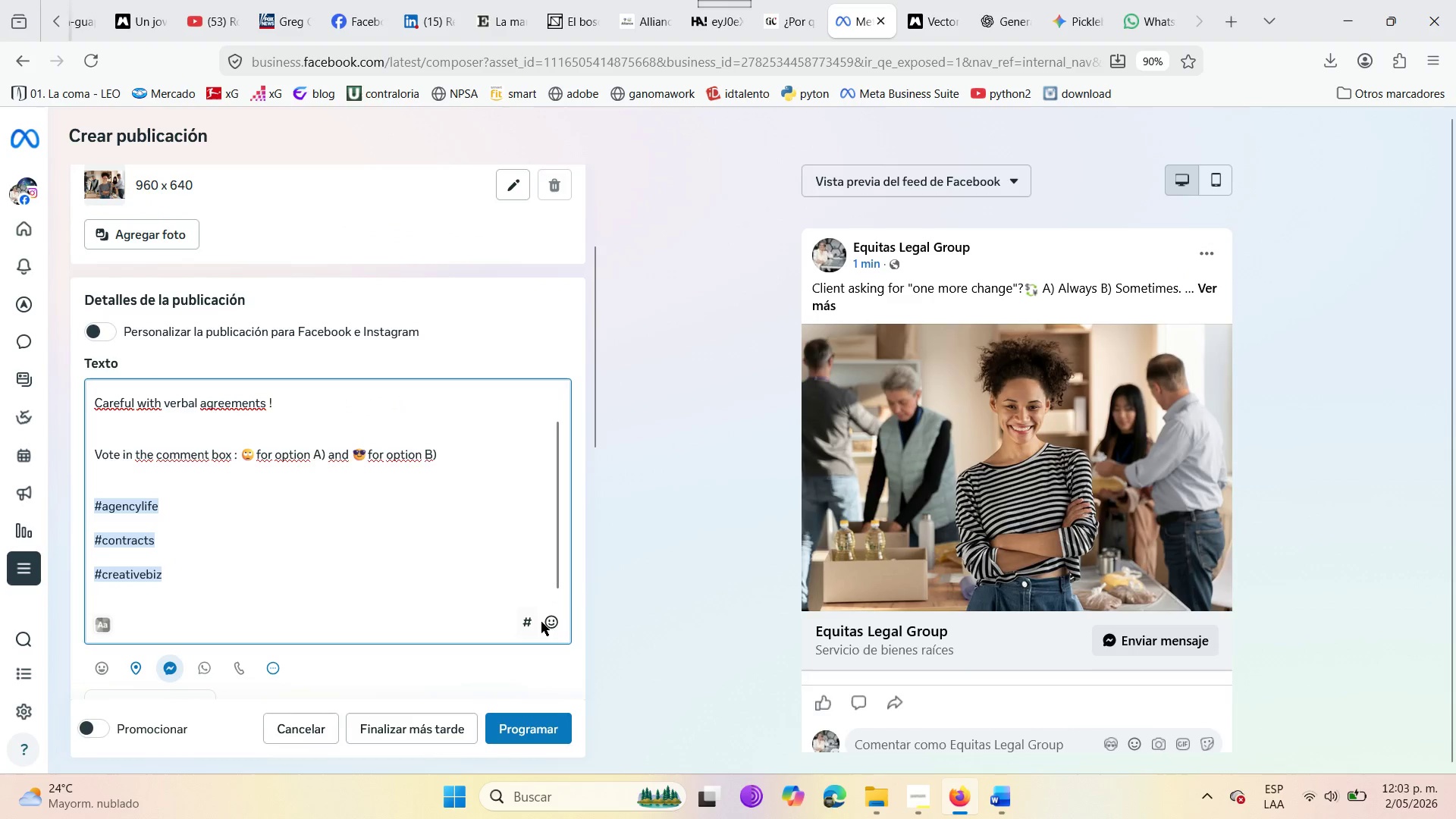 
left_click([545, 622])
 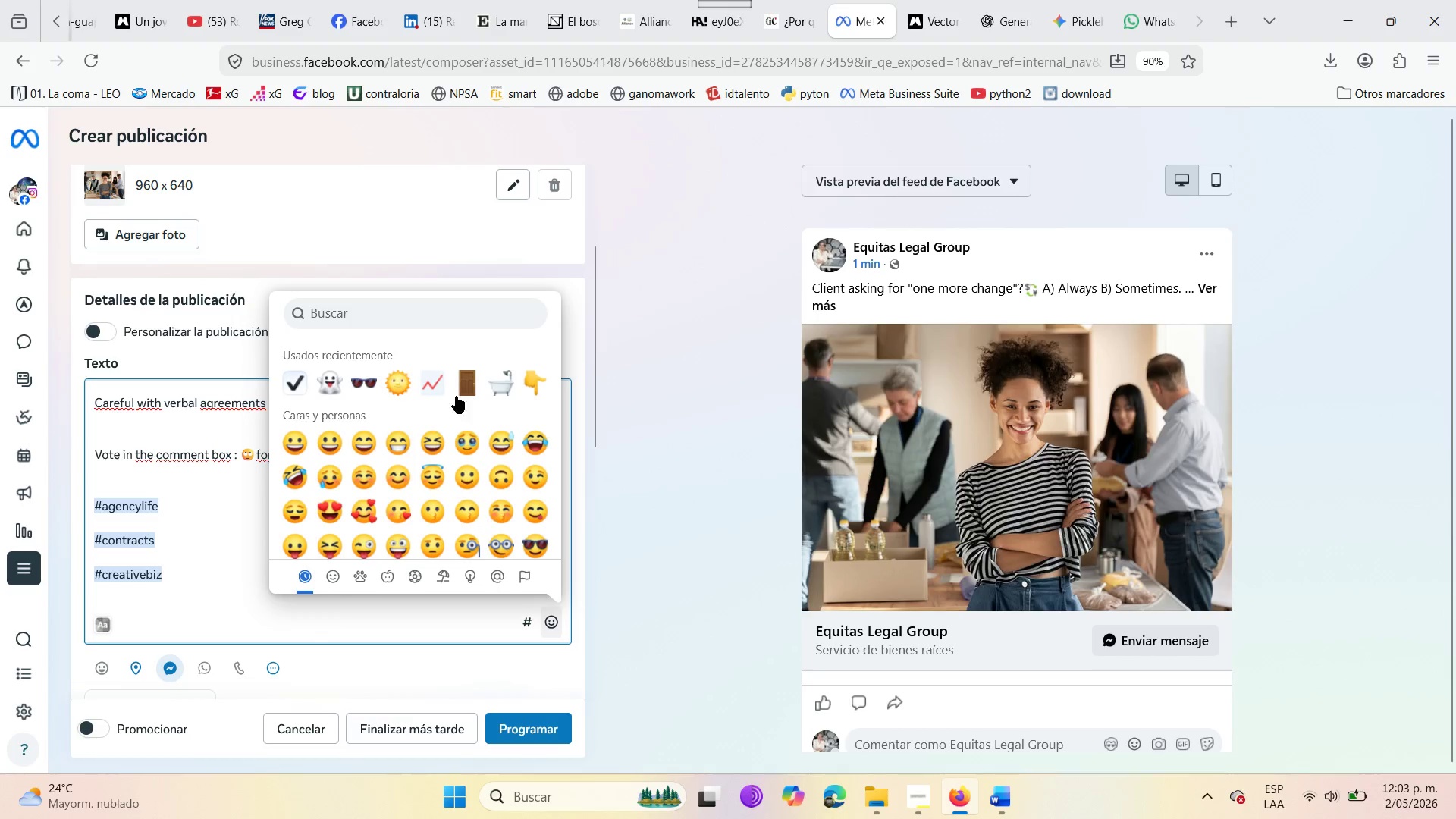 
scroll: coordinate [437, 457], scroll_direction: up, amount: 3.0
 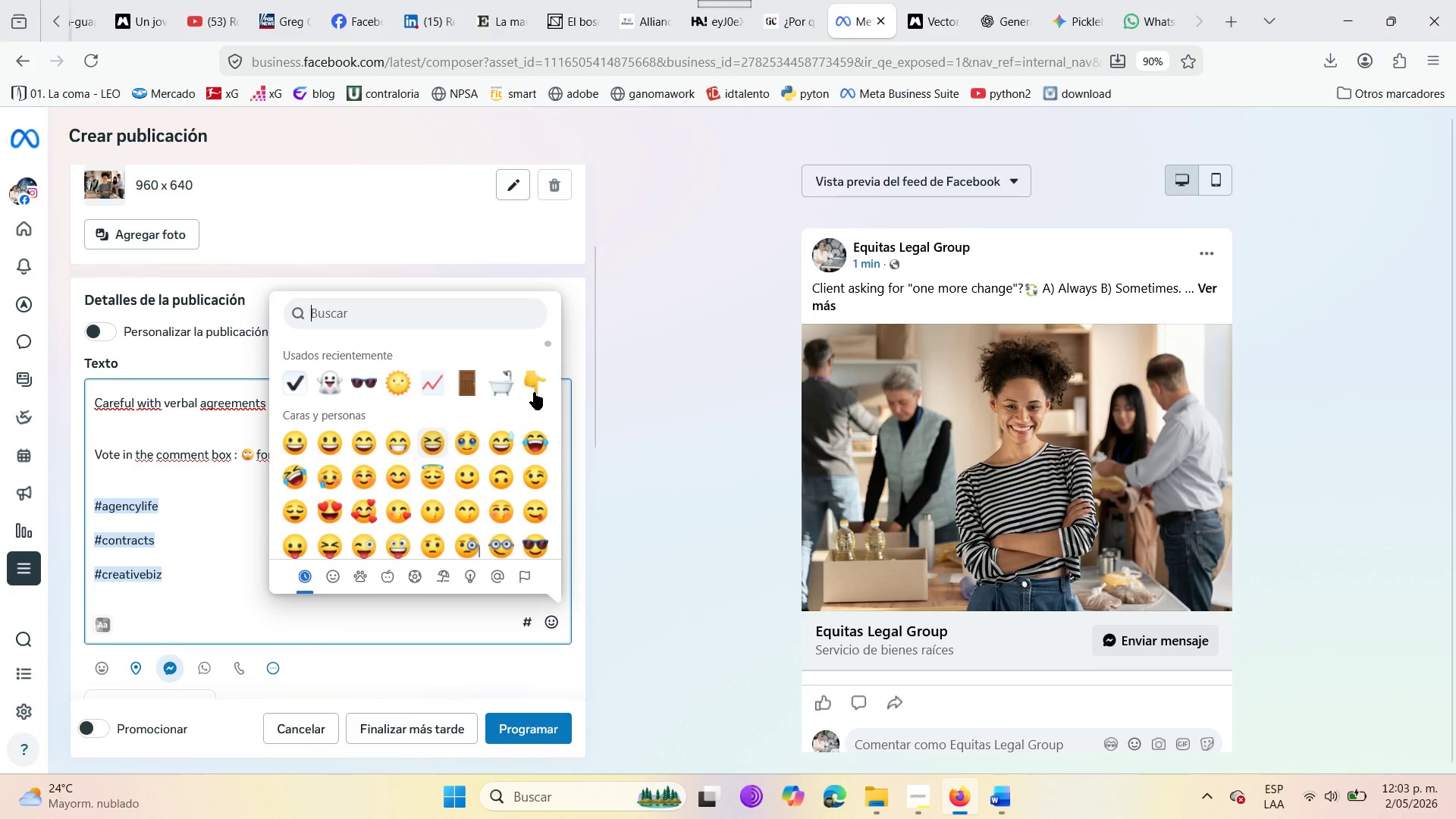 
left_click([534, 382])
 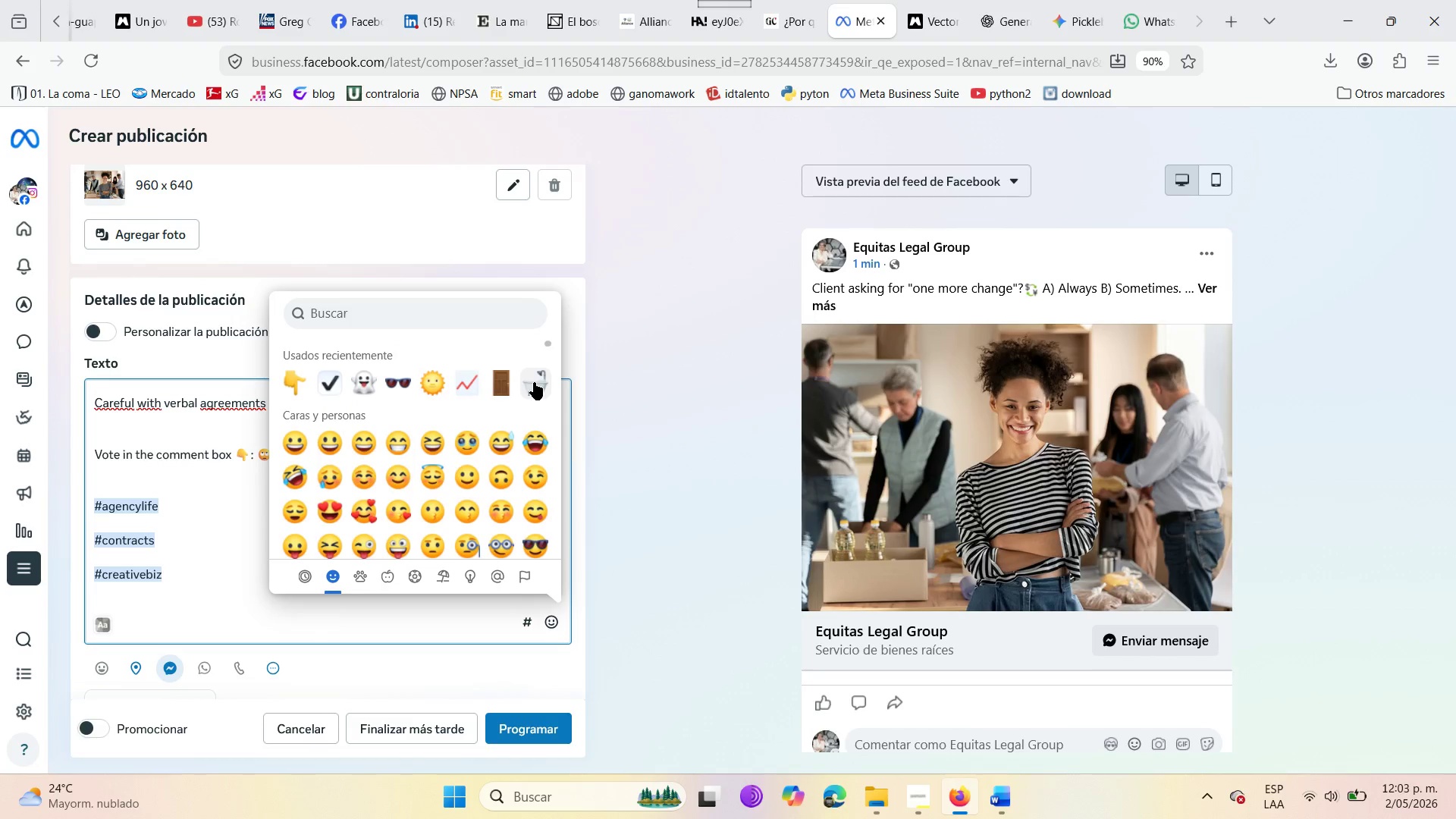 
left_click([202, 462])
 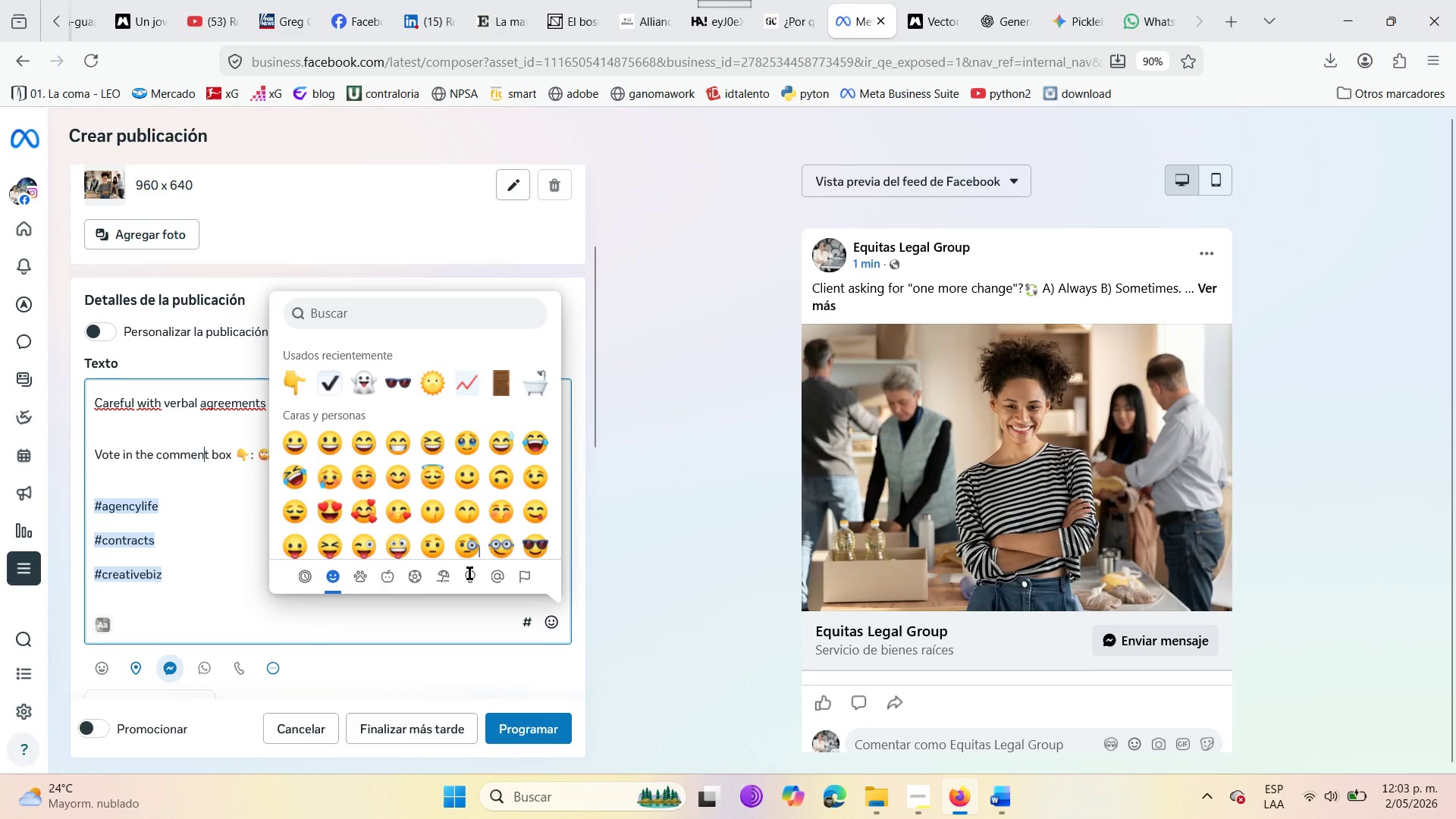 
left_click([184, 449])
 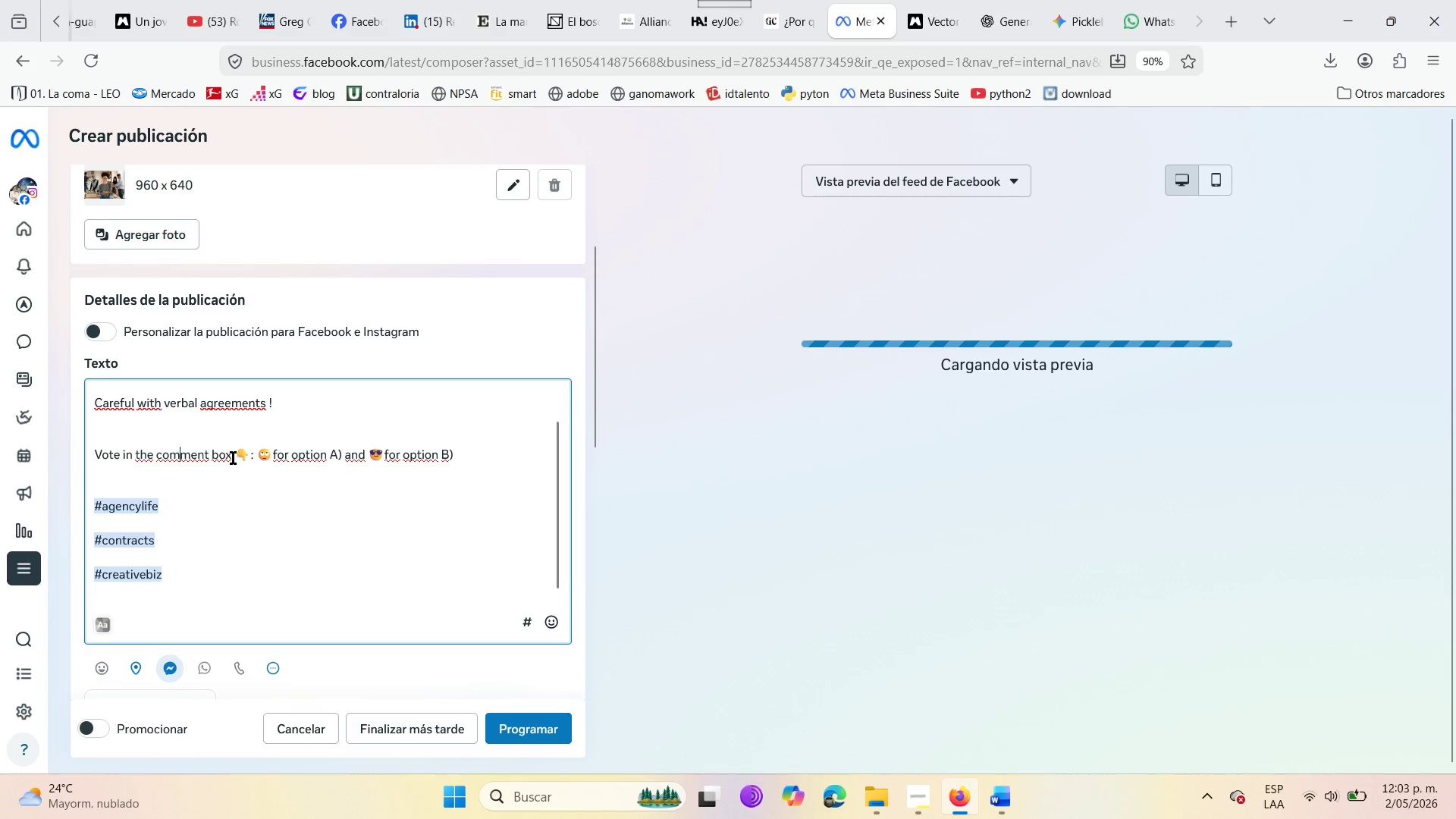 
wait(5.2)
 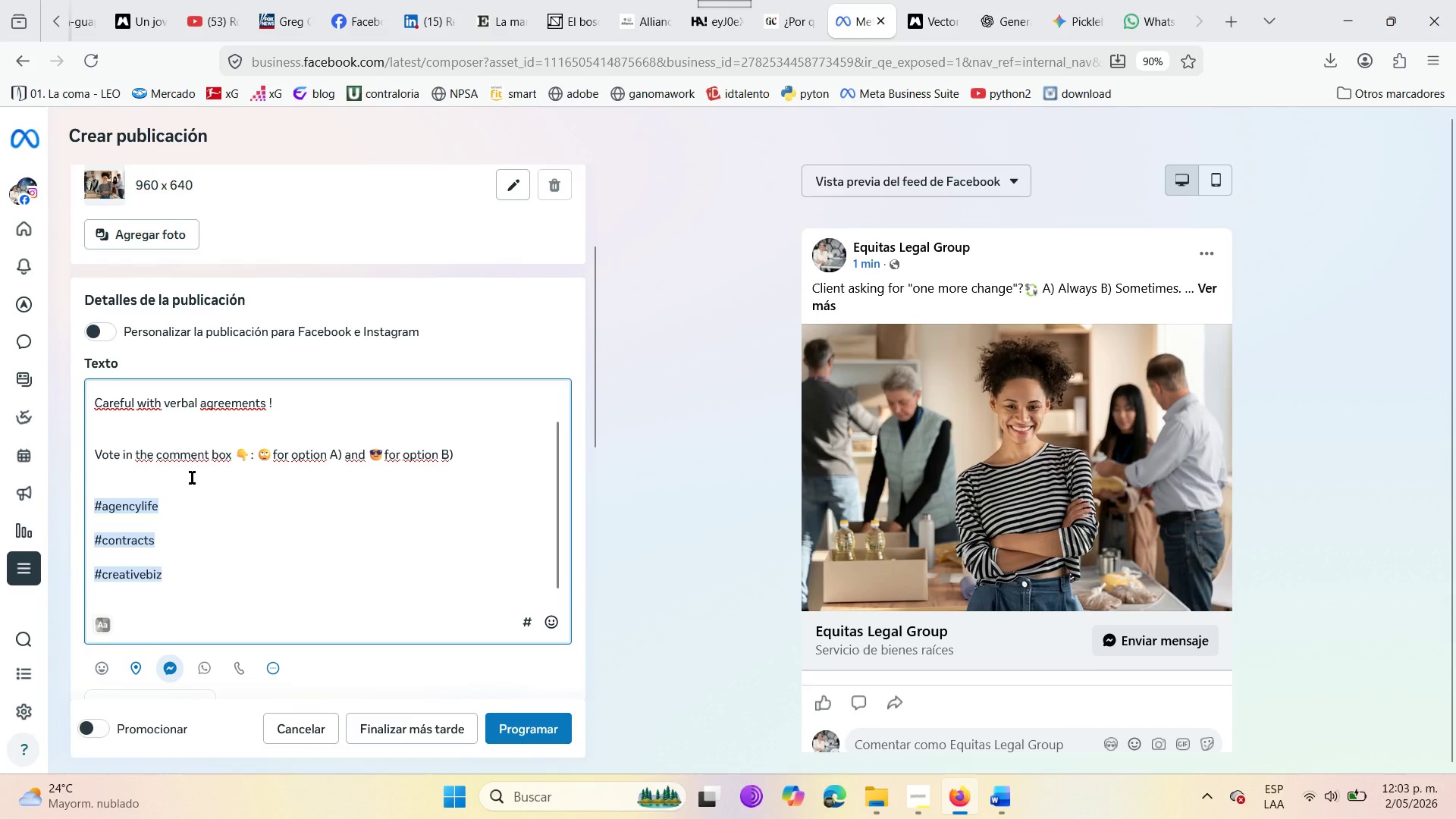 
left_click([256, 457])
 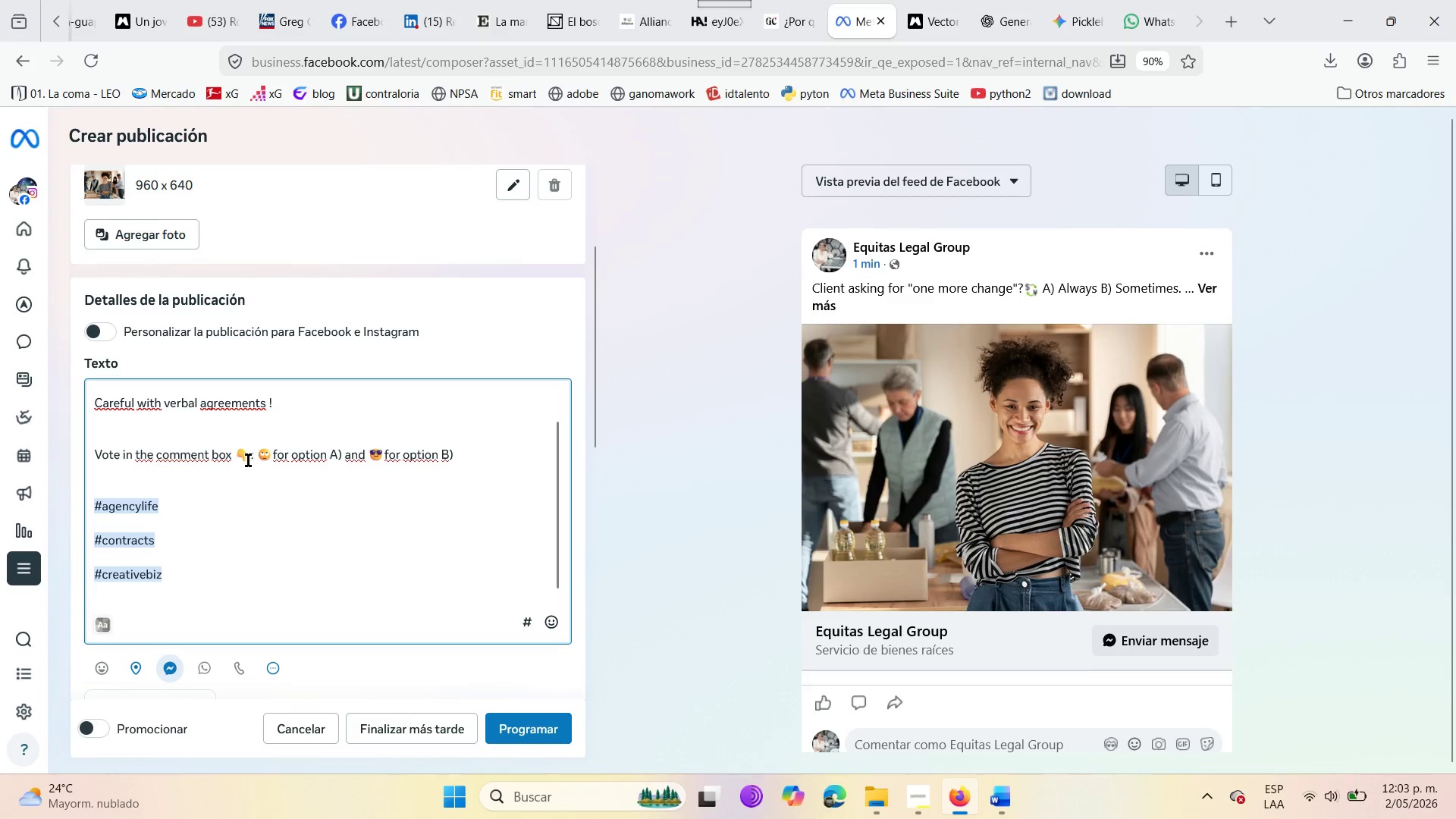 
left_click([248, 460])
 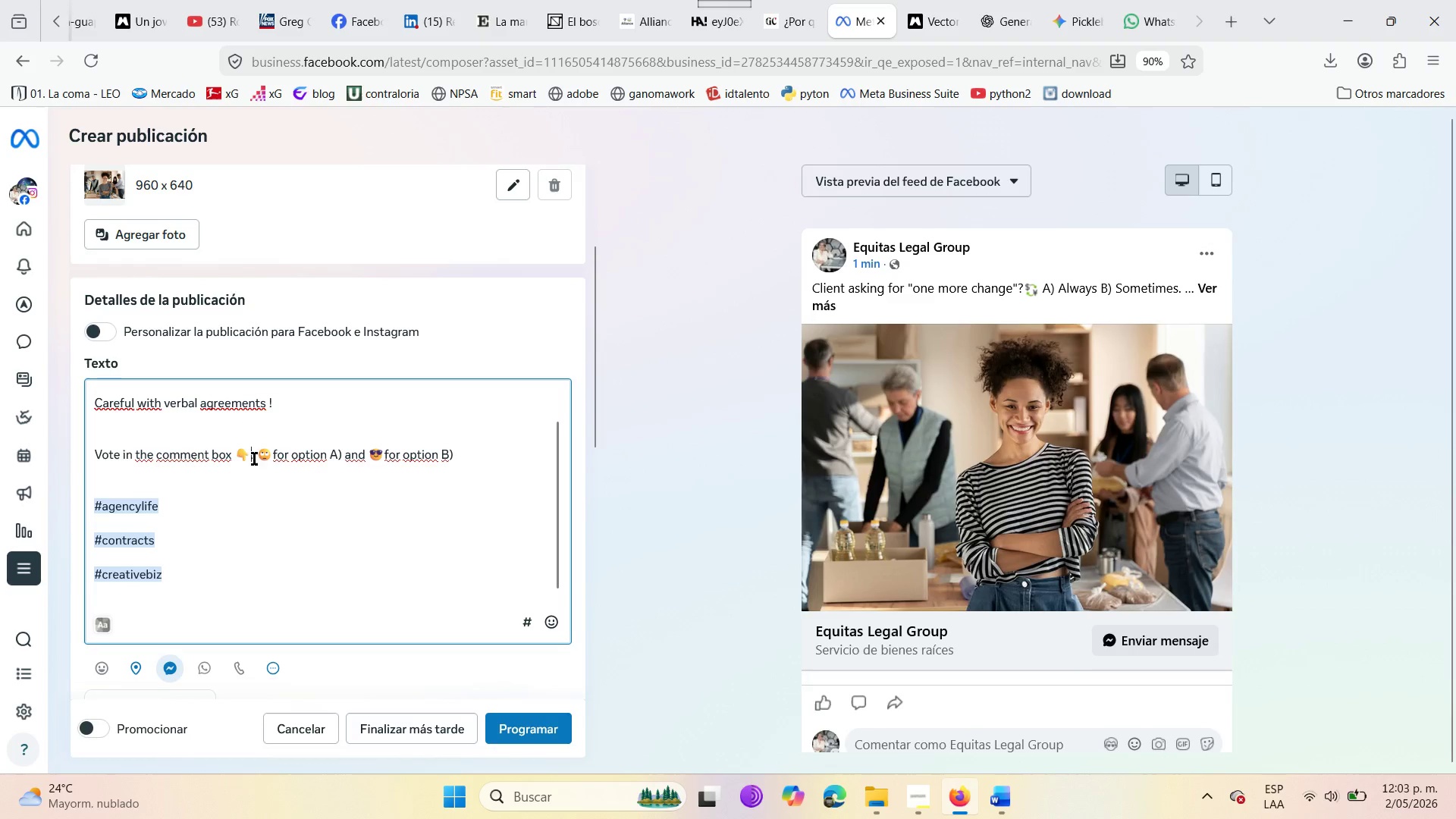 
left_click([259, 453])
 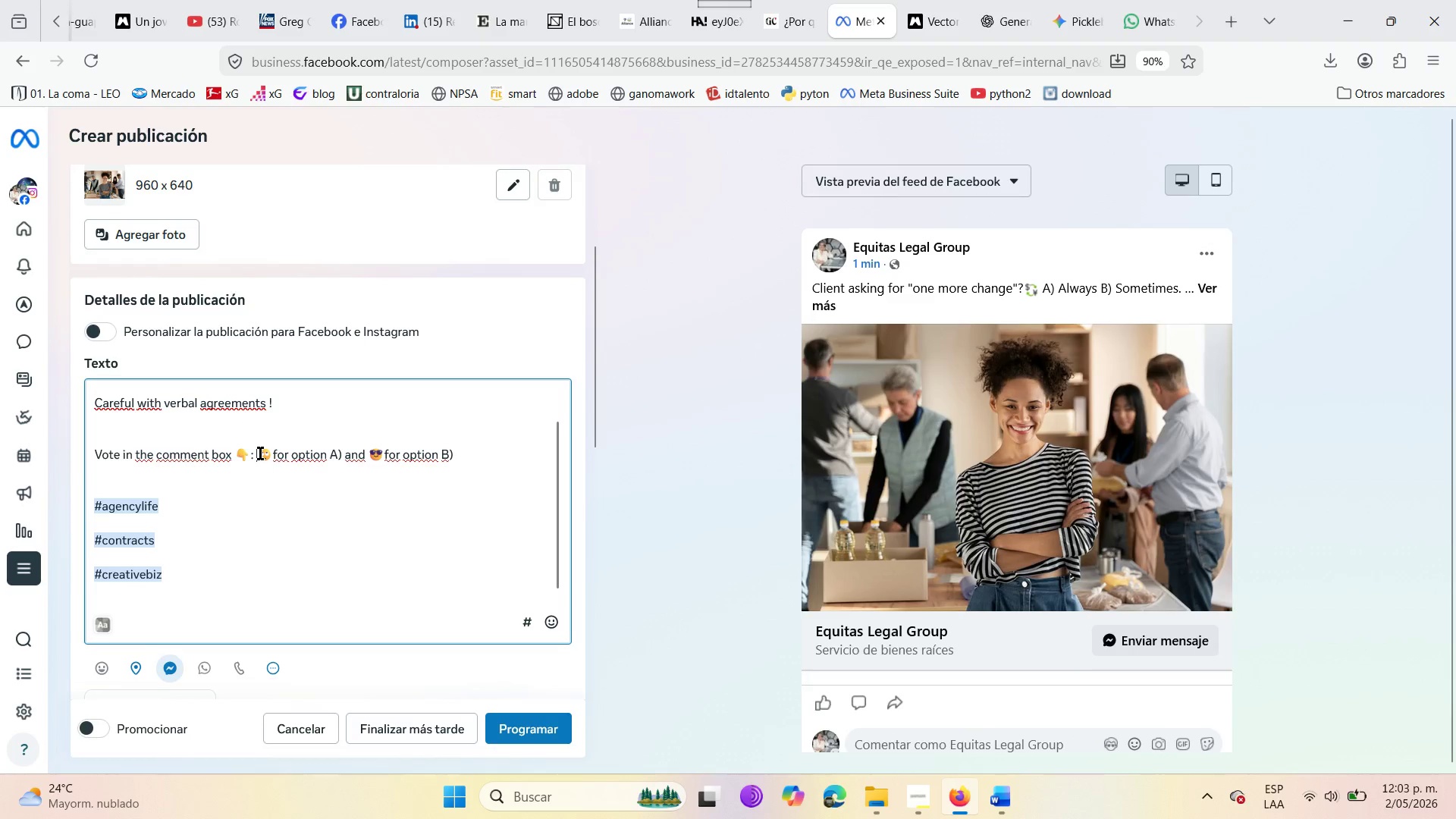 
key(Space)
 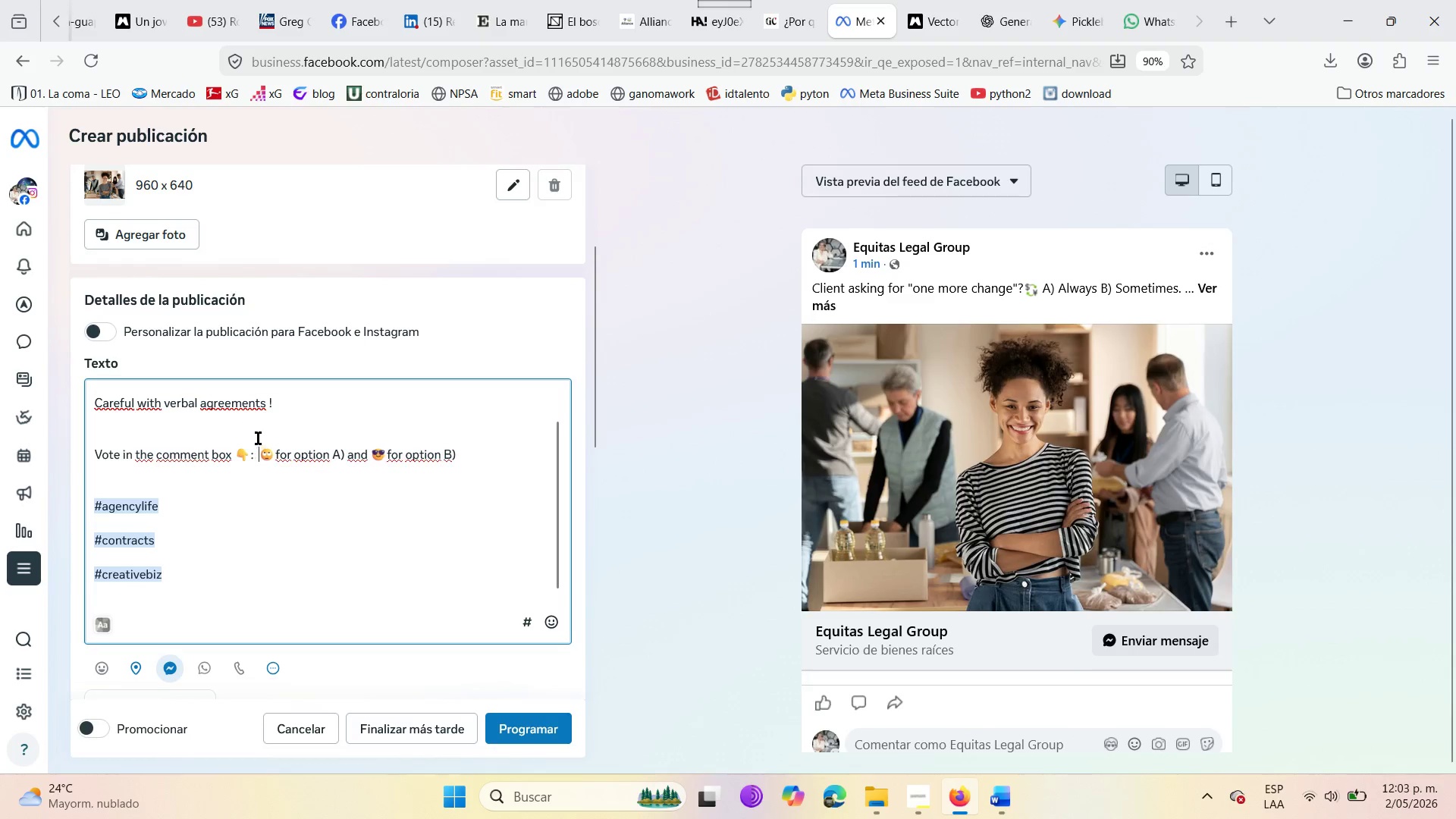 
key(Space)
 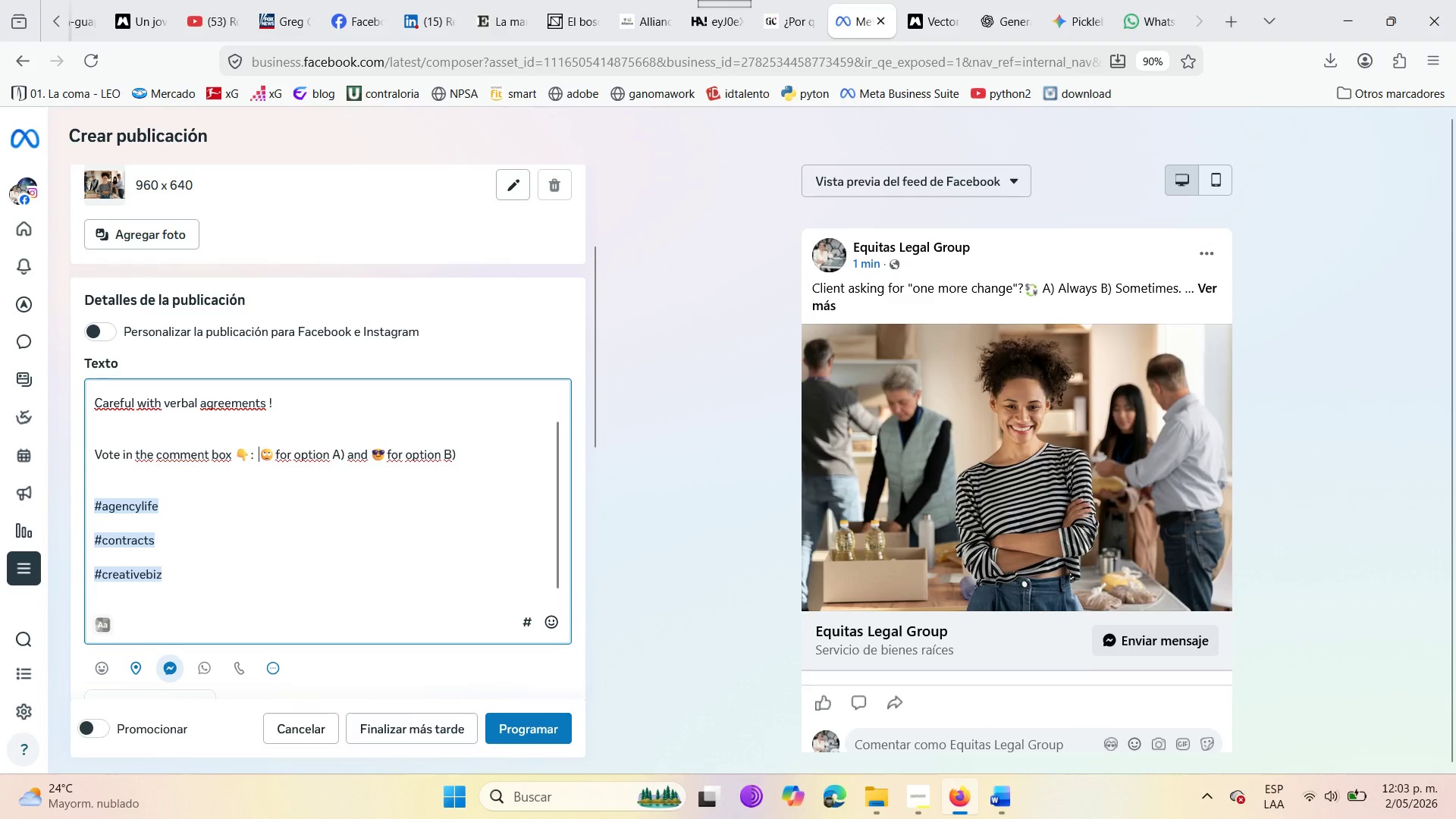 
key(Space)
 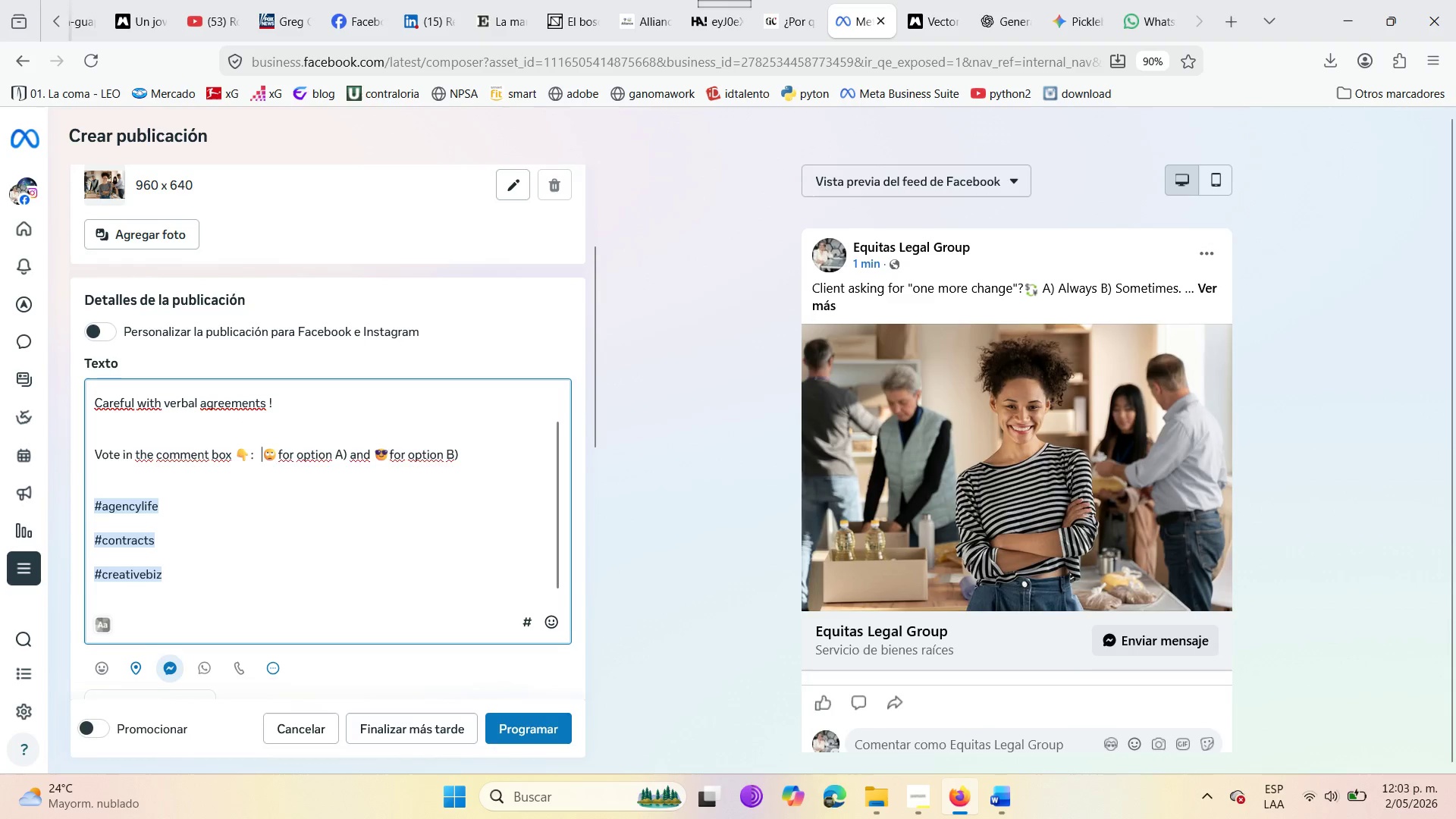 
key(Space)
 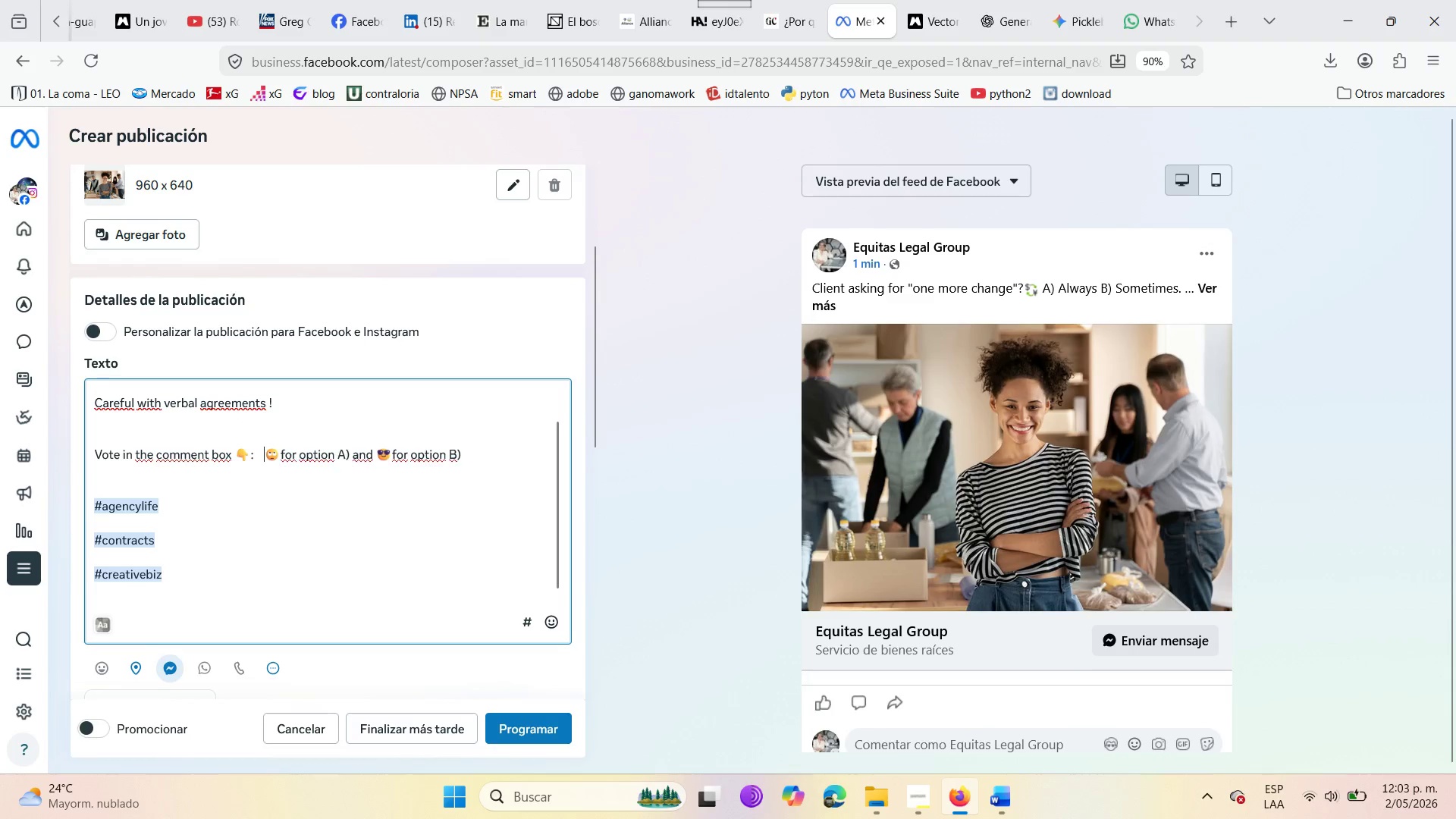 
key(Space)
 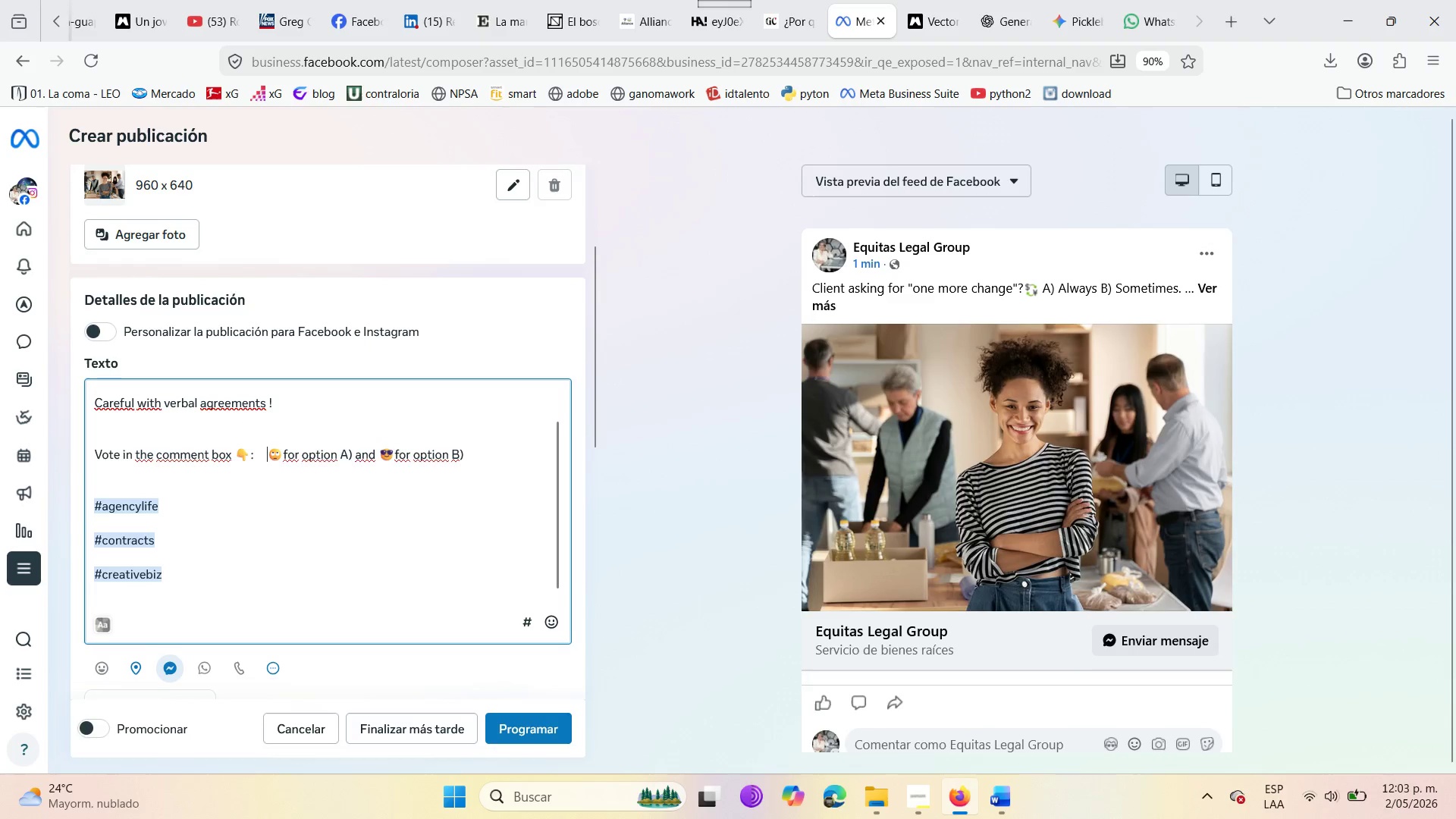 
key(Space)
 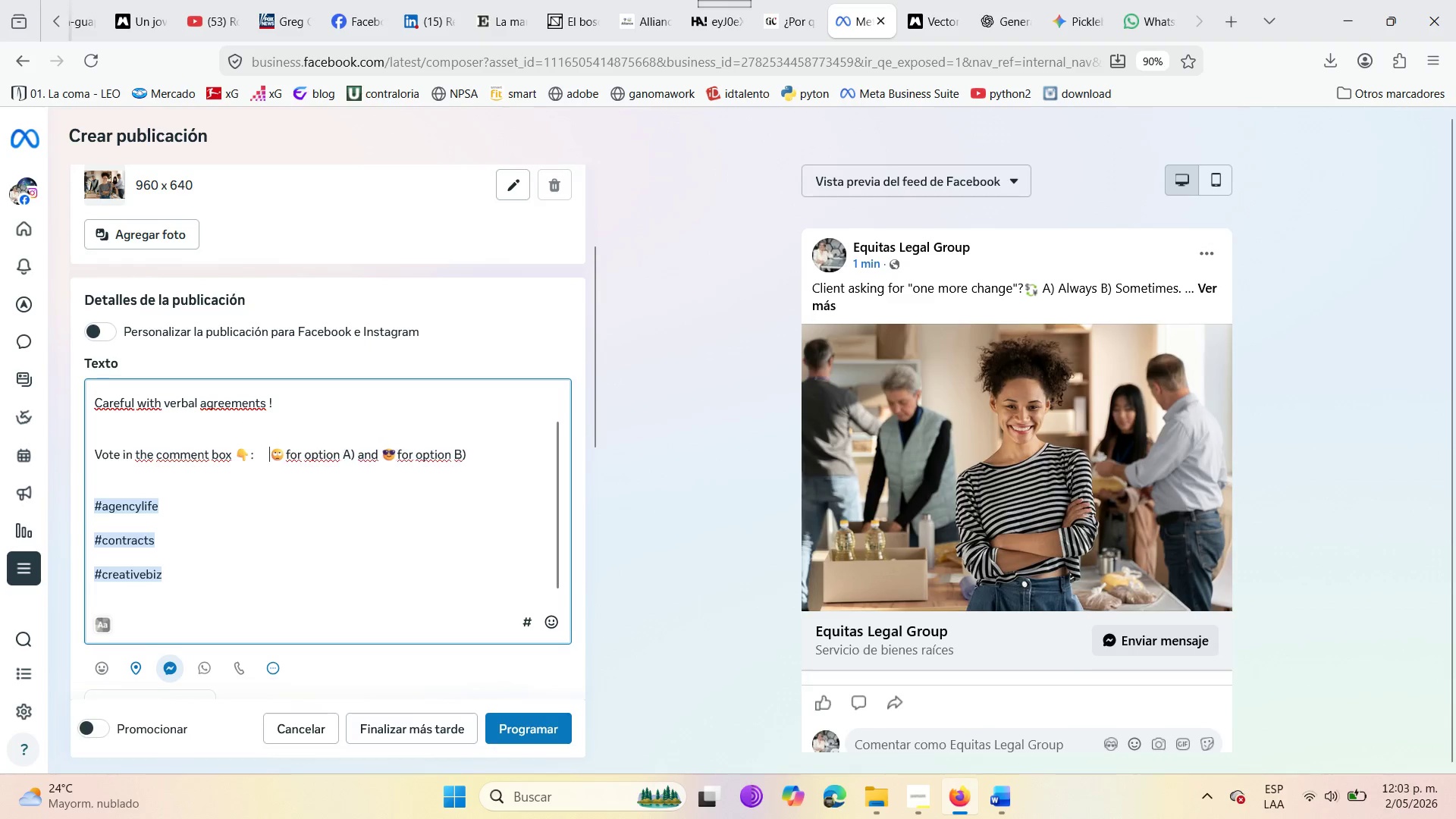 
key(Space)
 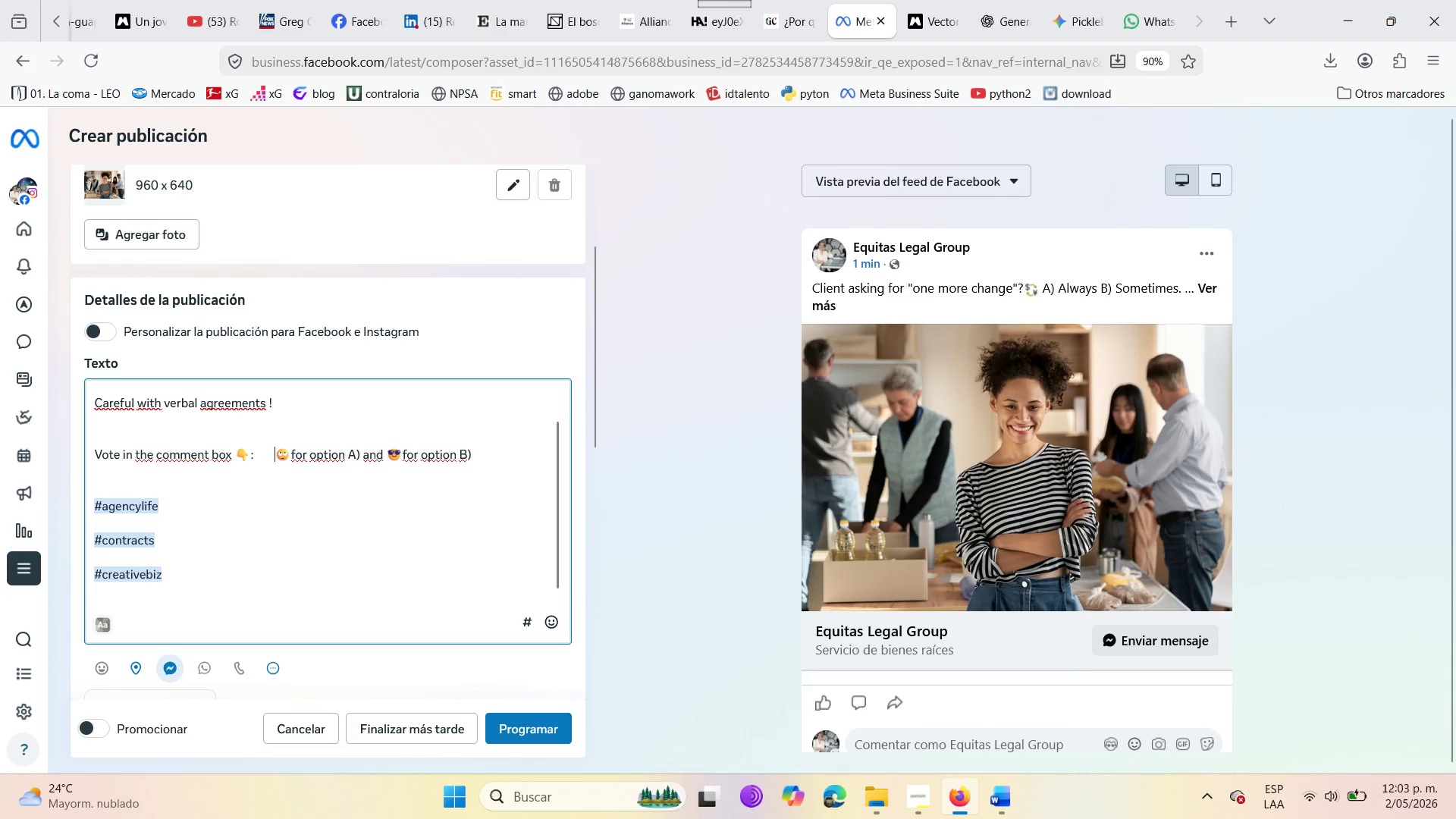 
key(Space)
 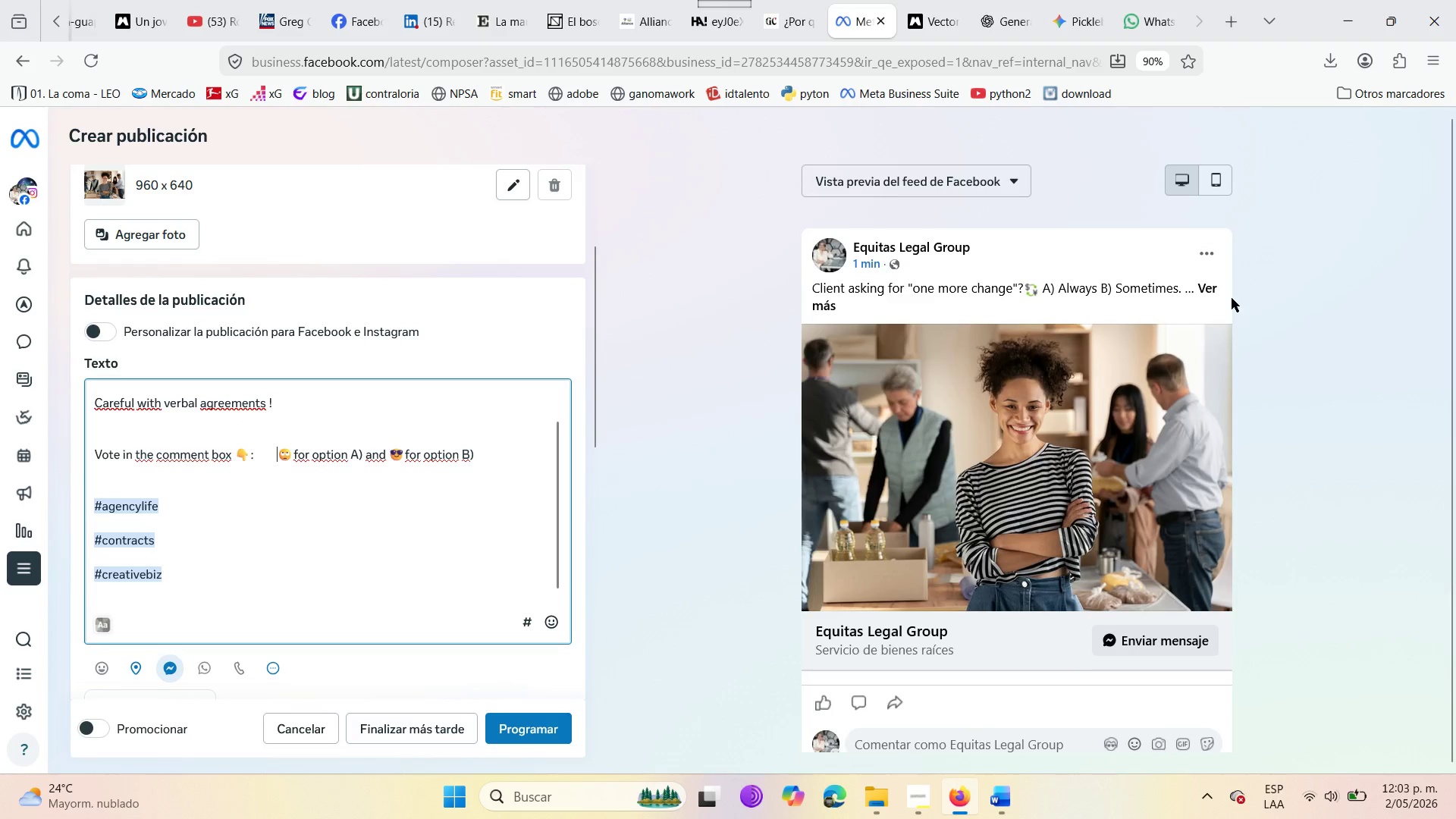 
left_click([1213, 287])
 